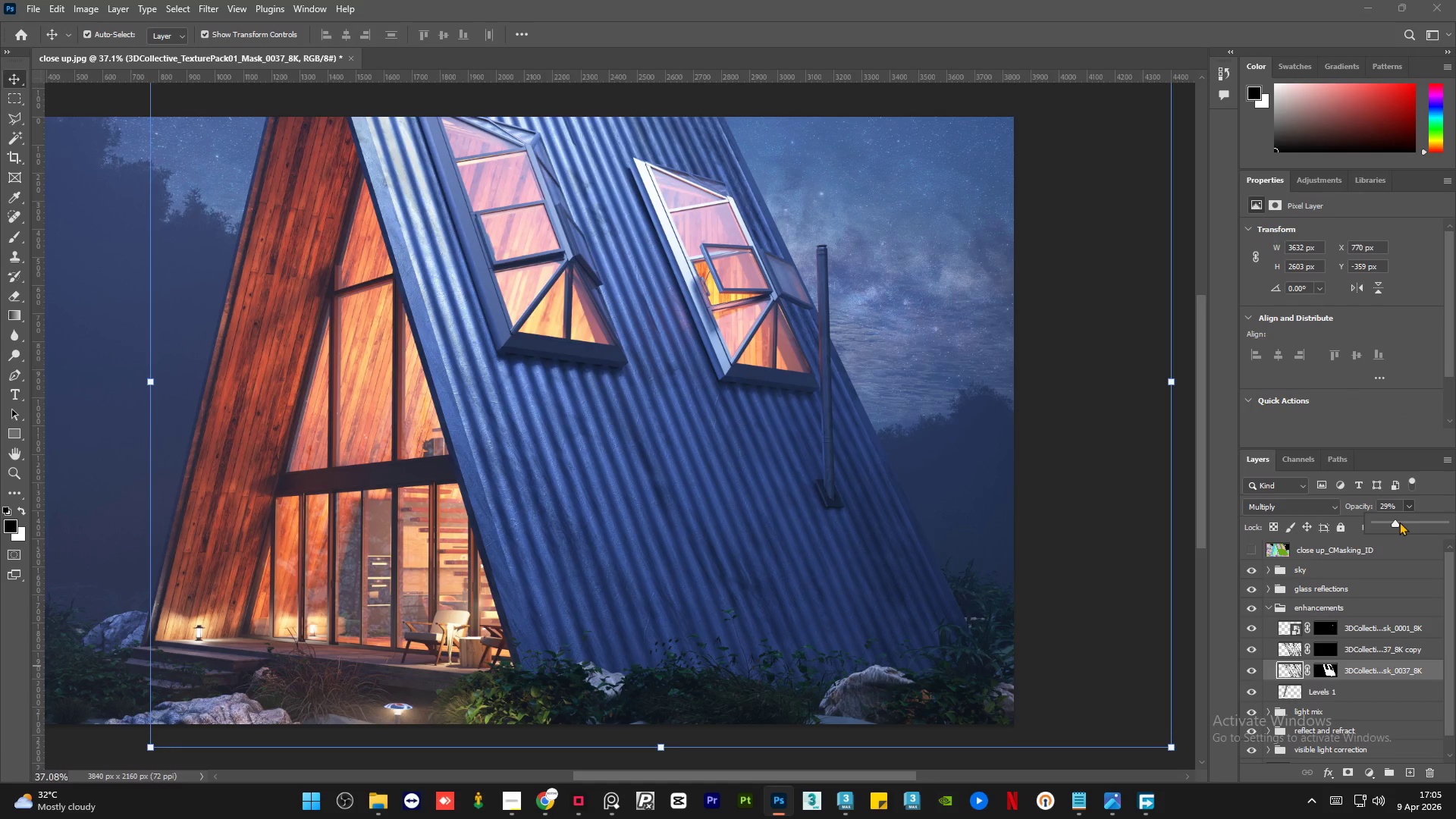 
left_click([1399, 522])
 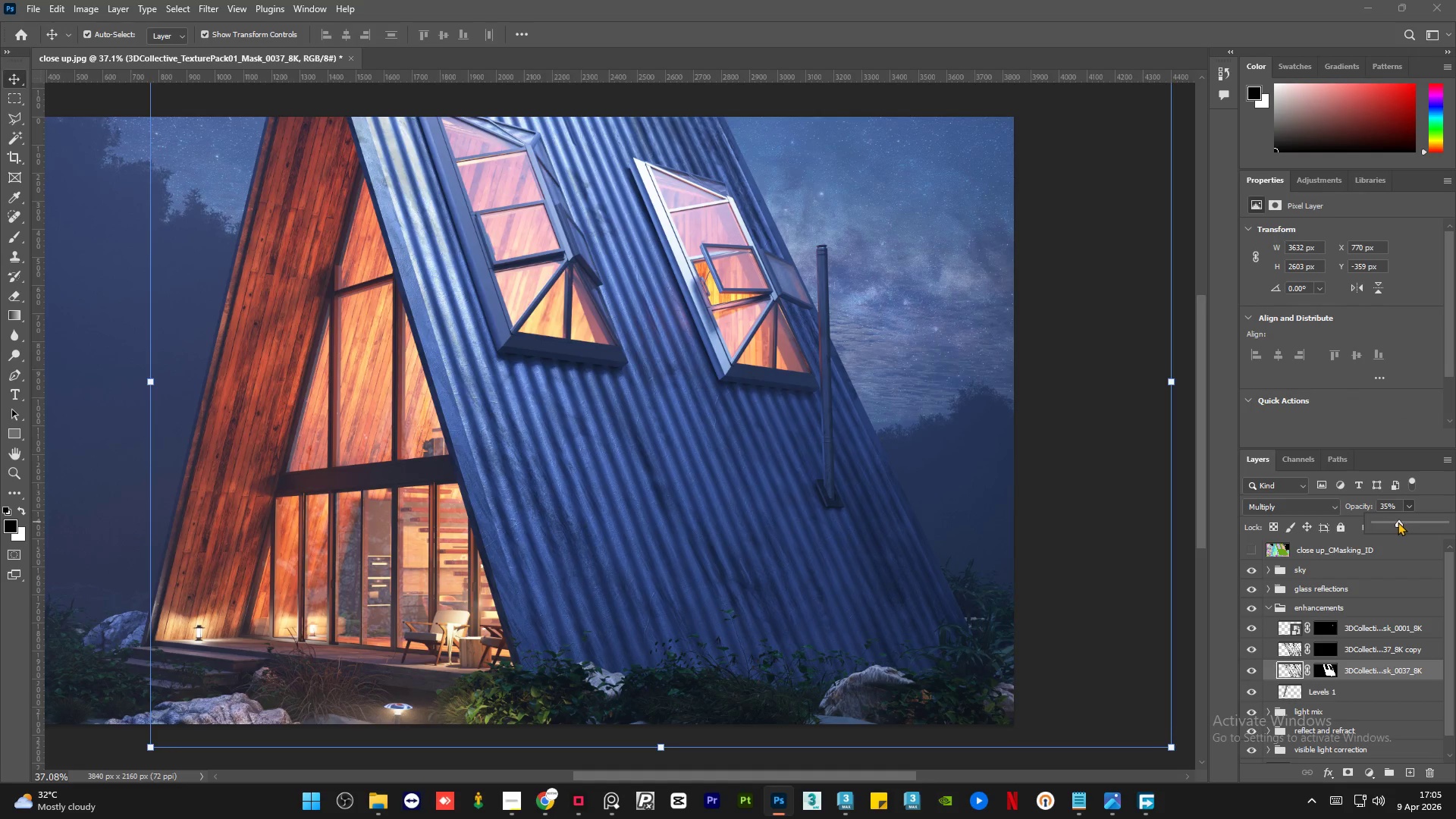 
left_click([1396, 522])
 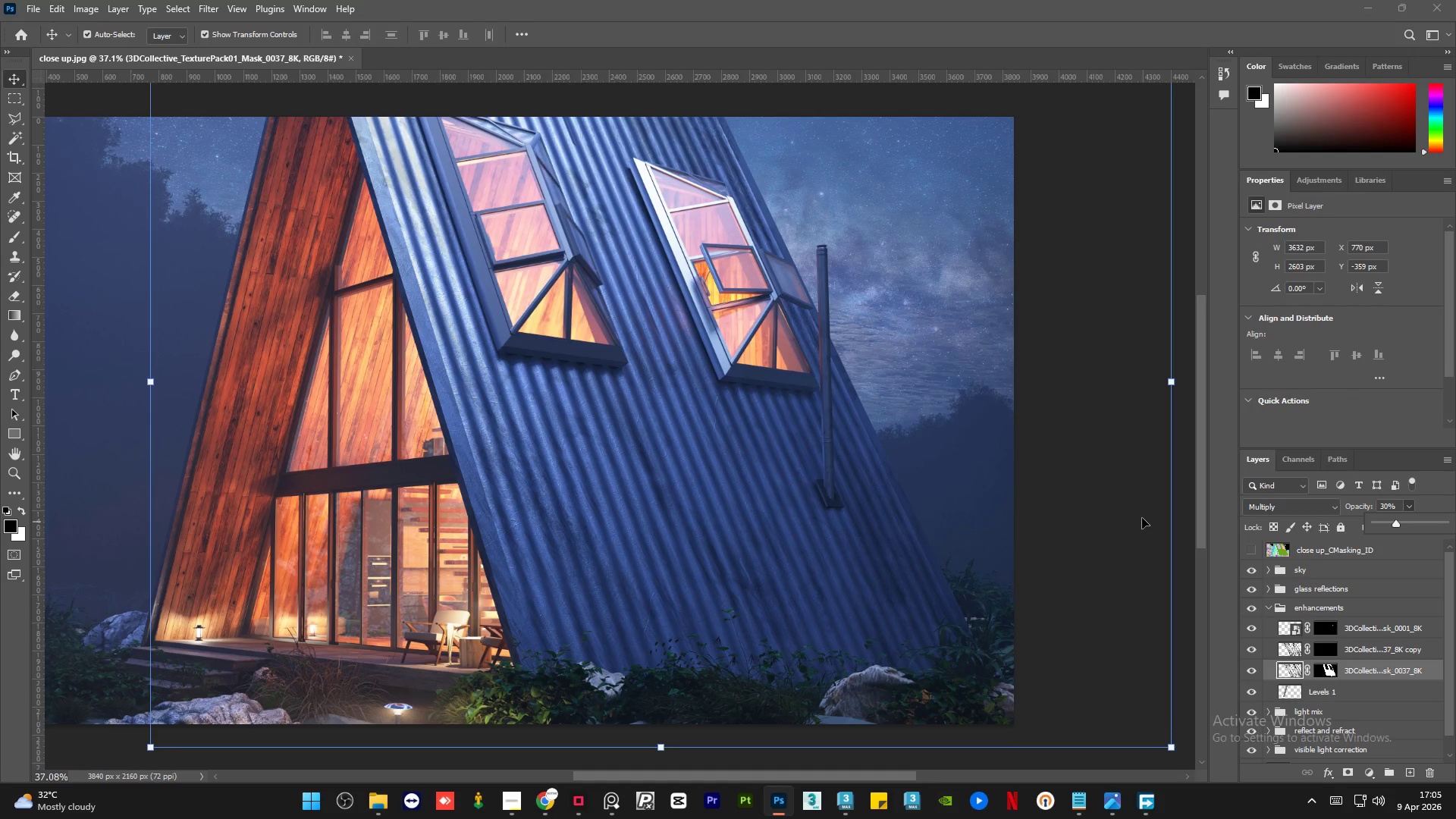 
left_click([1142, 518])
 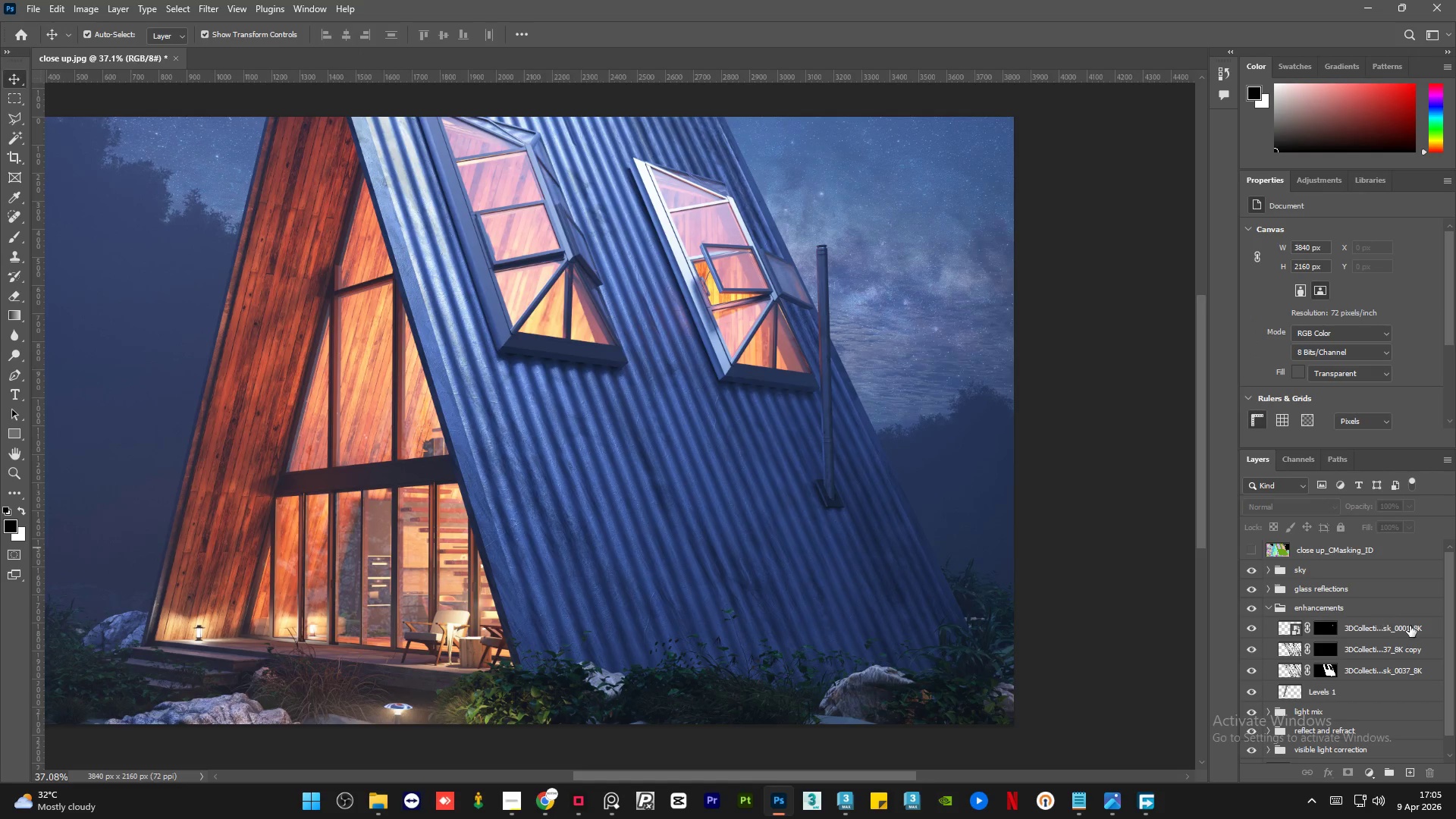 
left_click([1420, 635])
 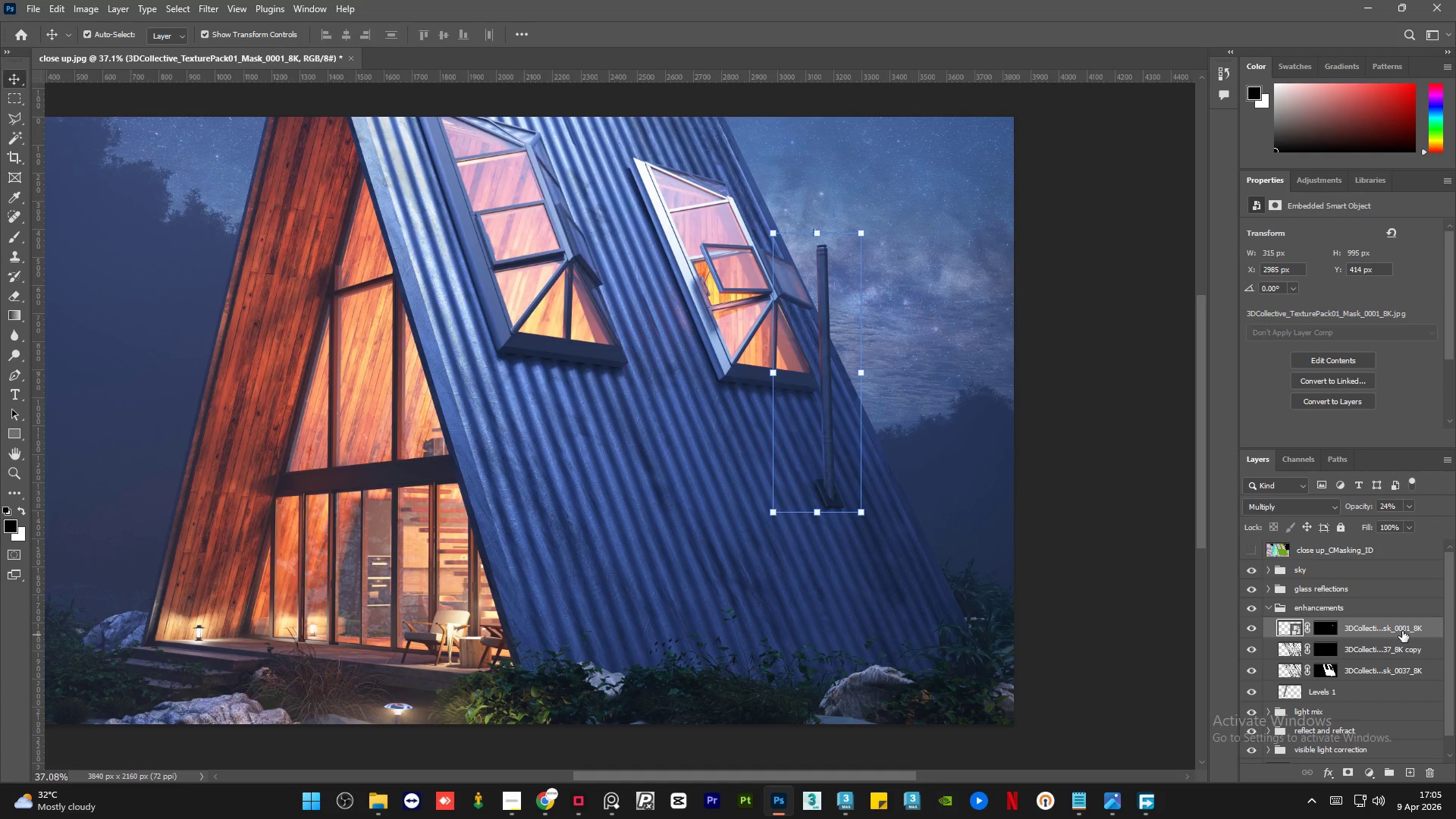 
key(Control+J)
 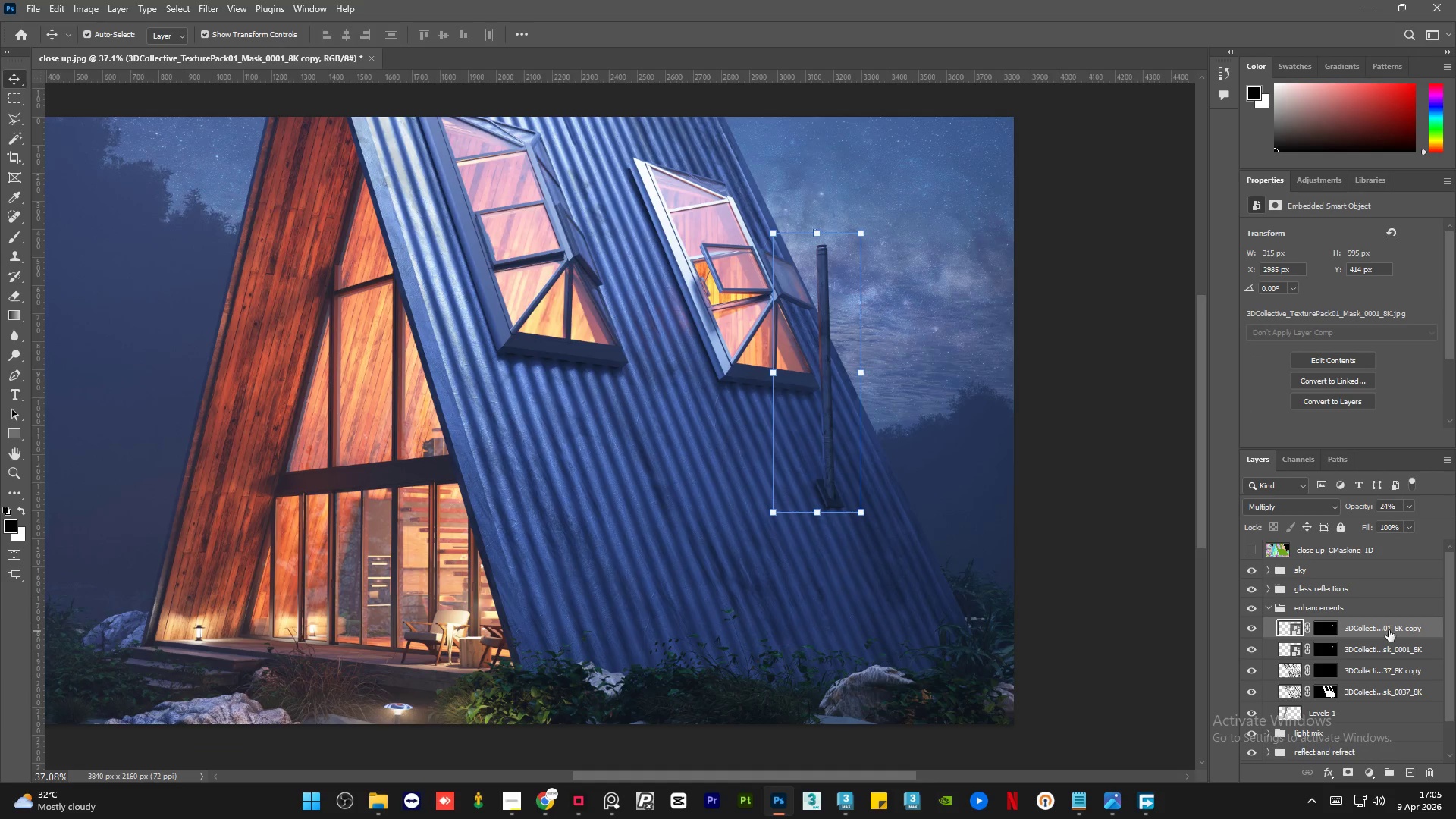 
mouse_move([1332, 648])
 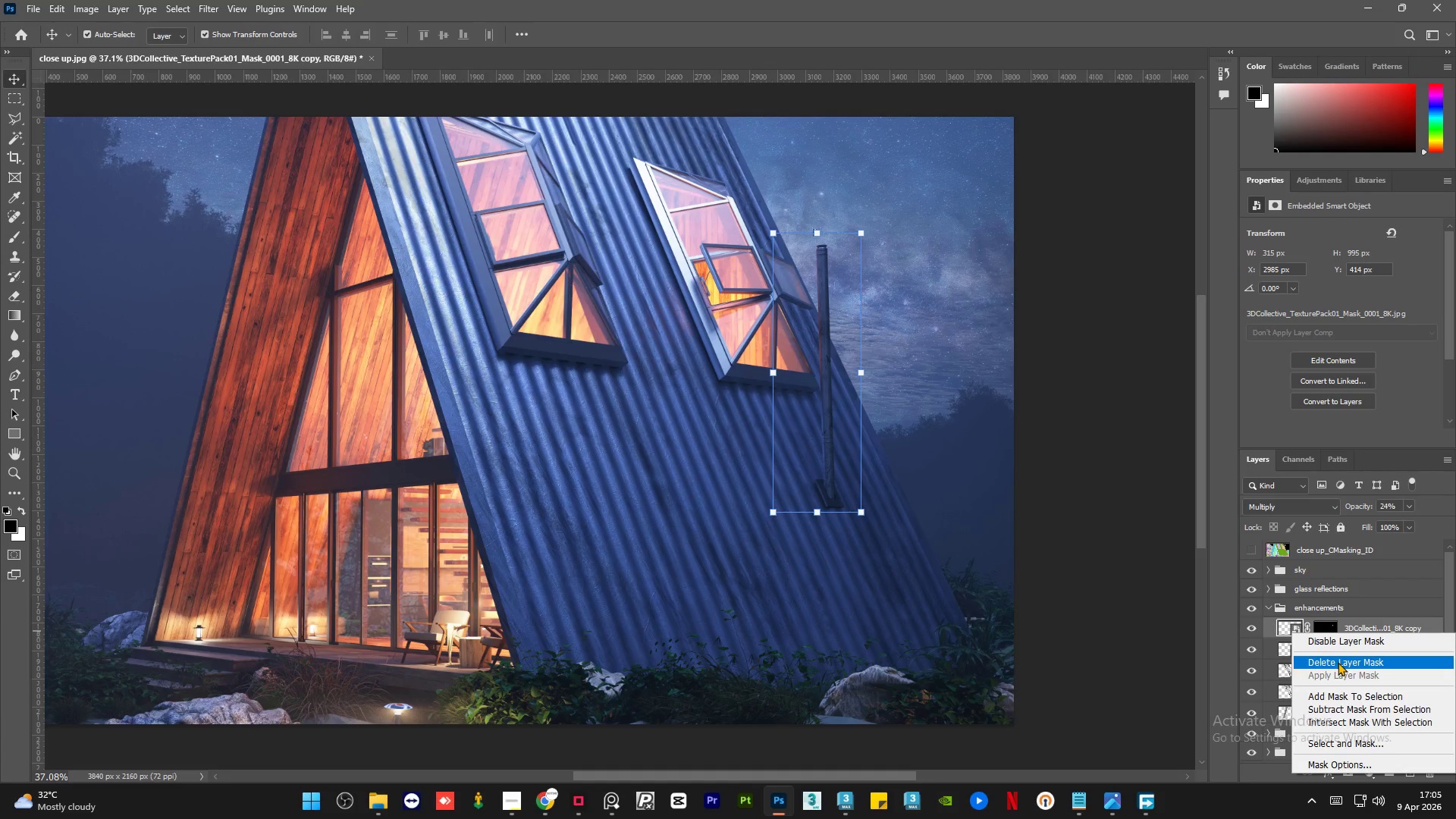 
left_click([1338, 662])
 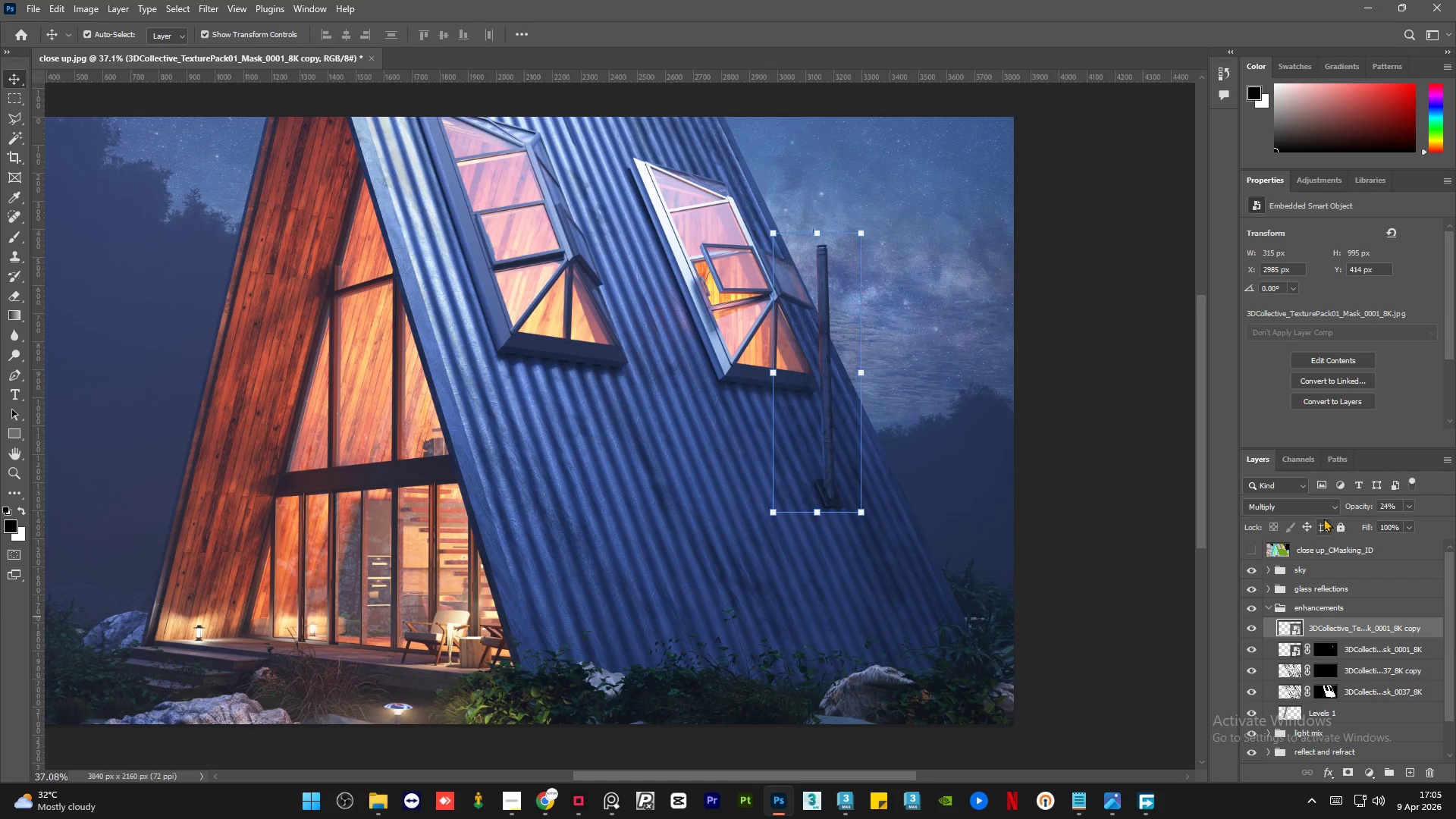 
left_click([1326, 511])
 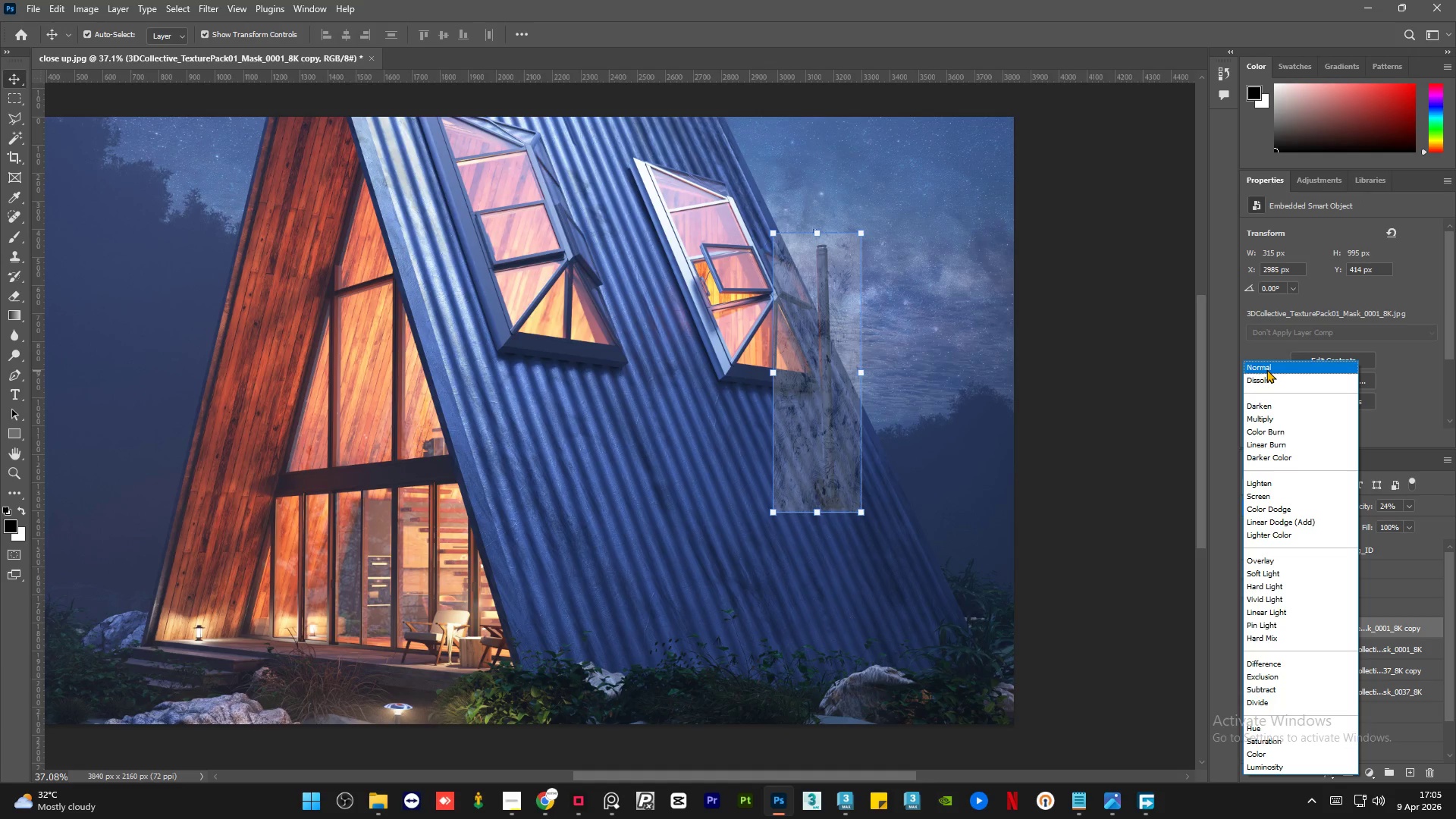 
left_click([1266, 369])
 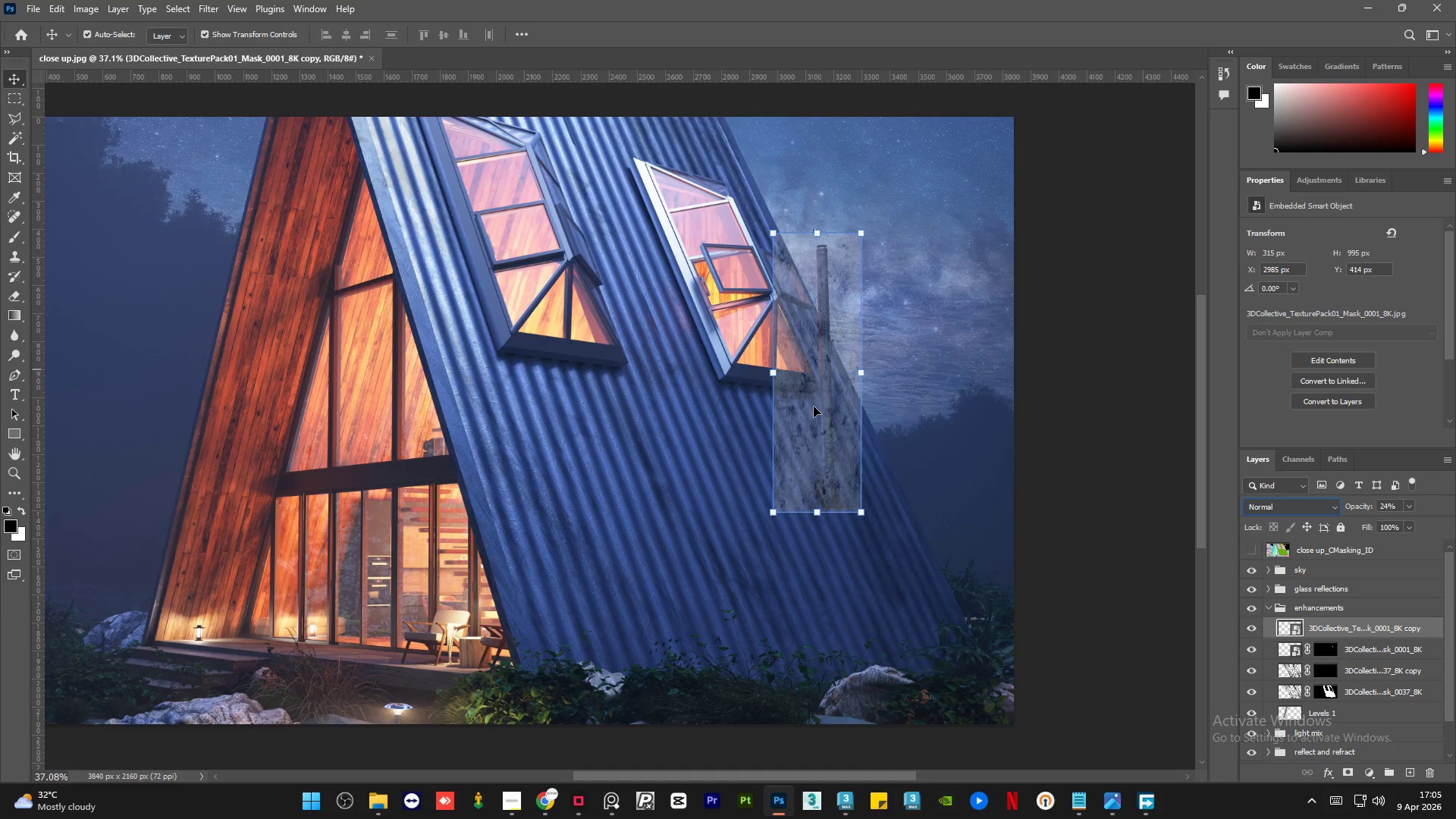 
left_click_drag(start_coordinate=[814, 406], to_coordinate=[501, 290])
 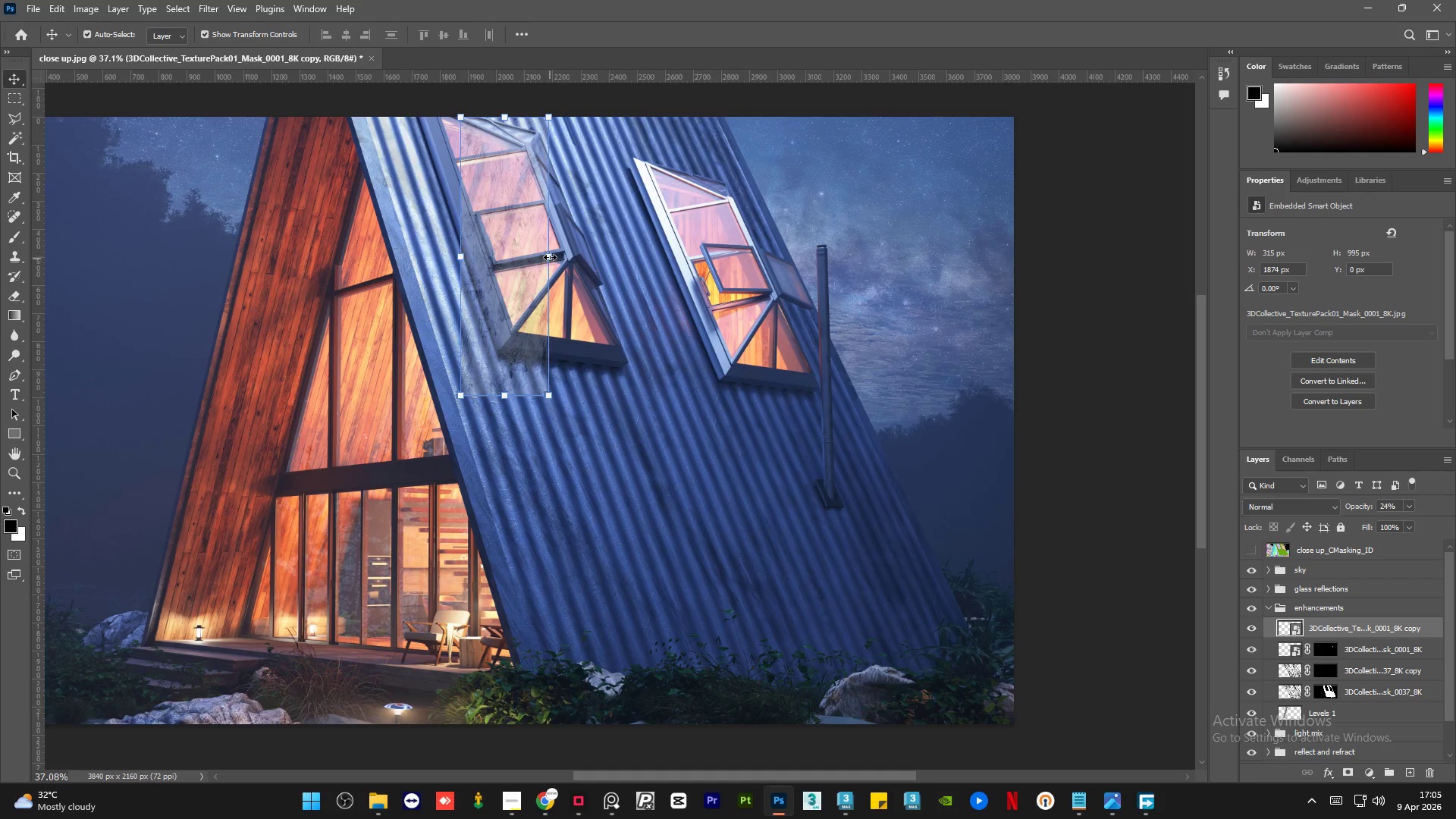 
left_click_drag(start_coordinate=[548, 256], to_coordinate=[622, 266])
 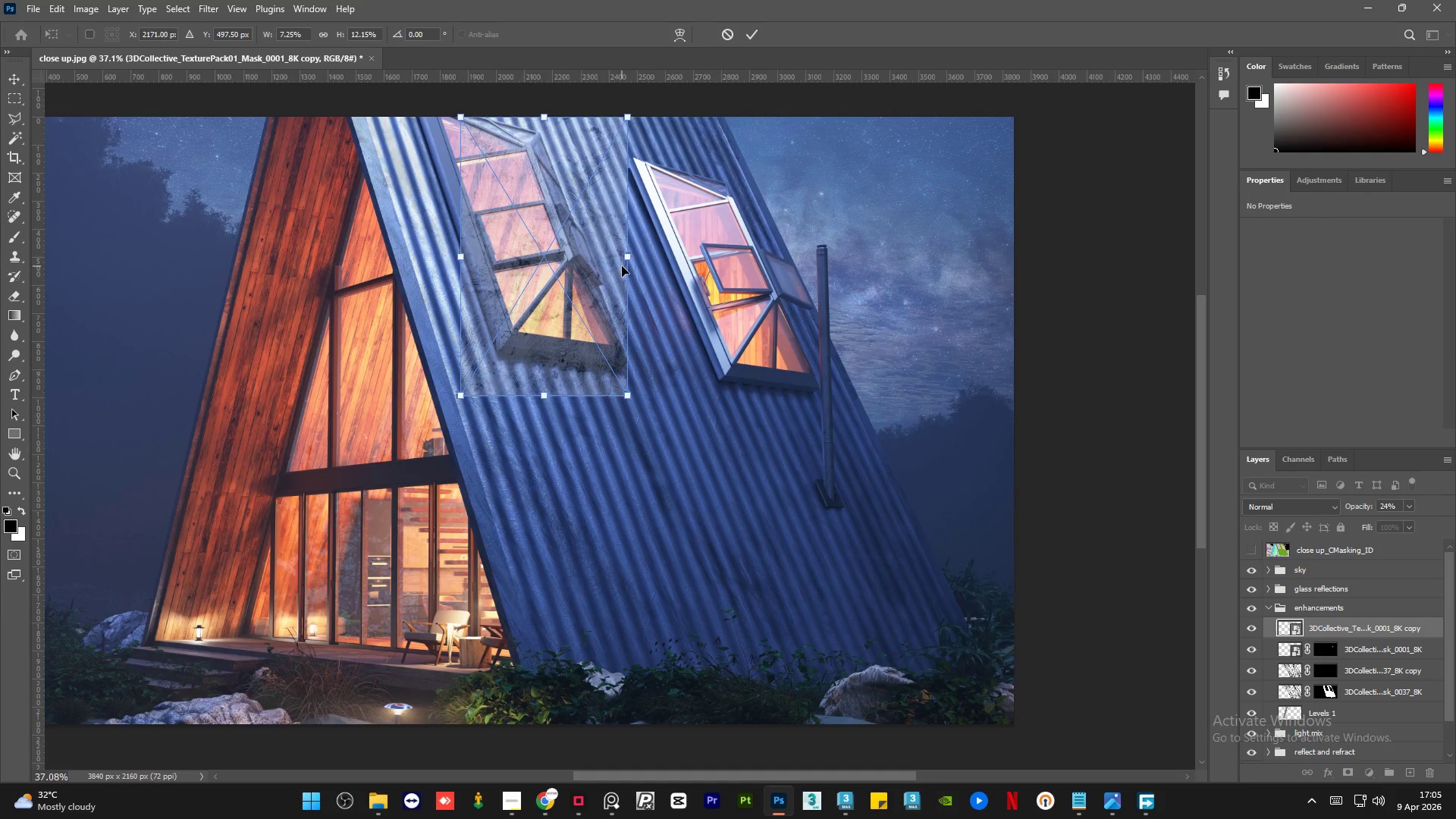 
left_click_drag(start_coordinate=[629, 259], to_coordinate=[621, 259])
 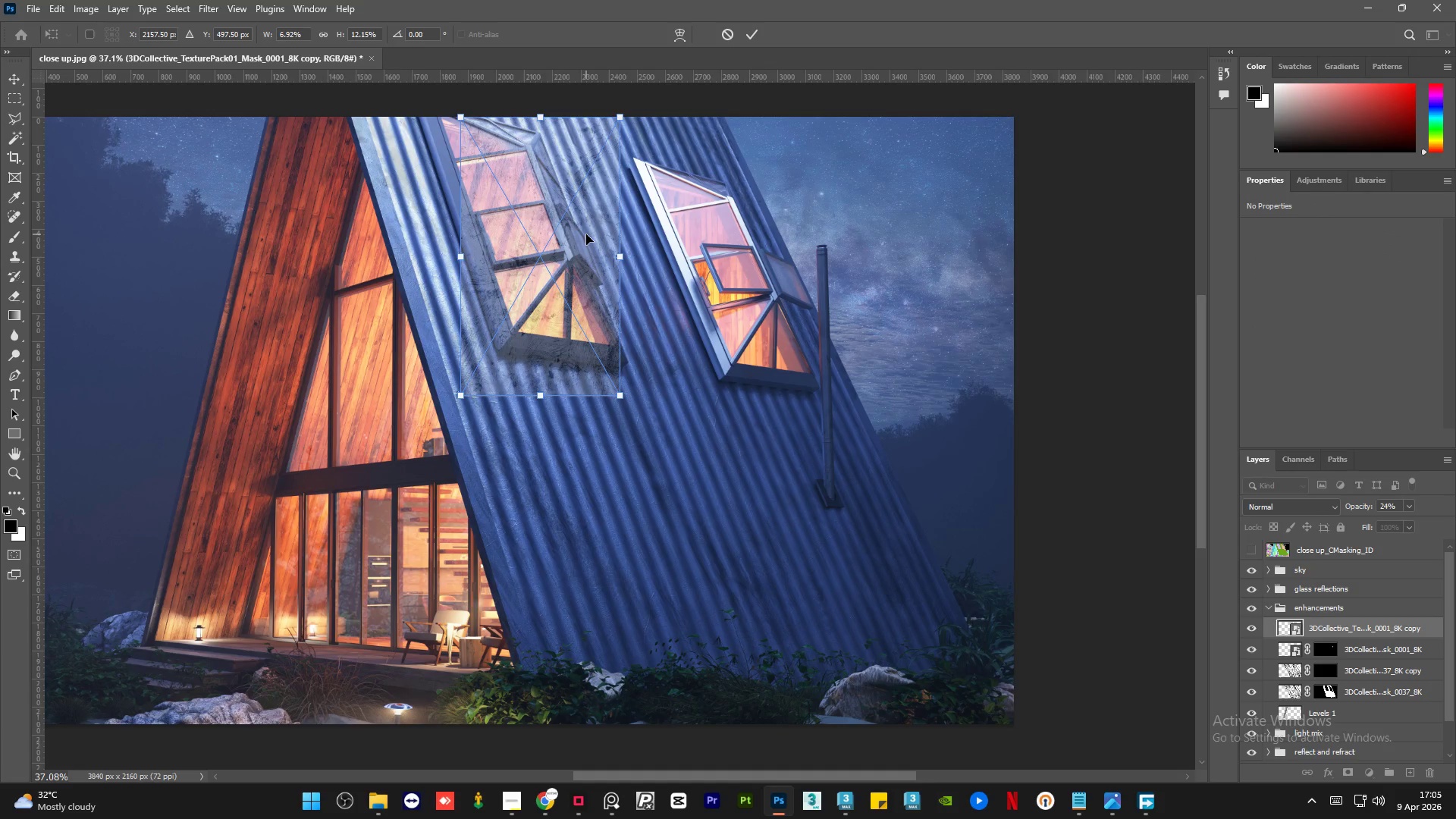 
left_click([586, 234])
 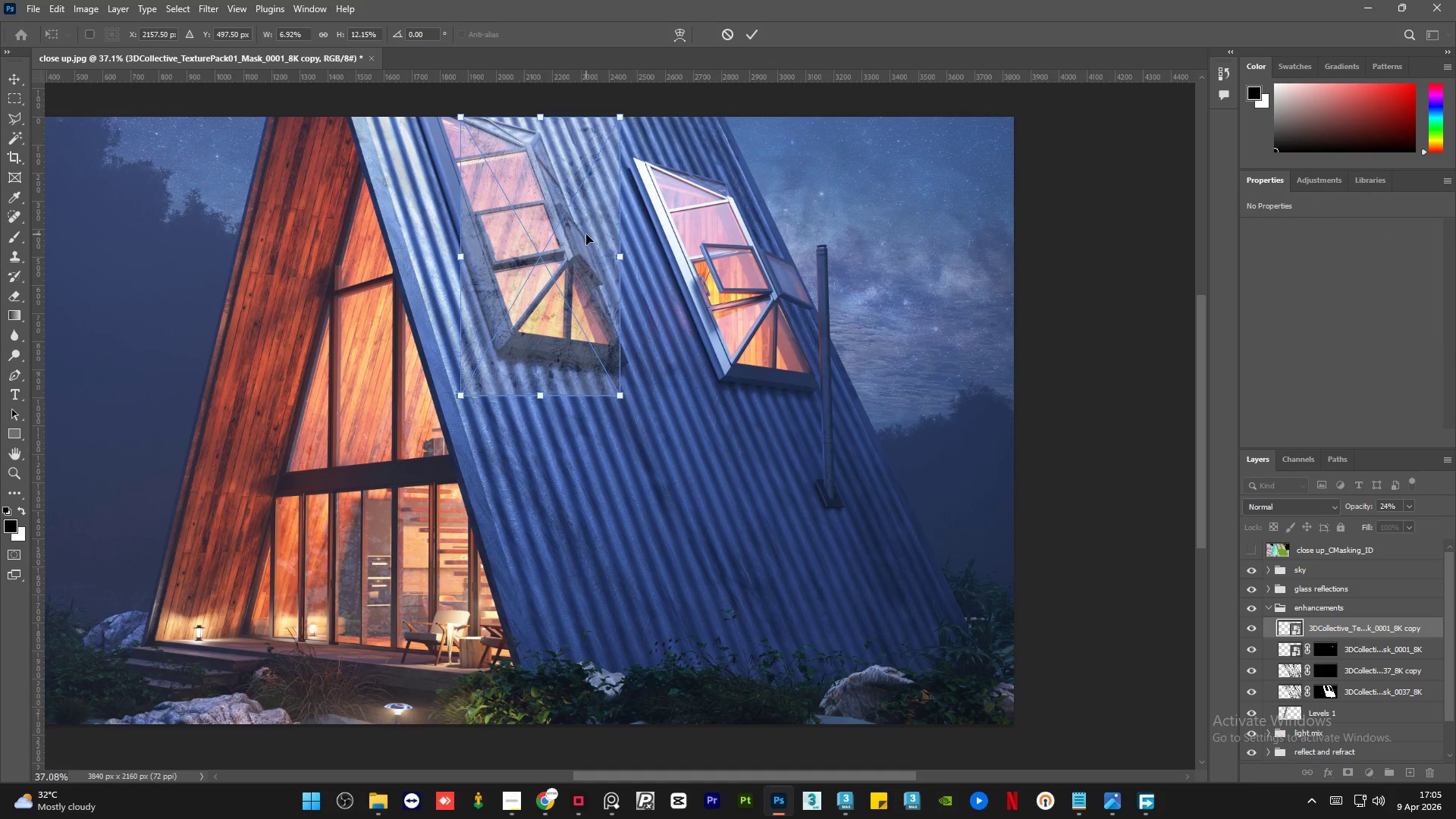 
right_click([586, 234])
 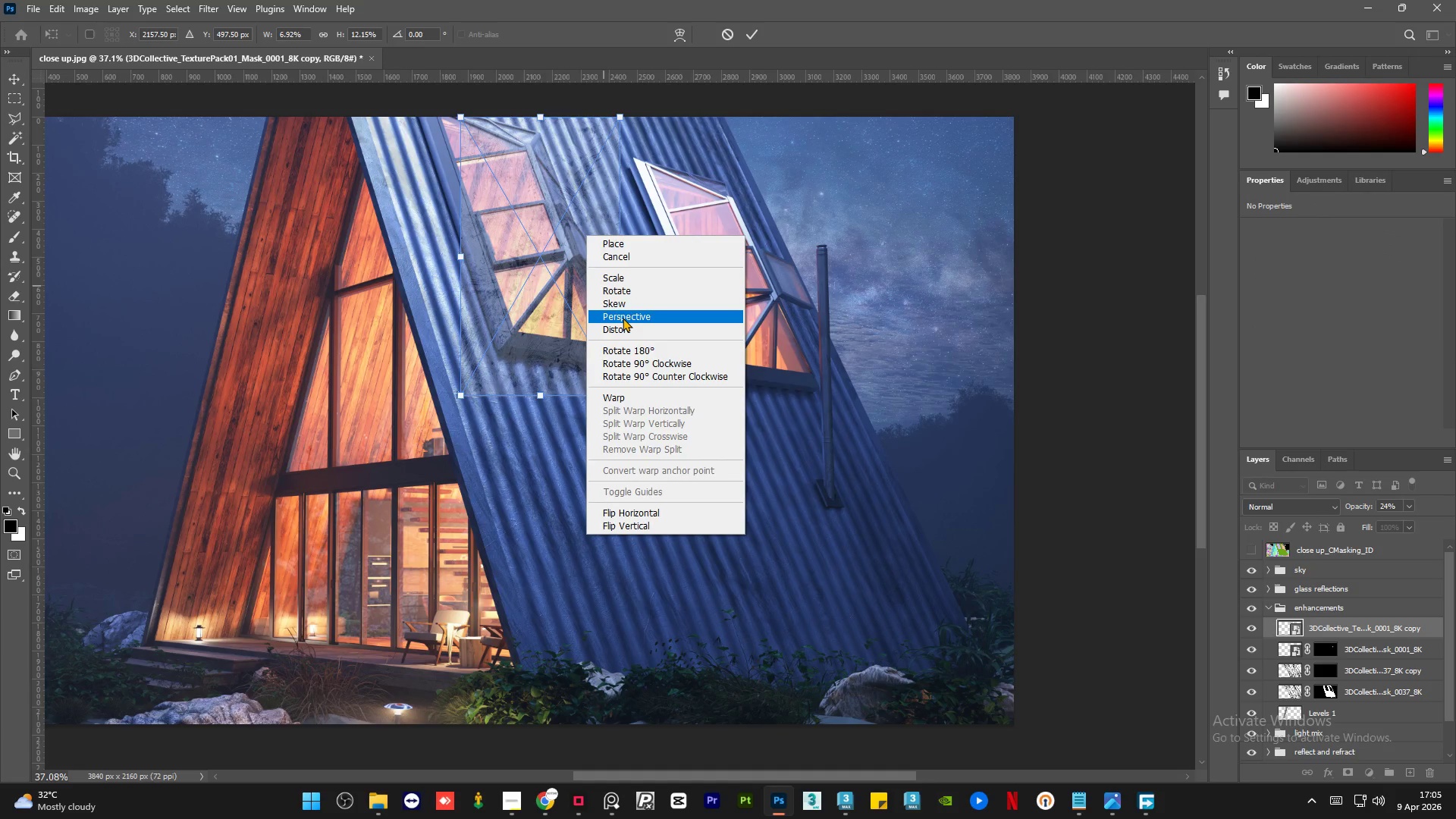 
left_click([623, 306])
 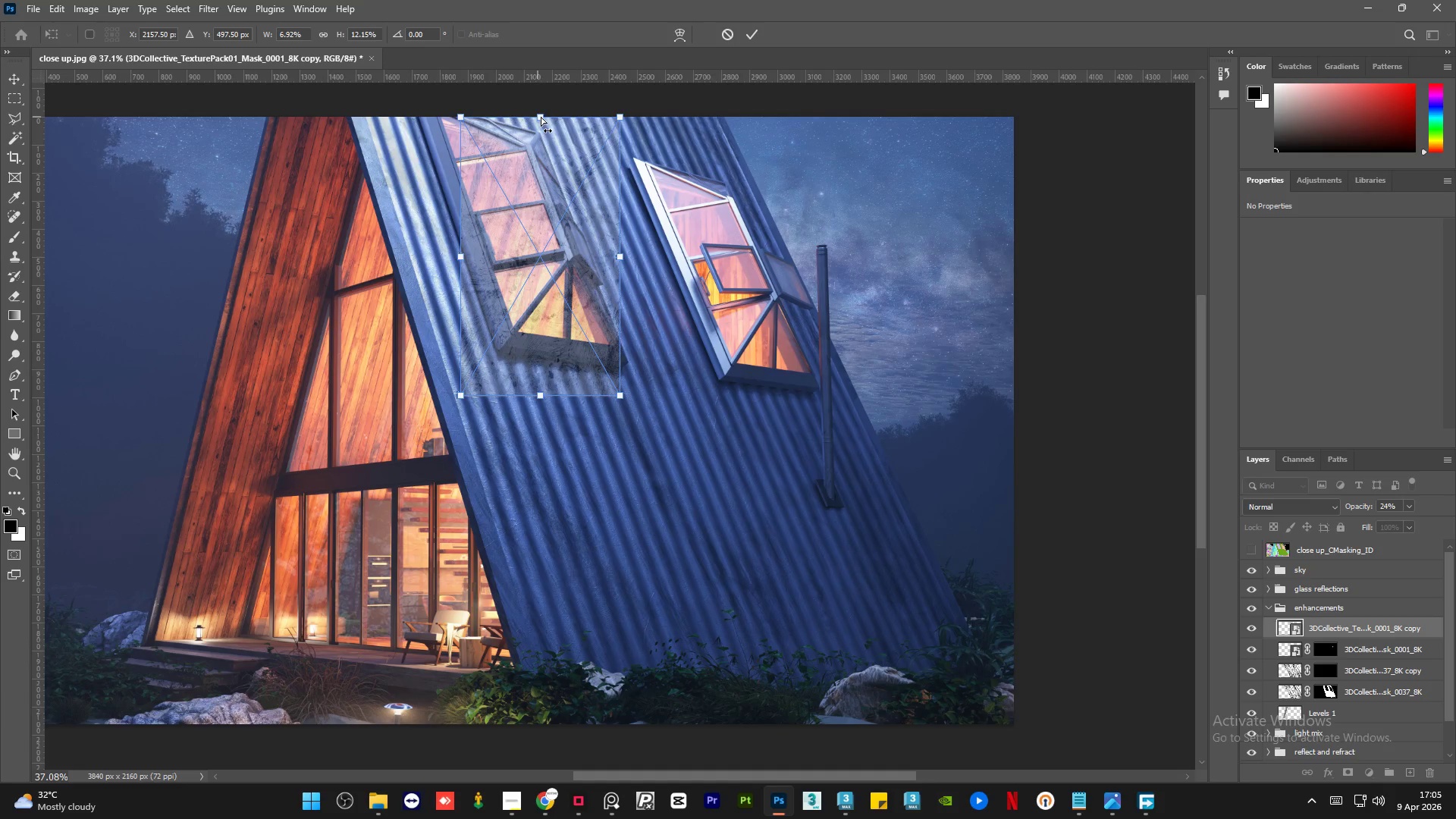 
left_click_drag(start_coordinate=[541, 116], to_coordinate=[486, 115])
 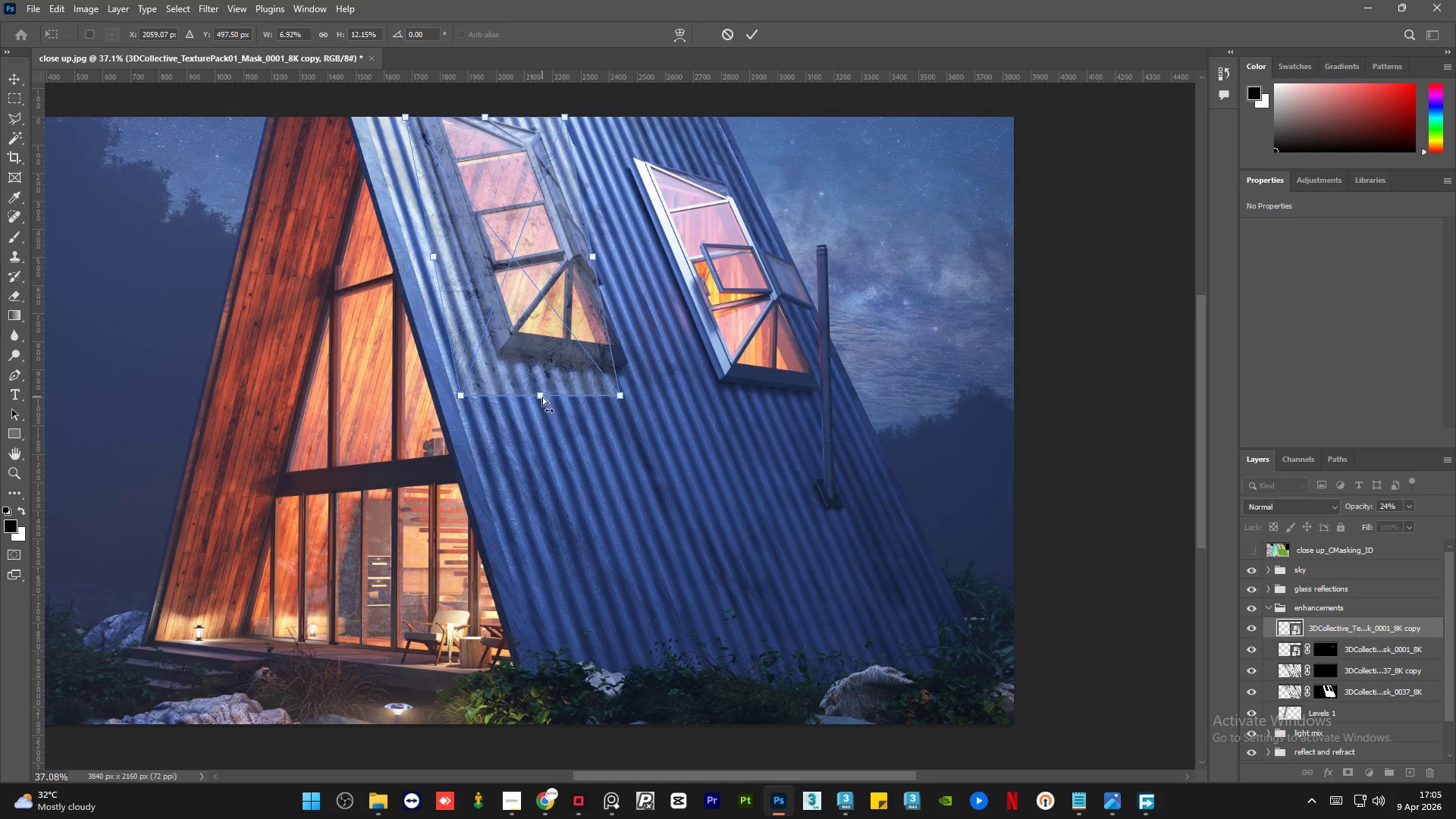 
left_click_drag(start_coordinate=[539, 397], to_coordinate=[580, 395])
 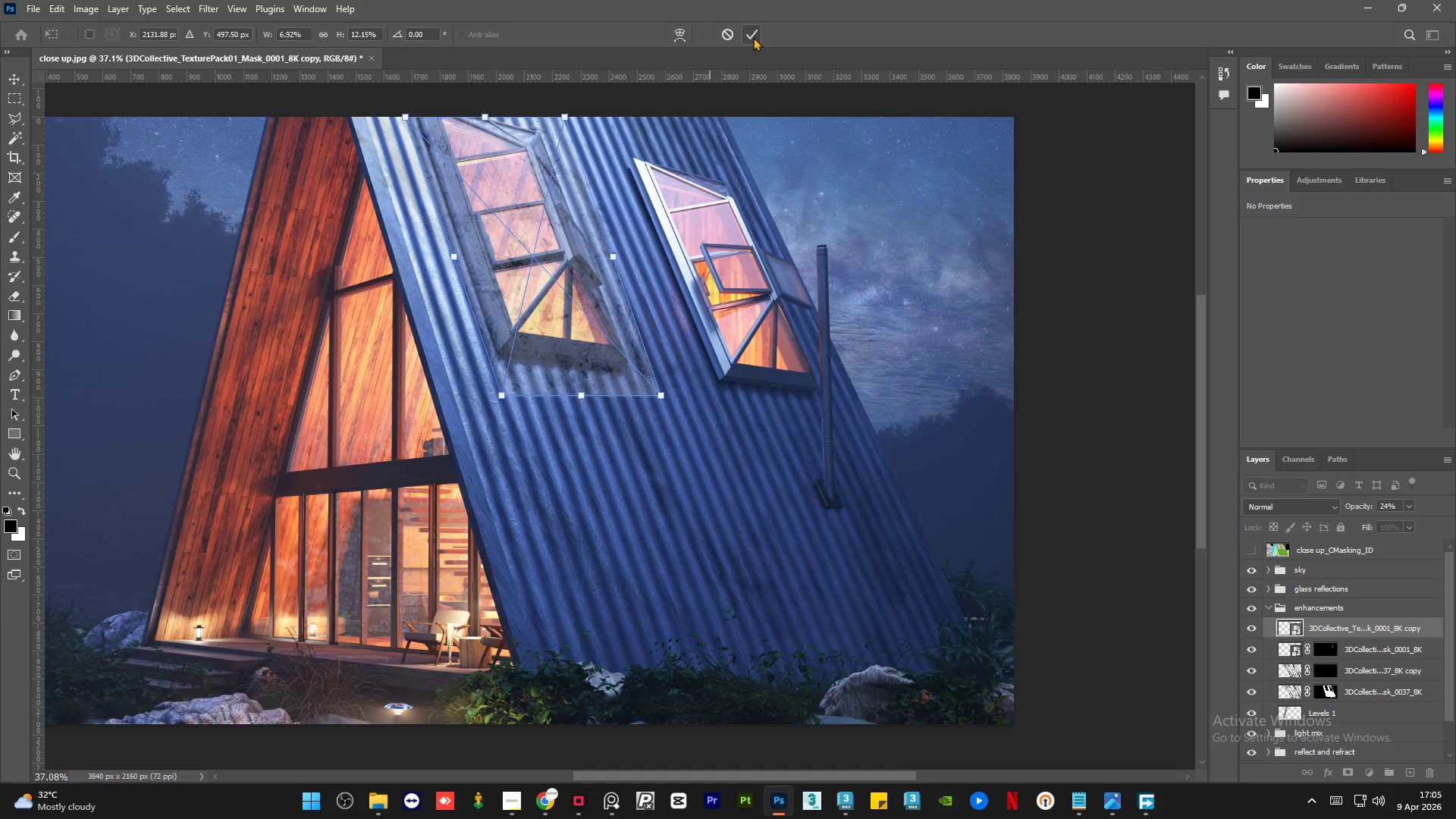 
left_click([753, 36])
 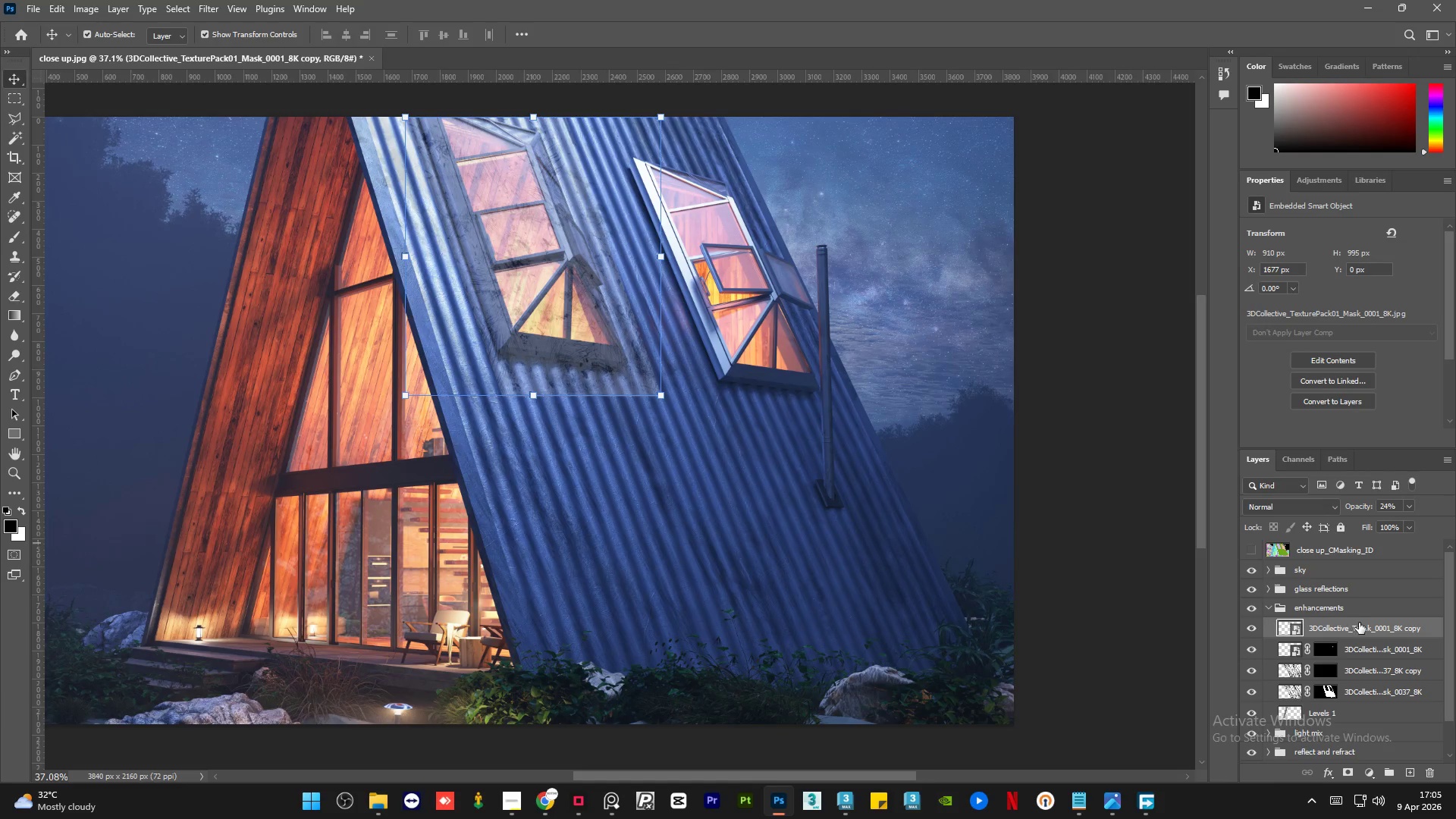 
key(Control+J)
 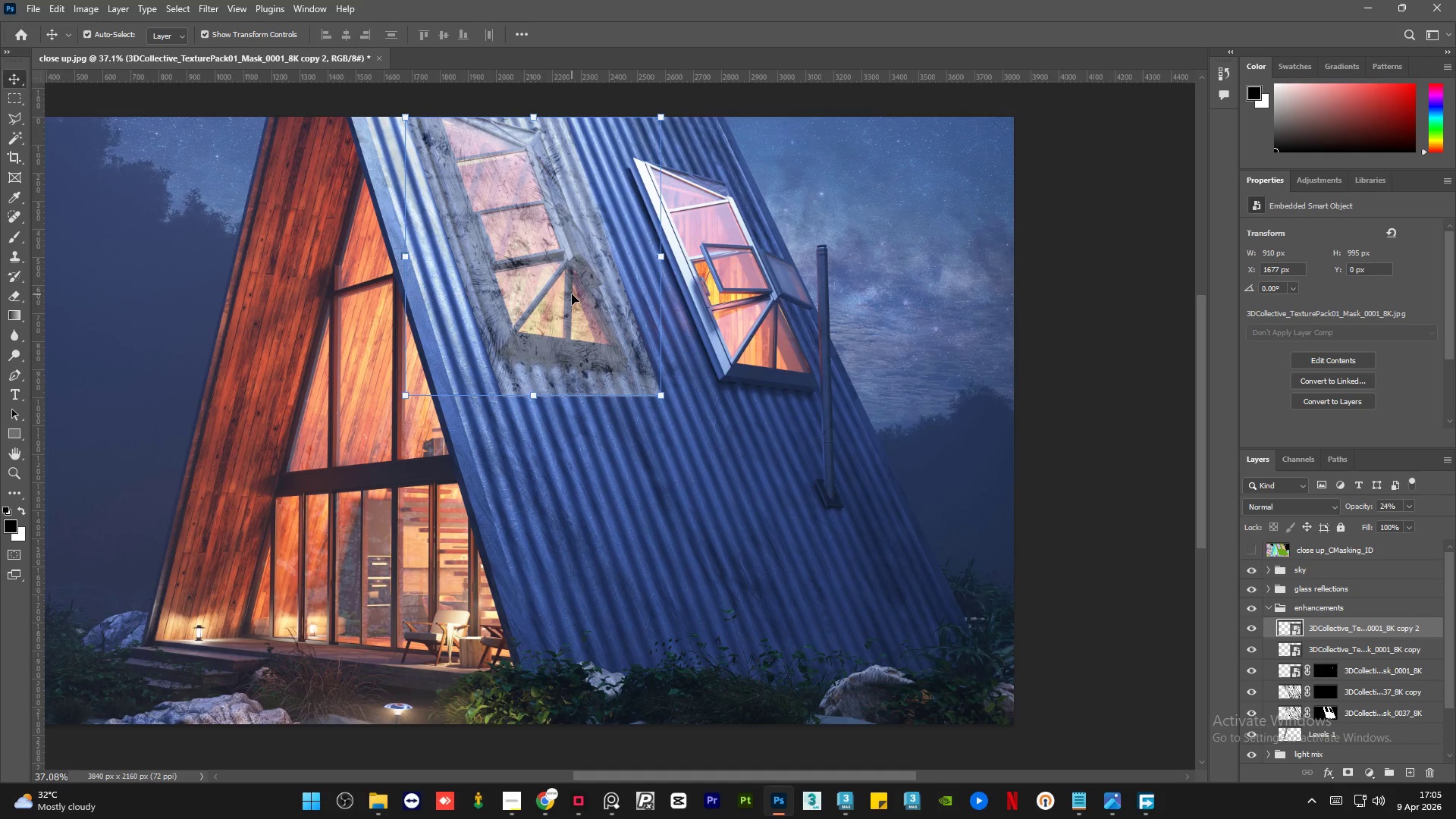 
key(Shift+ArrowRight)
 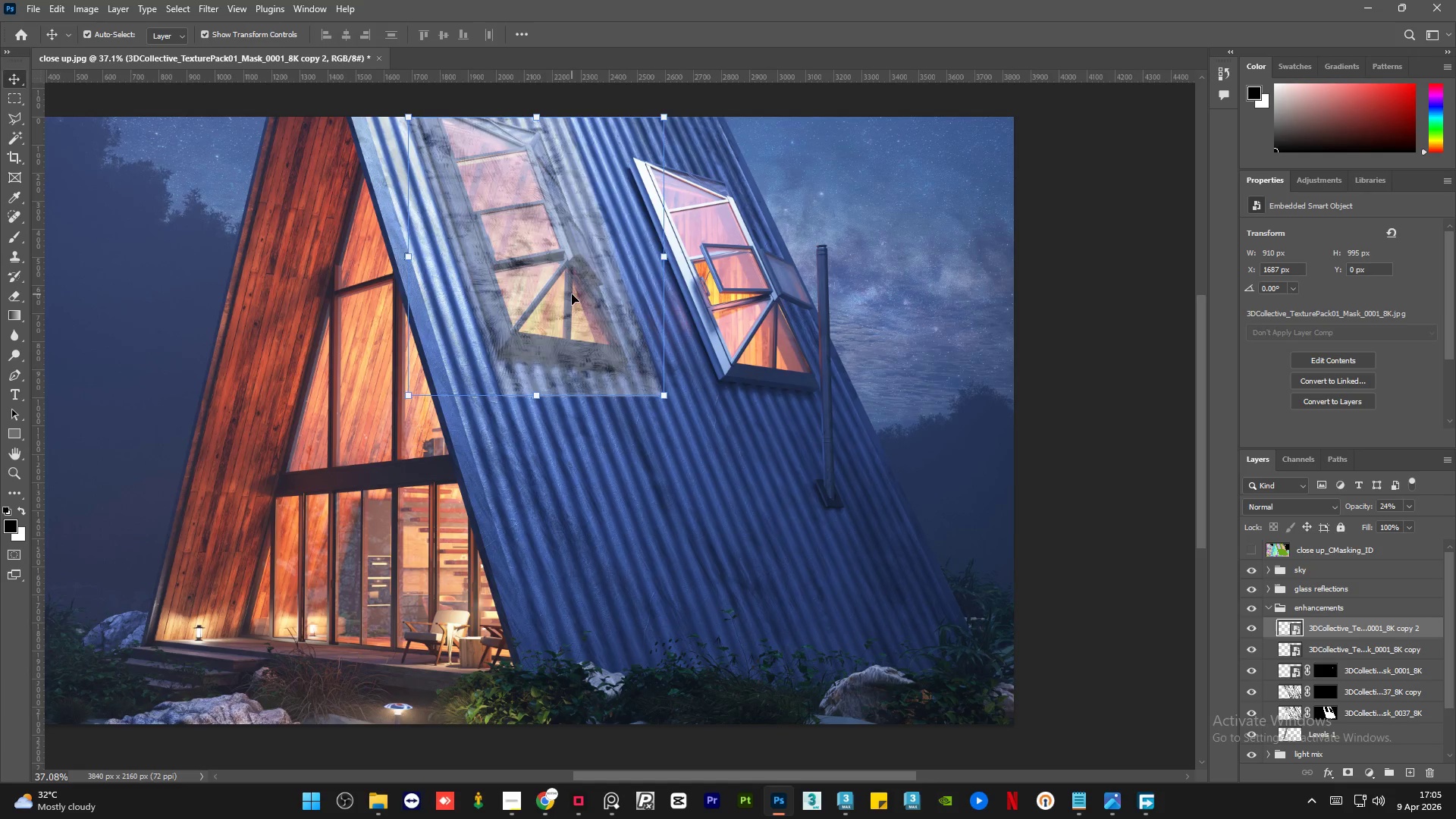 
hold_key(key=ArrowRight, duration=1.5)
 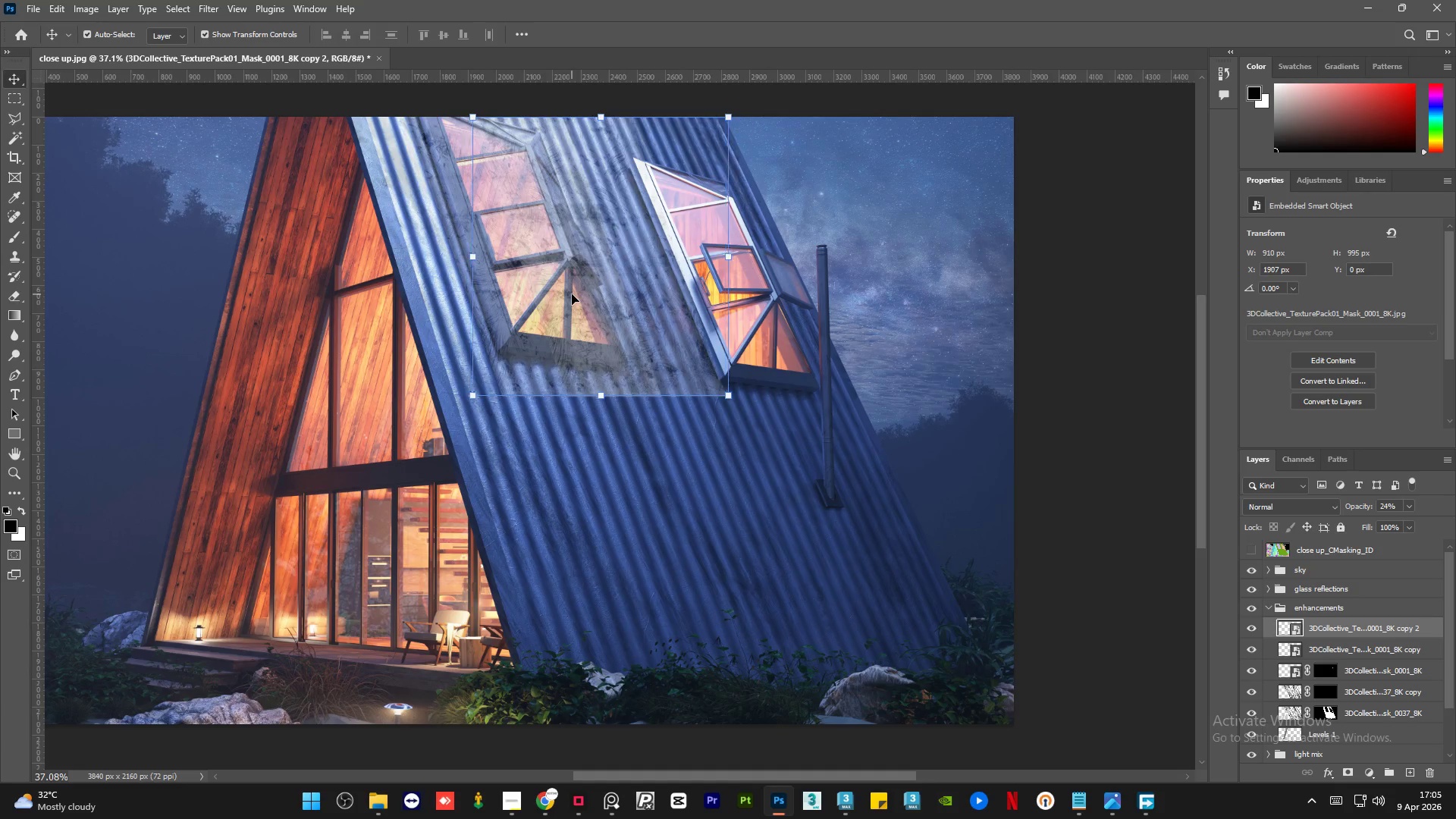 
hold_key(key=ArrowRight, duration=1.51)
 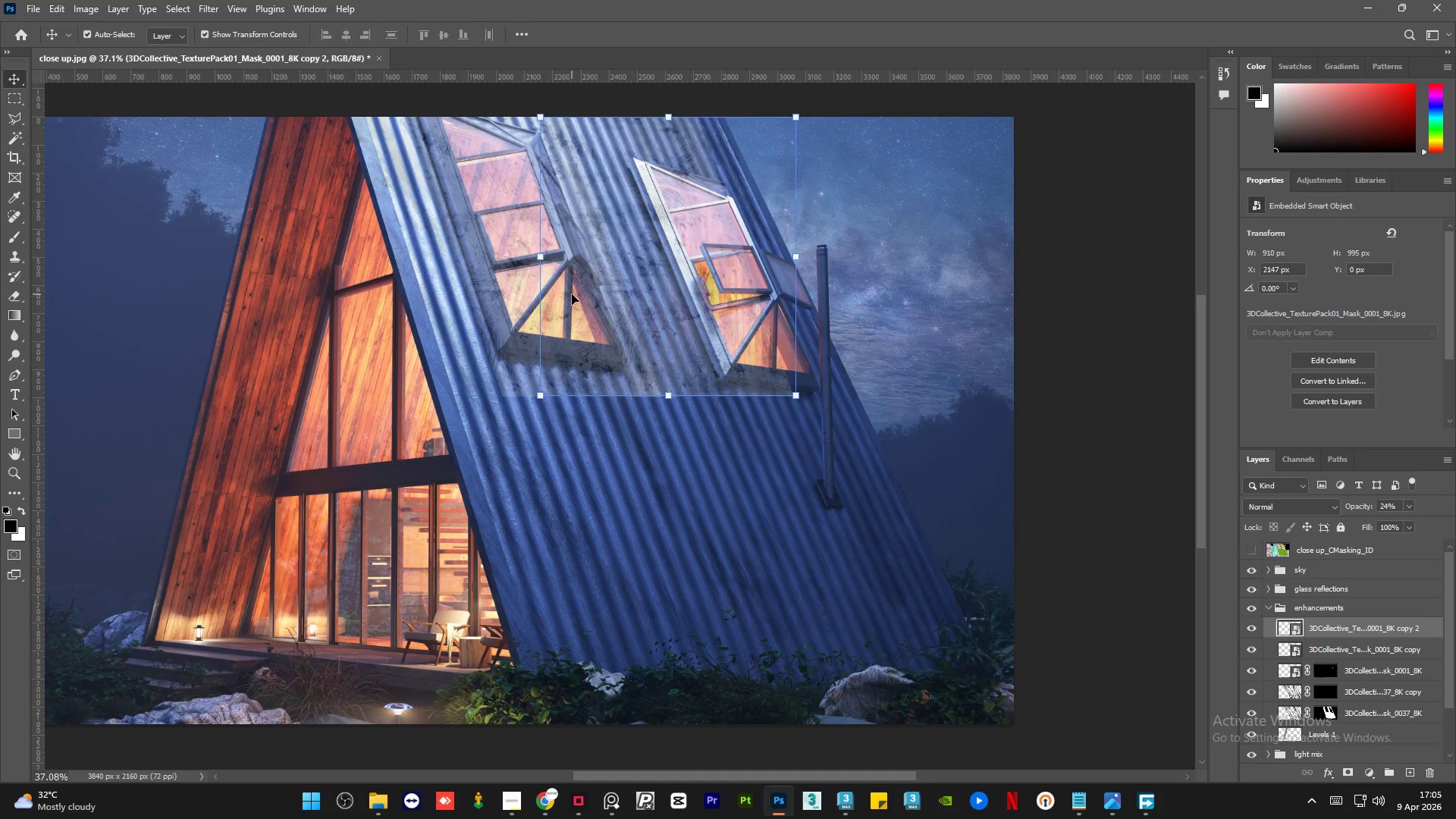 
hold_key(key=ArrowRight, duration=1.52)
 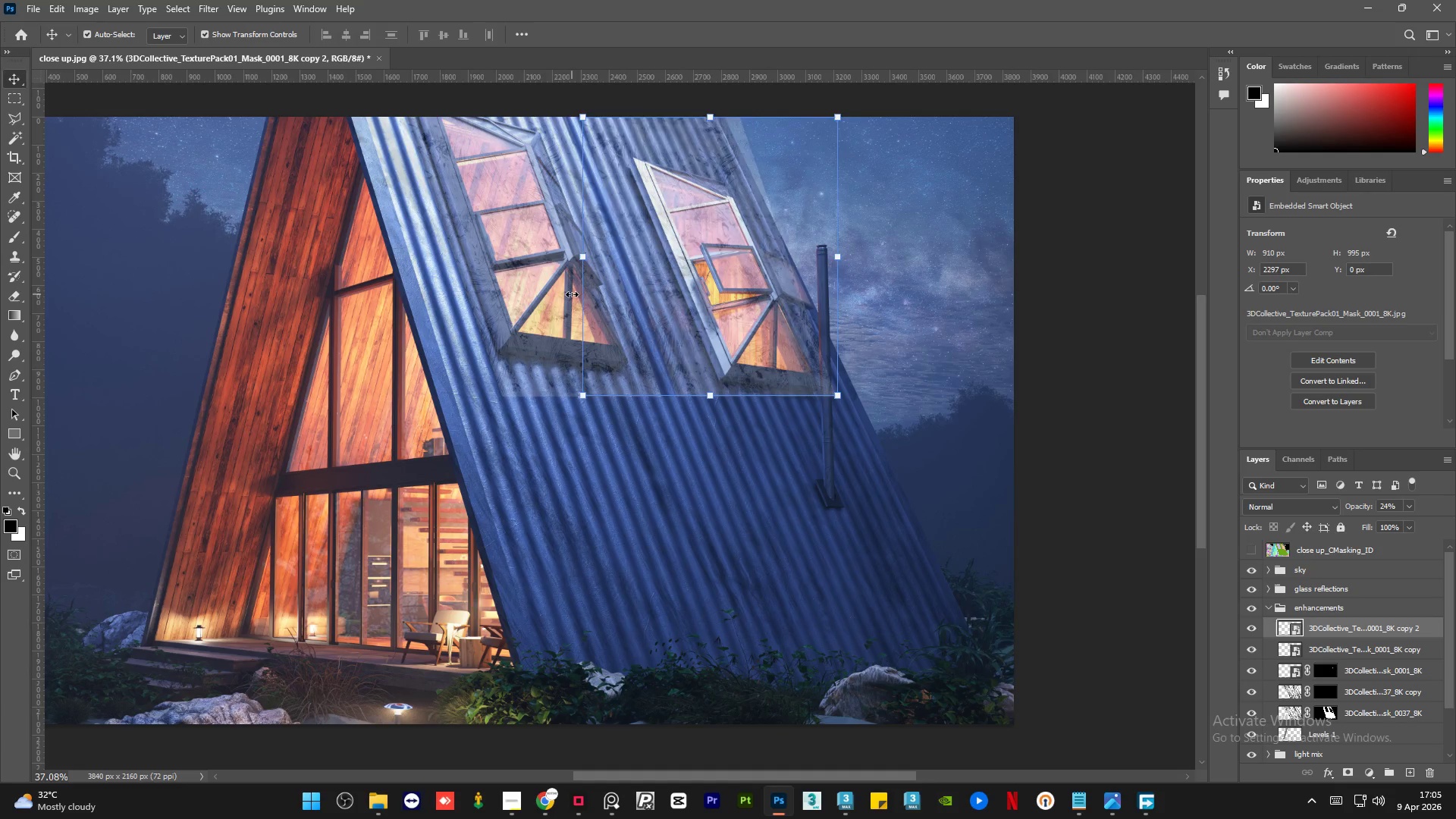 
key(Shift+ArrowRight)
 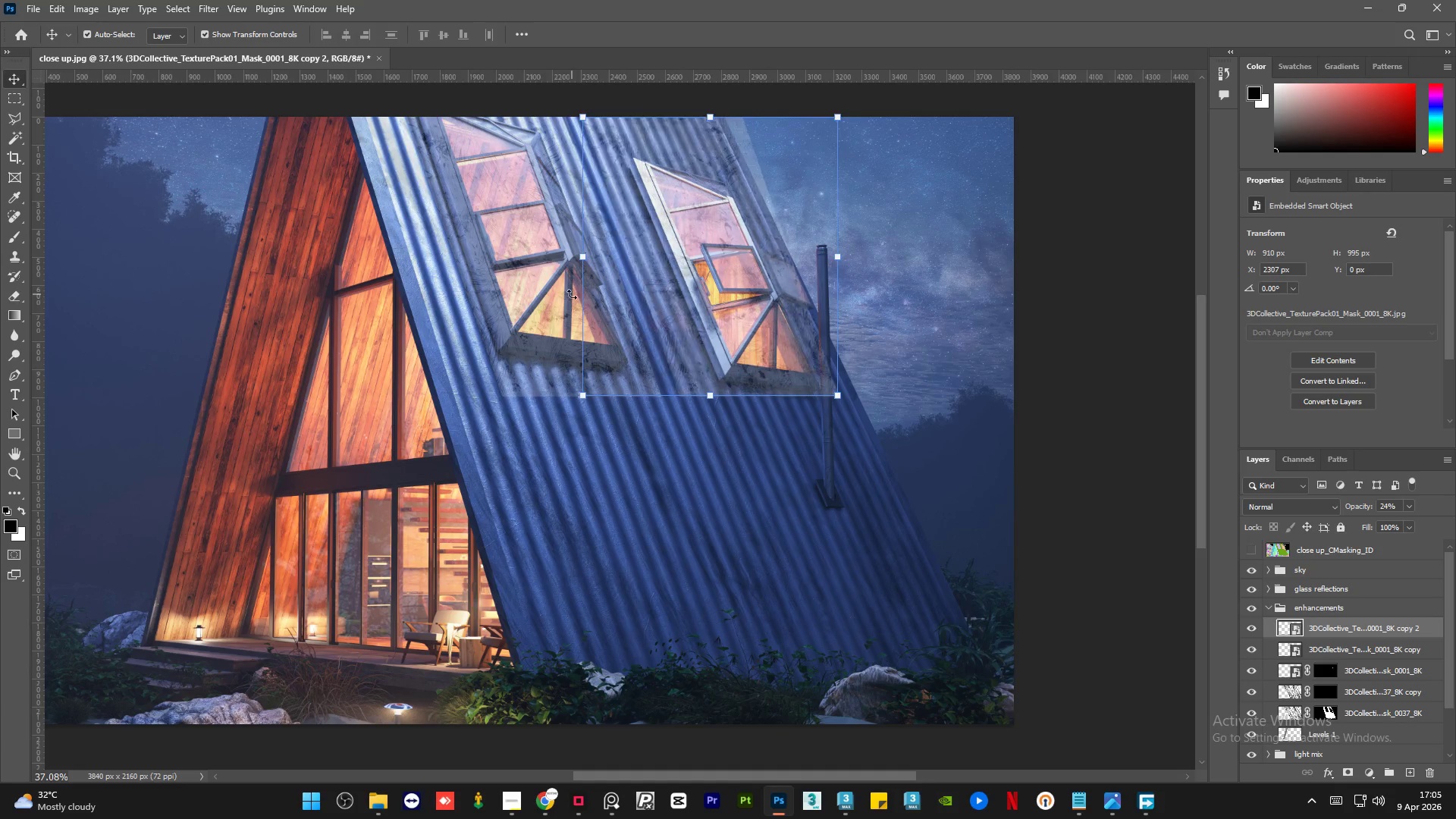 
key(Shift+ArrowRight)
 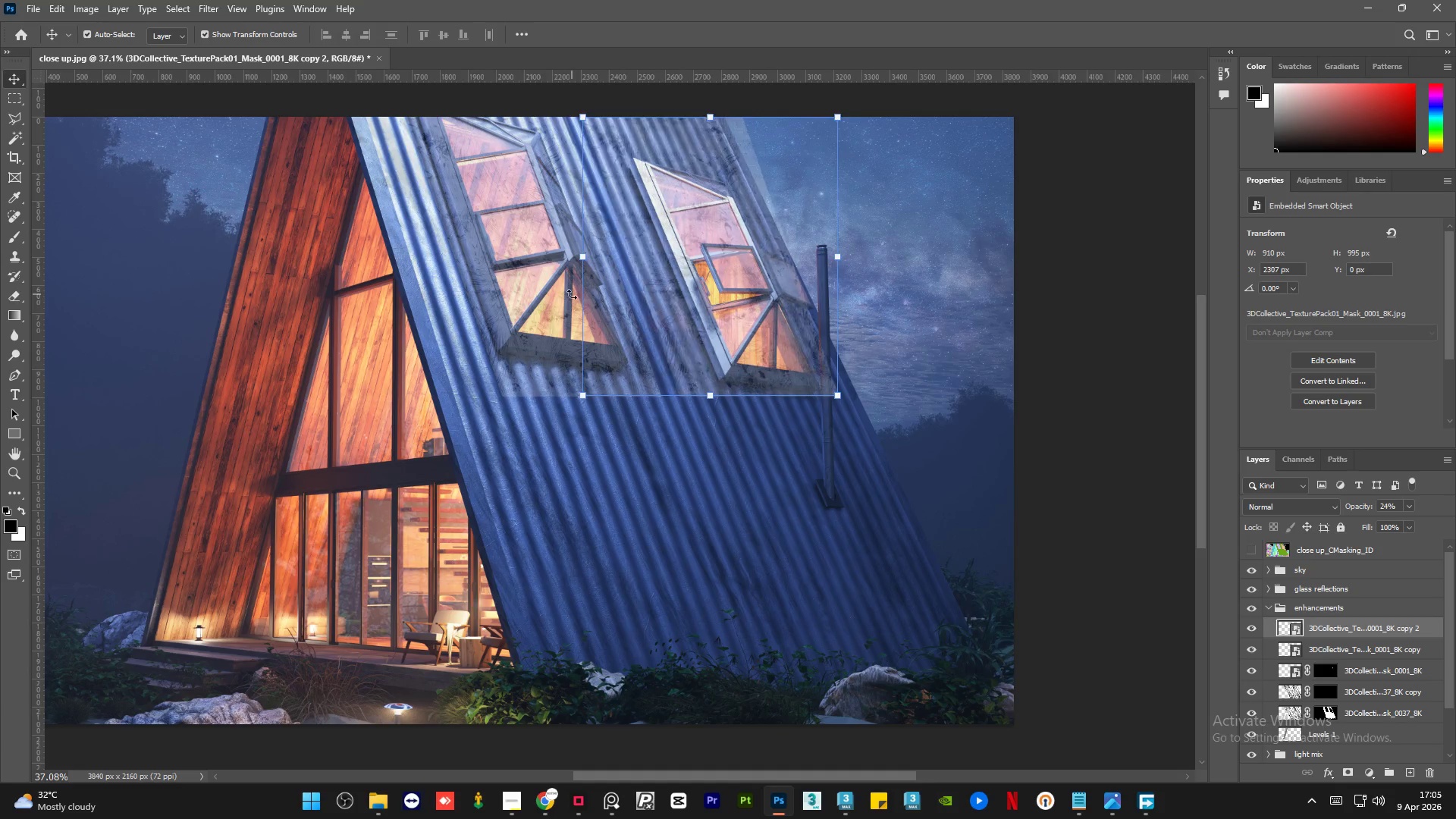 
key(Shift+ArrowRight)
 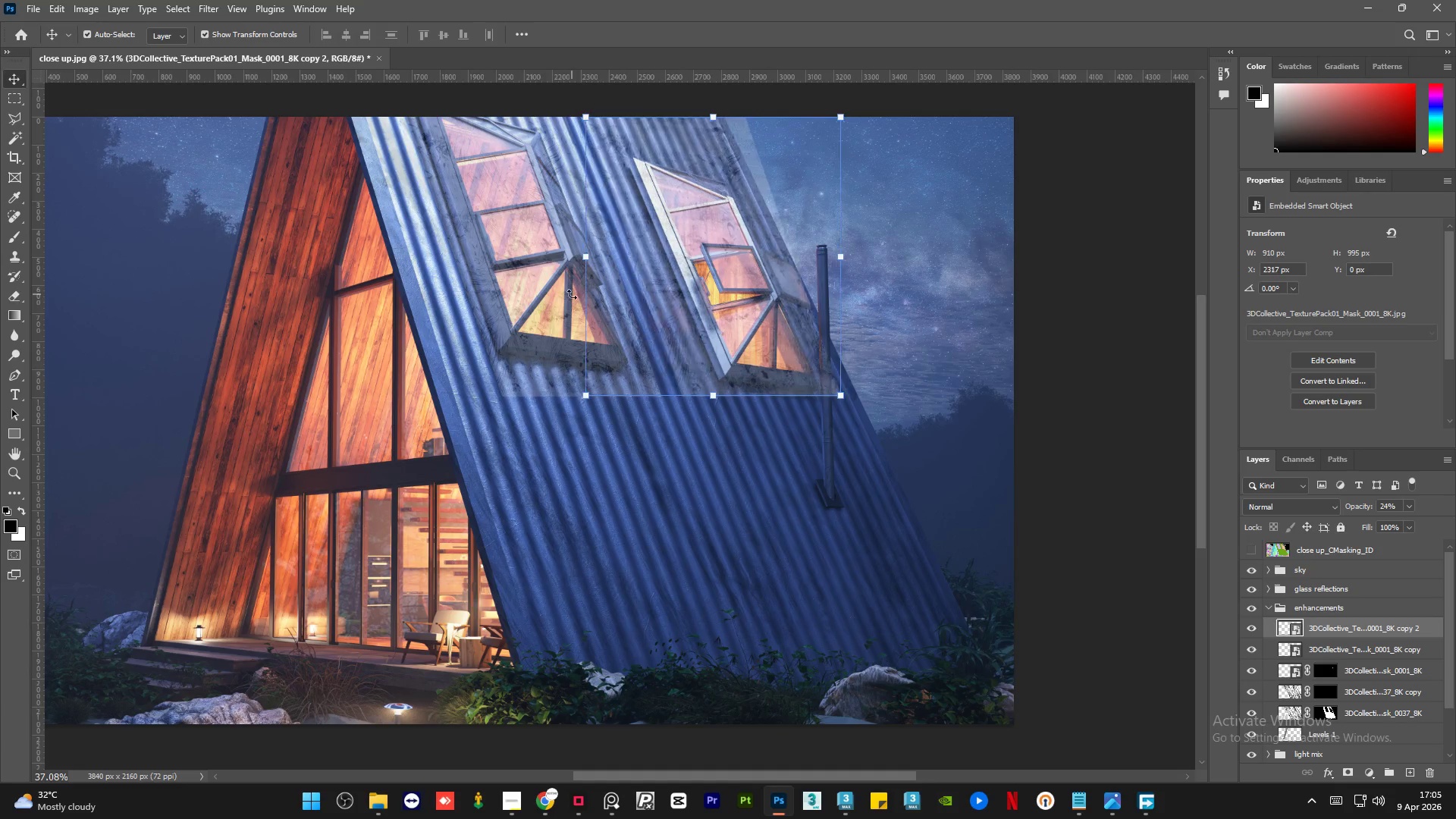 
key(Shift+ArrowRight)
 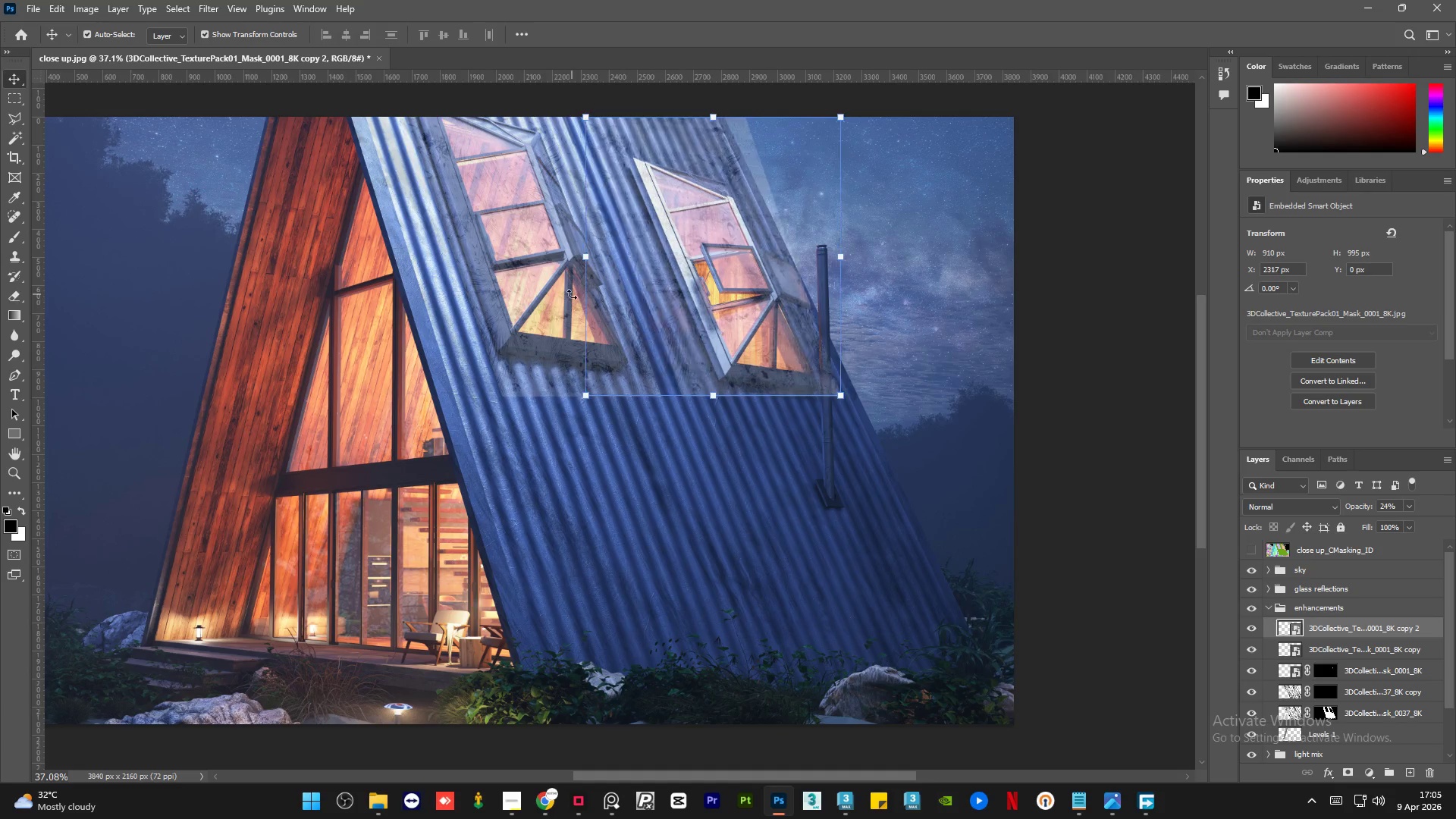 
key(Shift+ArrowRight)
 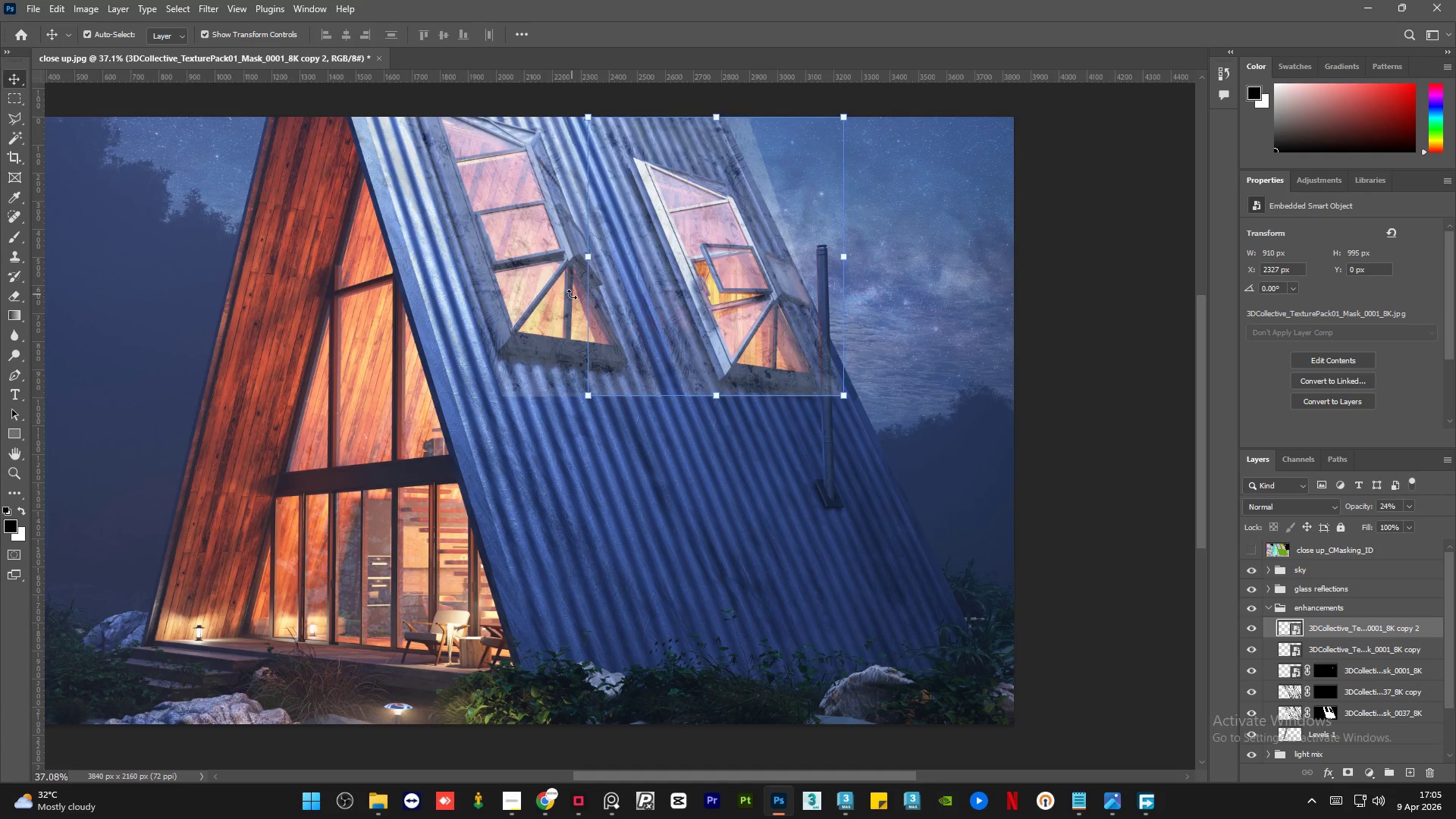 
key(Shift+ArrowRight)
 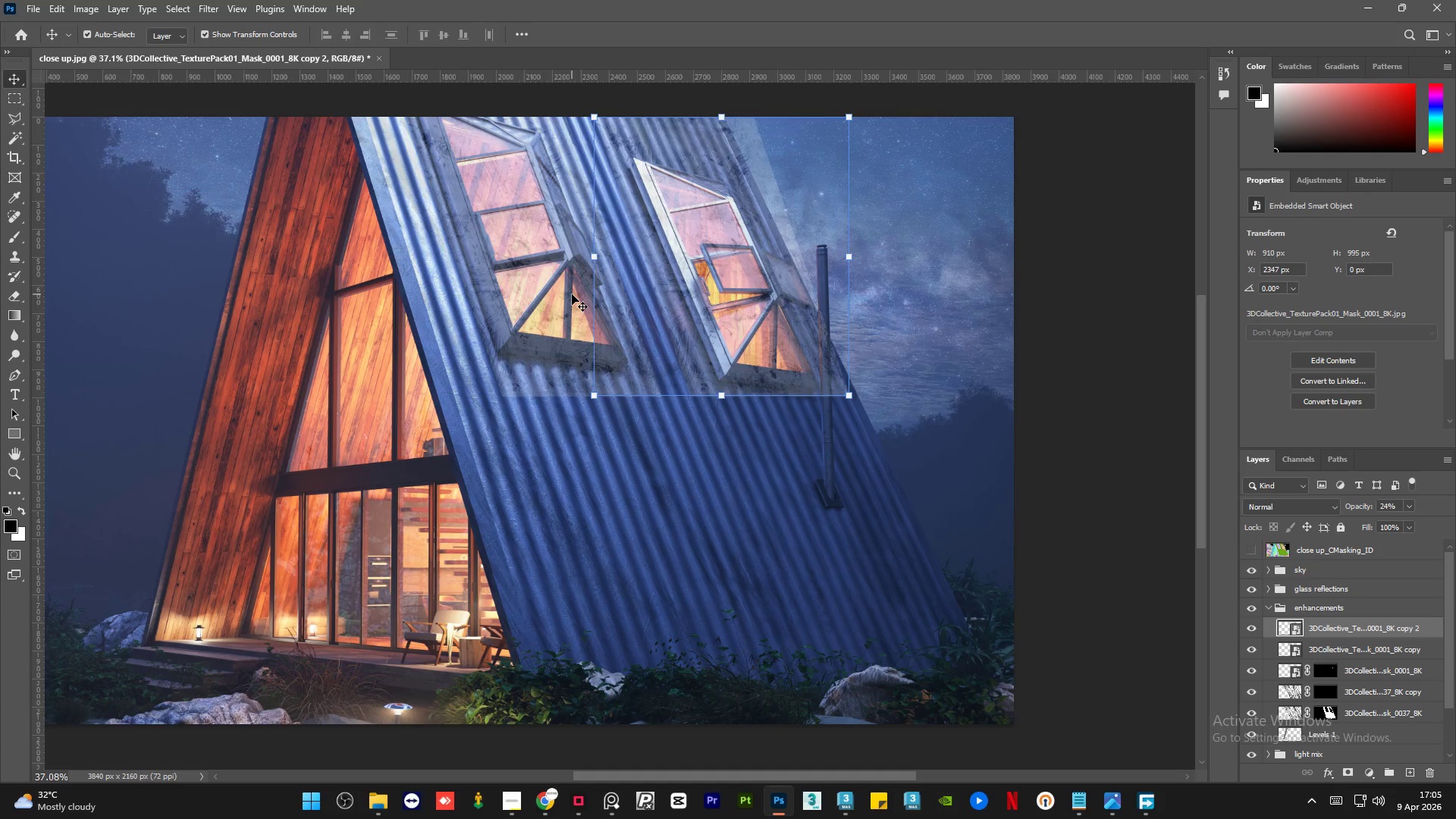 
key(Shift+ArrowRight)
 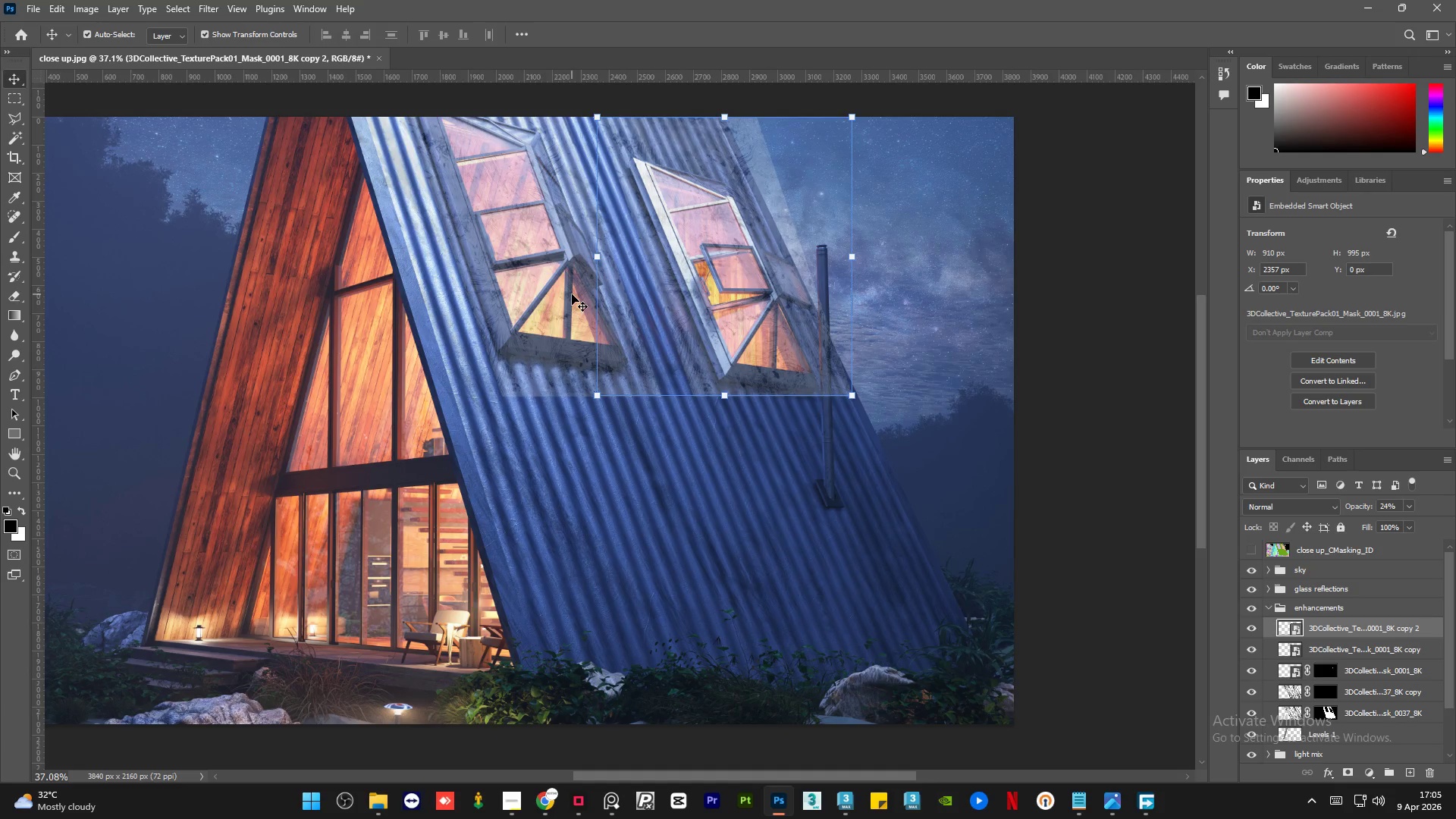 
key(Shift+ArrowRight)
 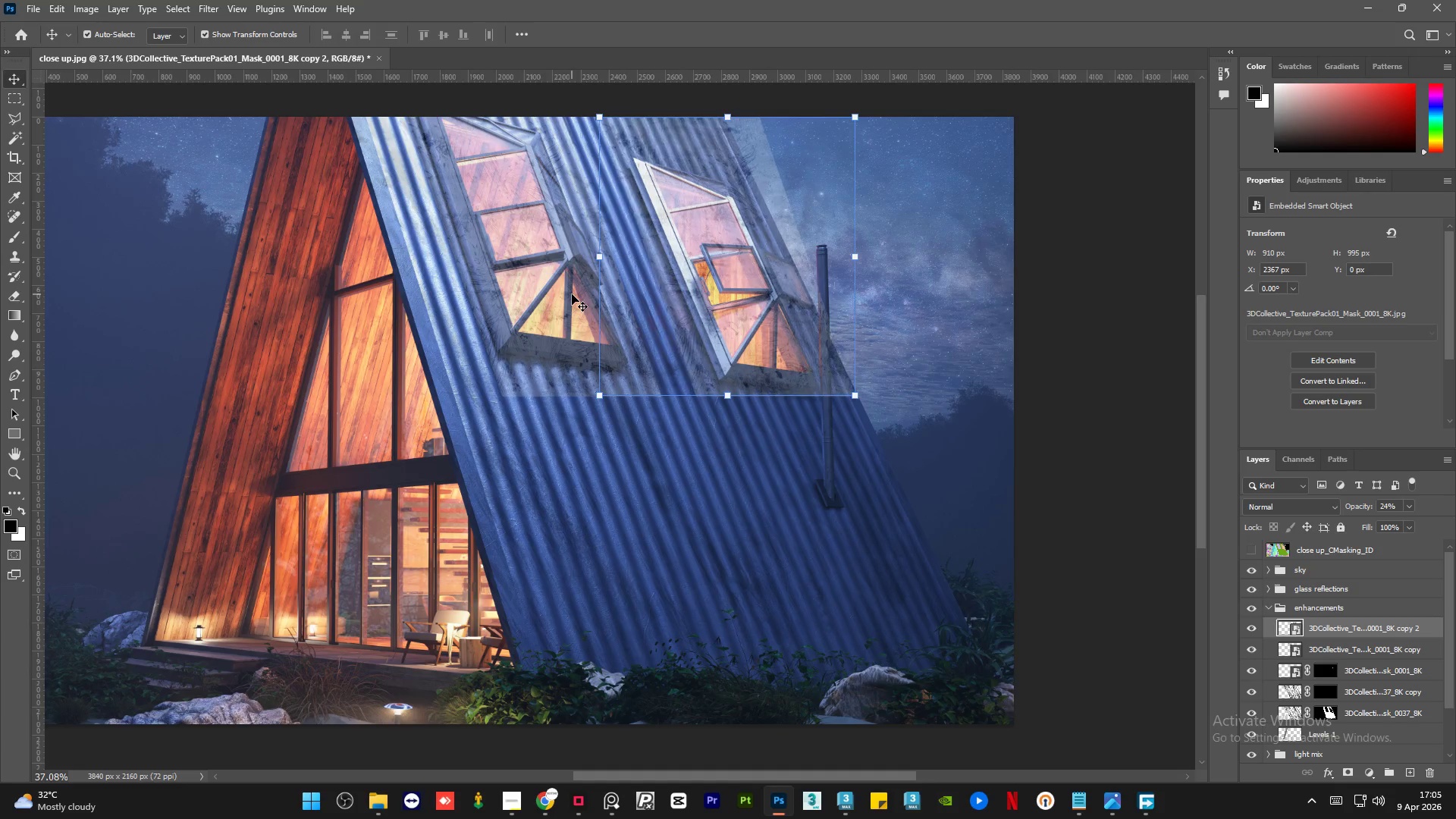 
key(Shift+ArrowRight)
 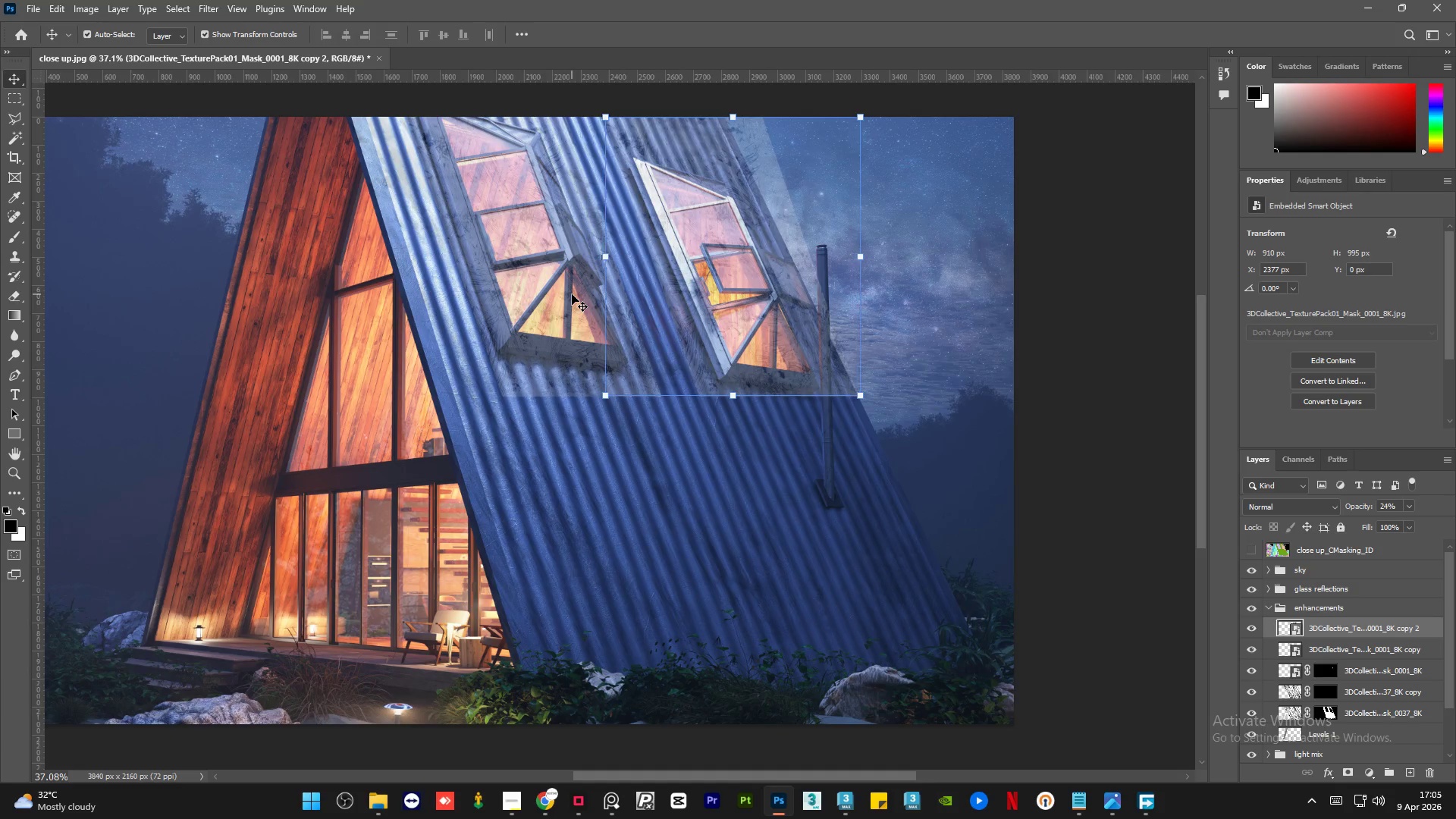 
key(Shift+ArrowRight)
 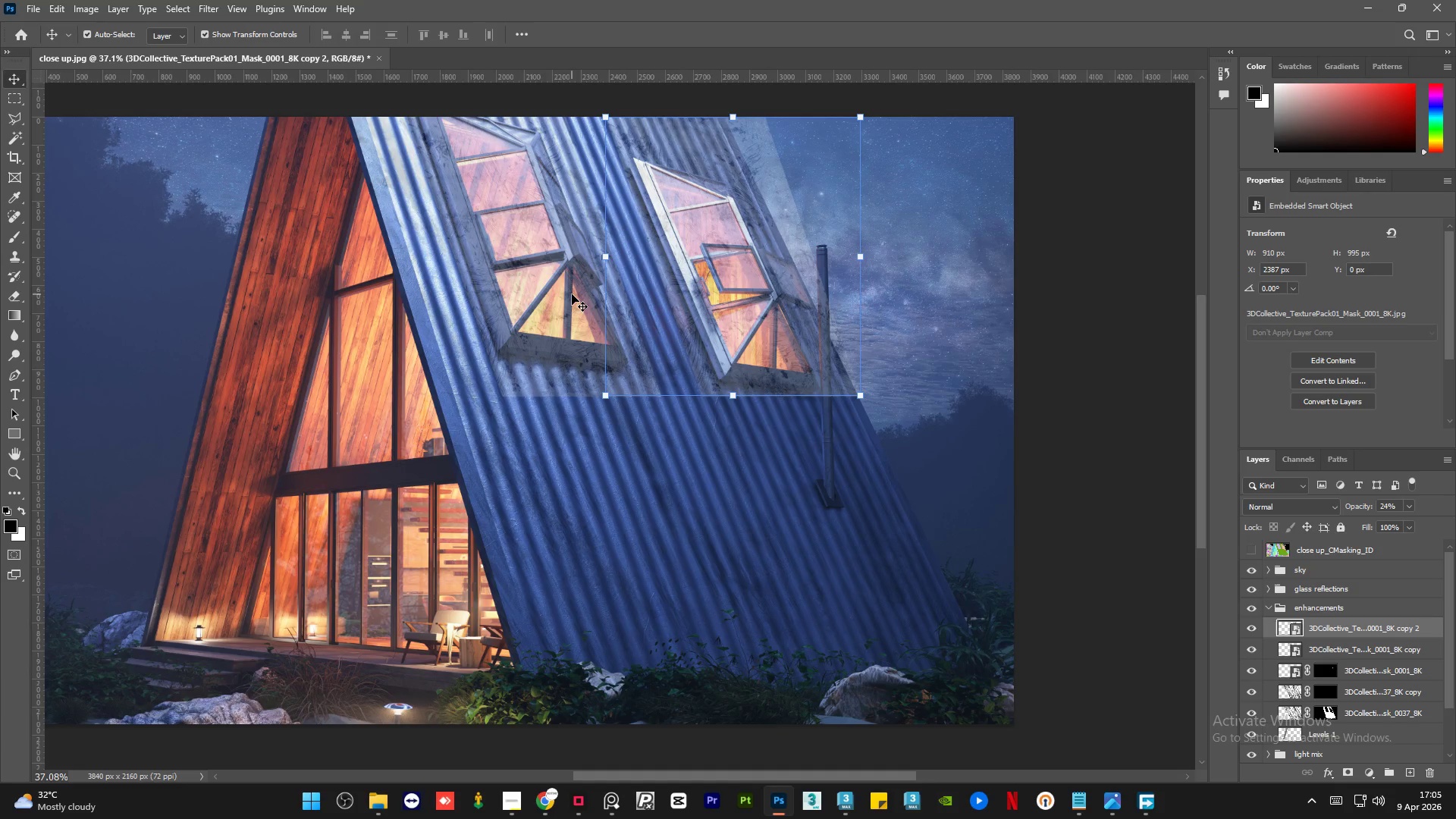 
key(Shift+ArrowLeft)
 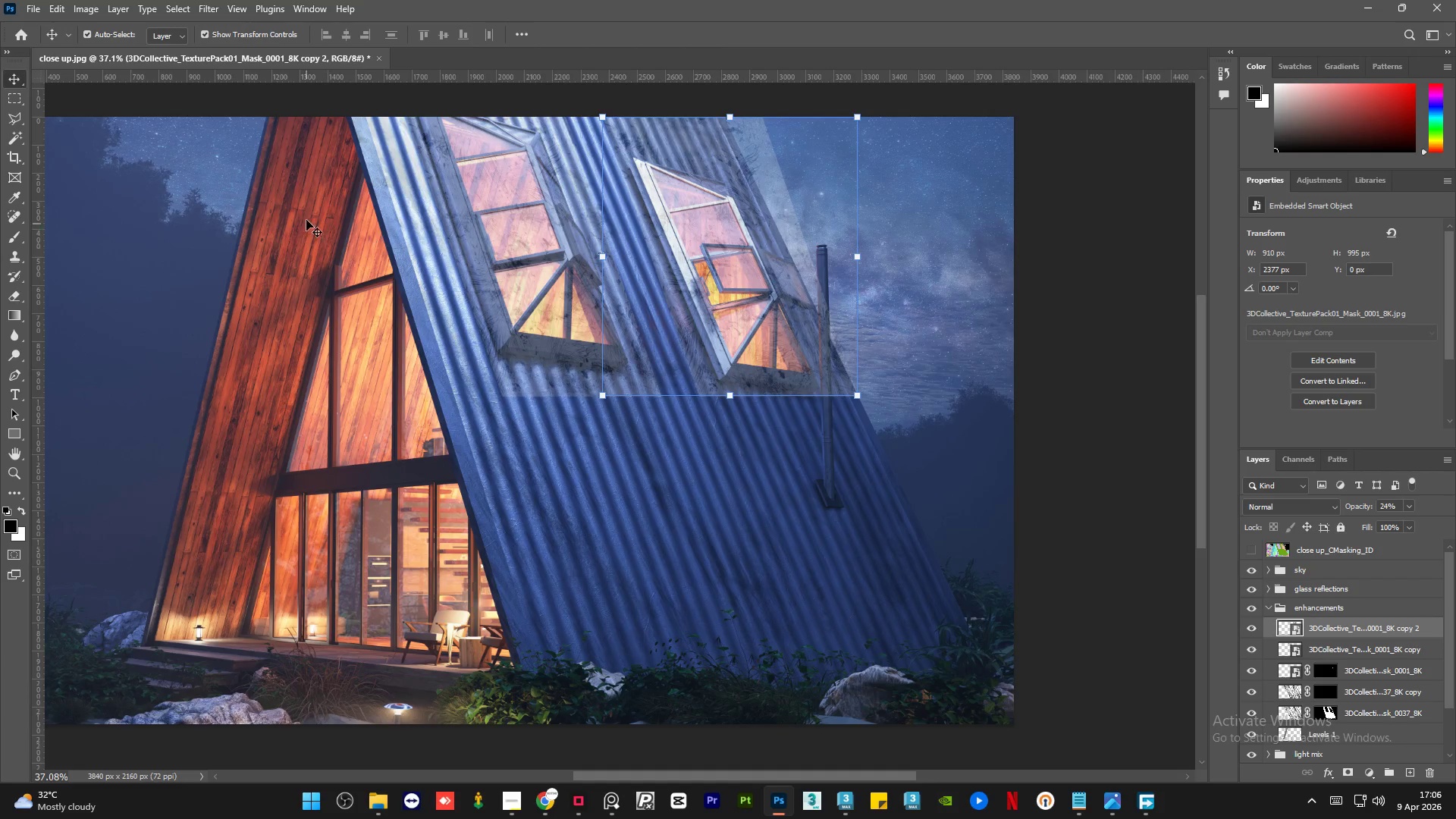 
hold_key(key=ControlLeft, duration=0.39)
left_click([1389, 645])
 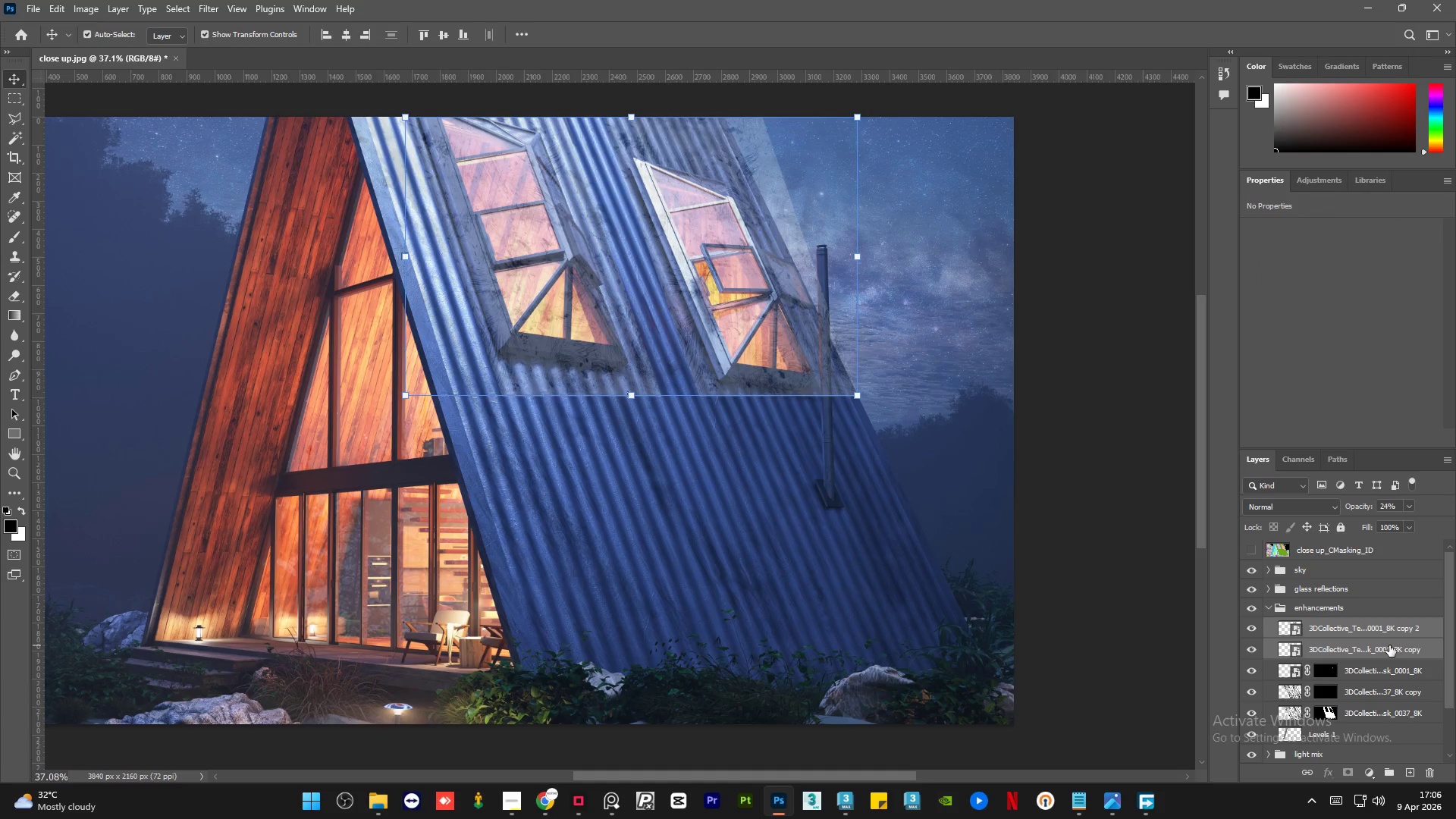 
key(Control+E)
 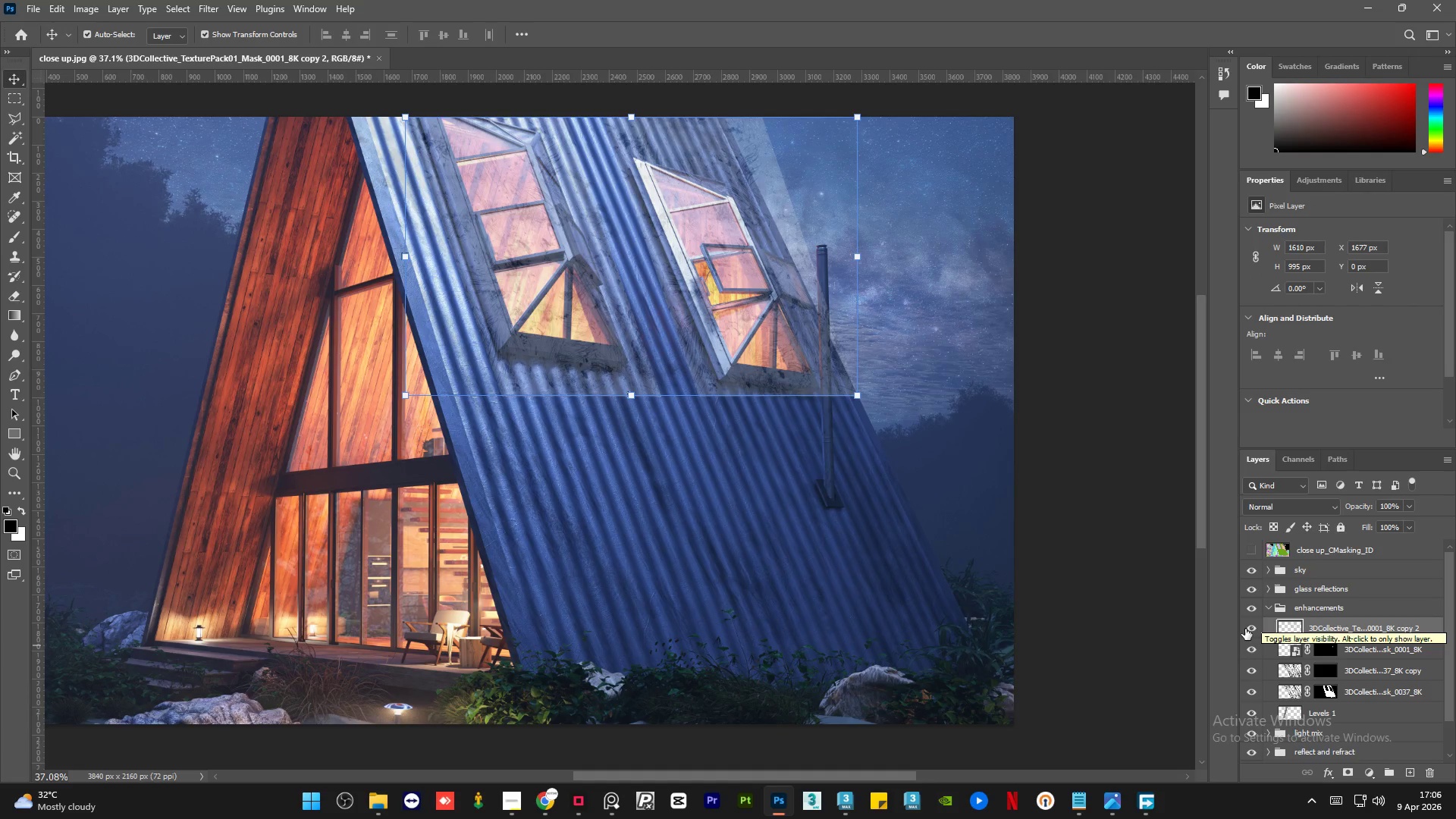 
double_click([1245, 629])
 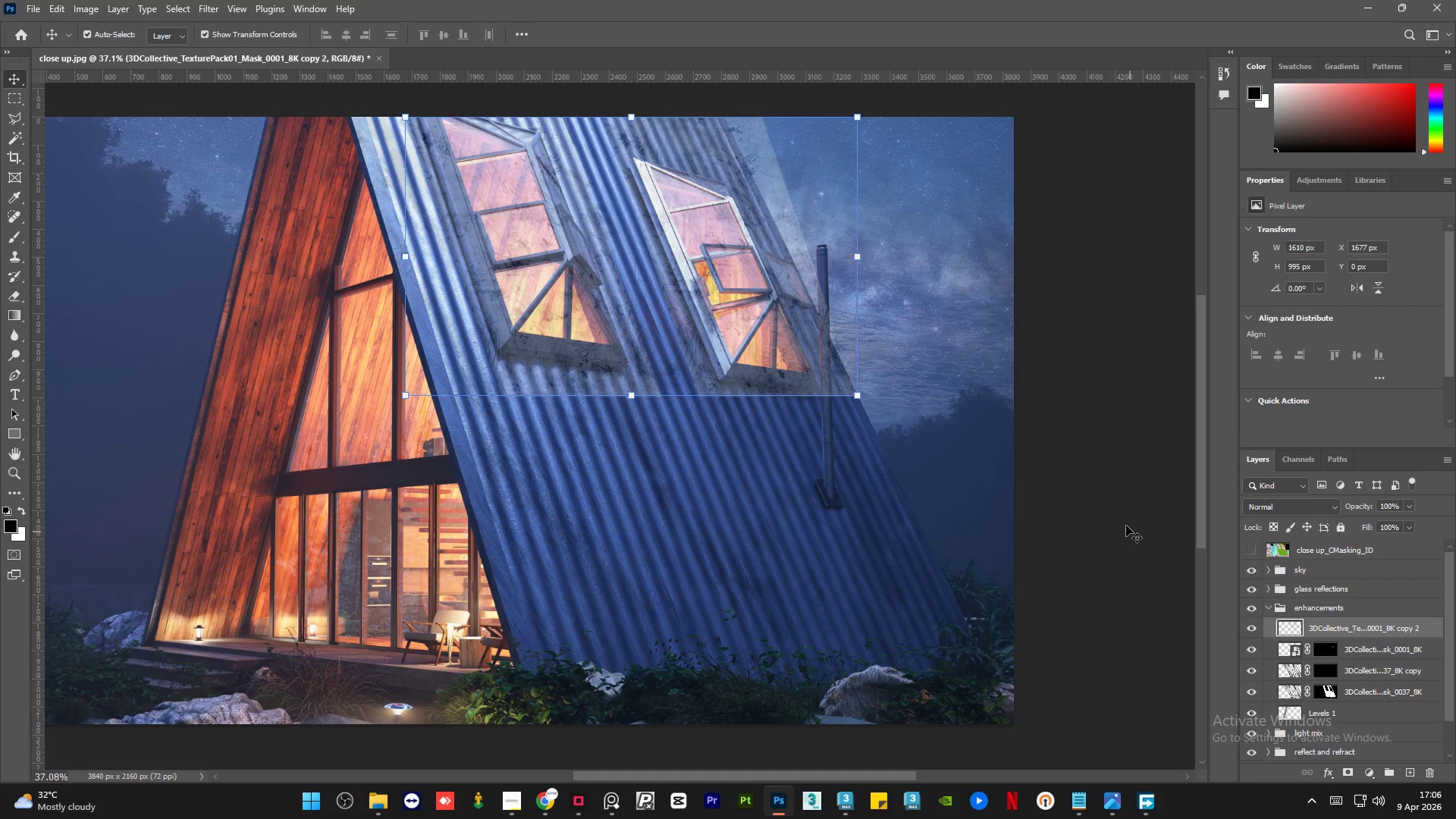 
left_click([1125, 525])
 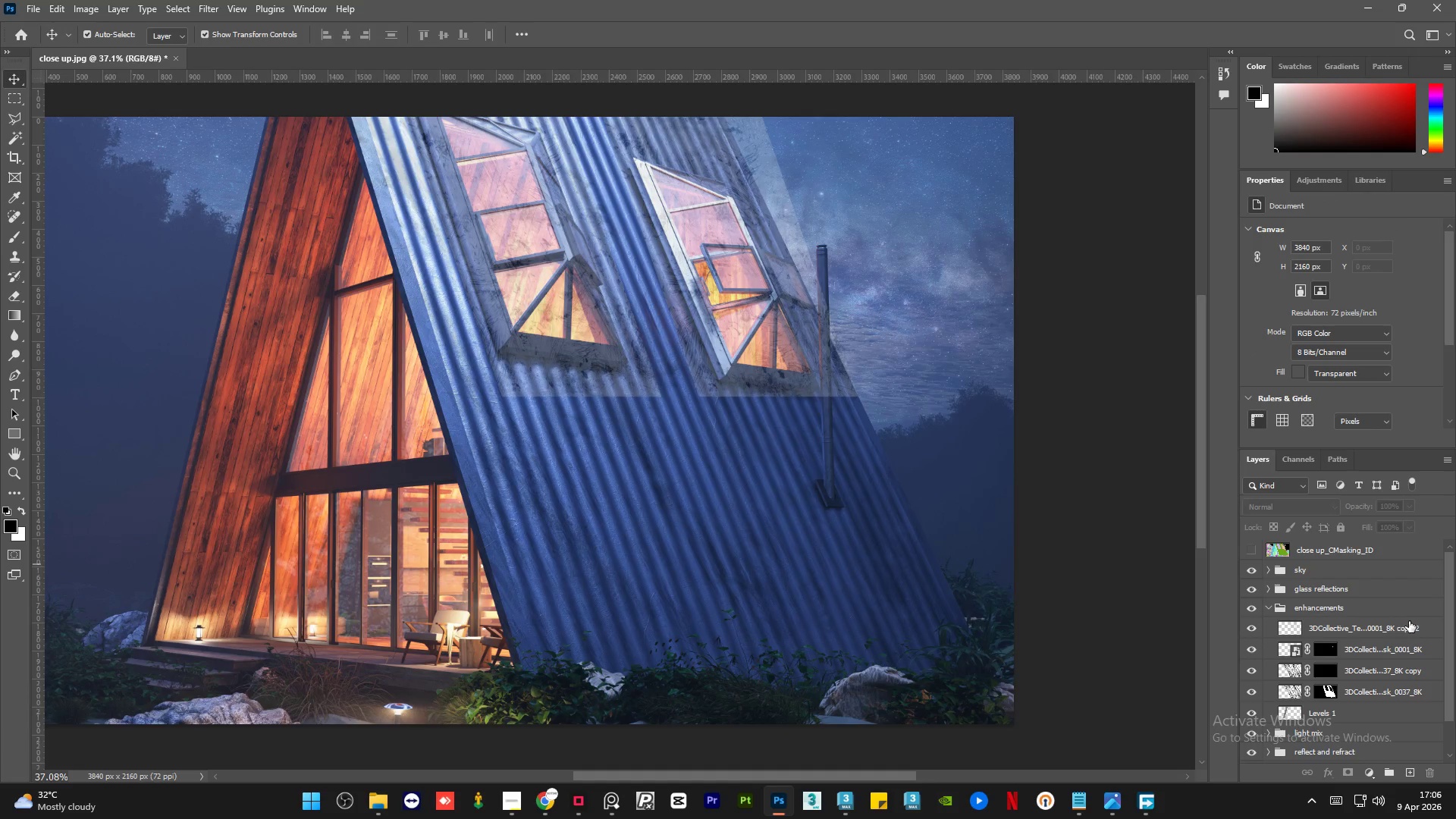 
left_click([1409, 630])
 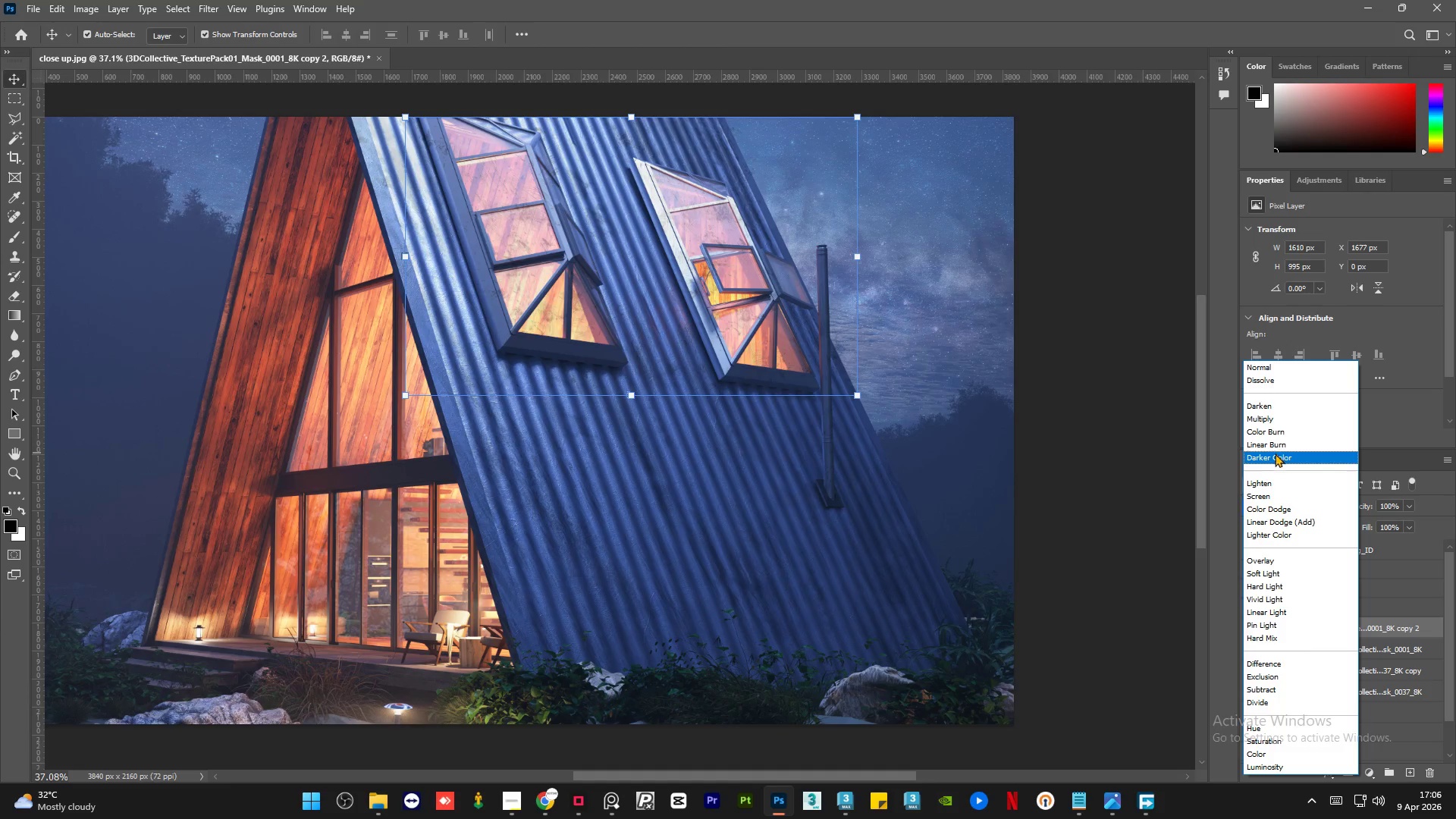 
wait(15.91)
 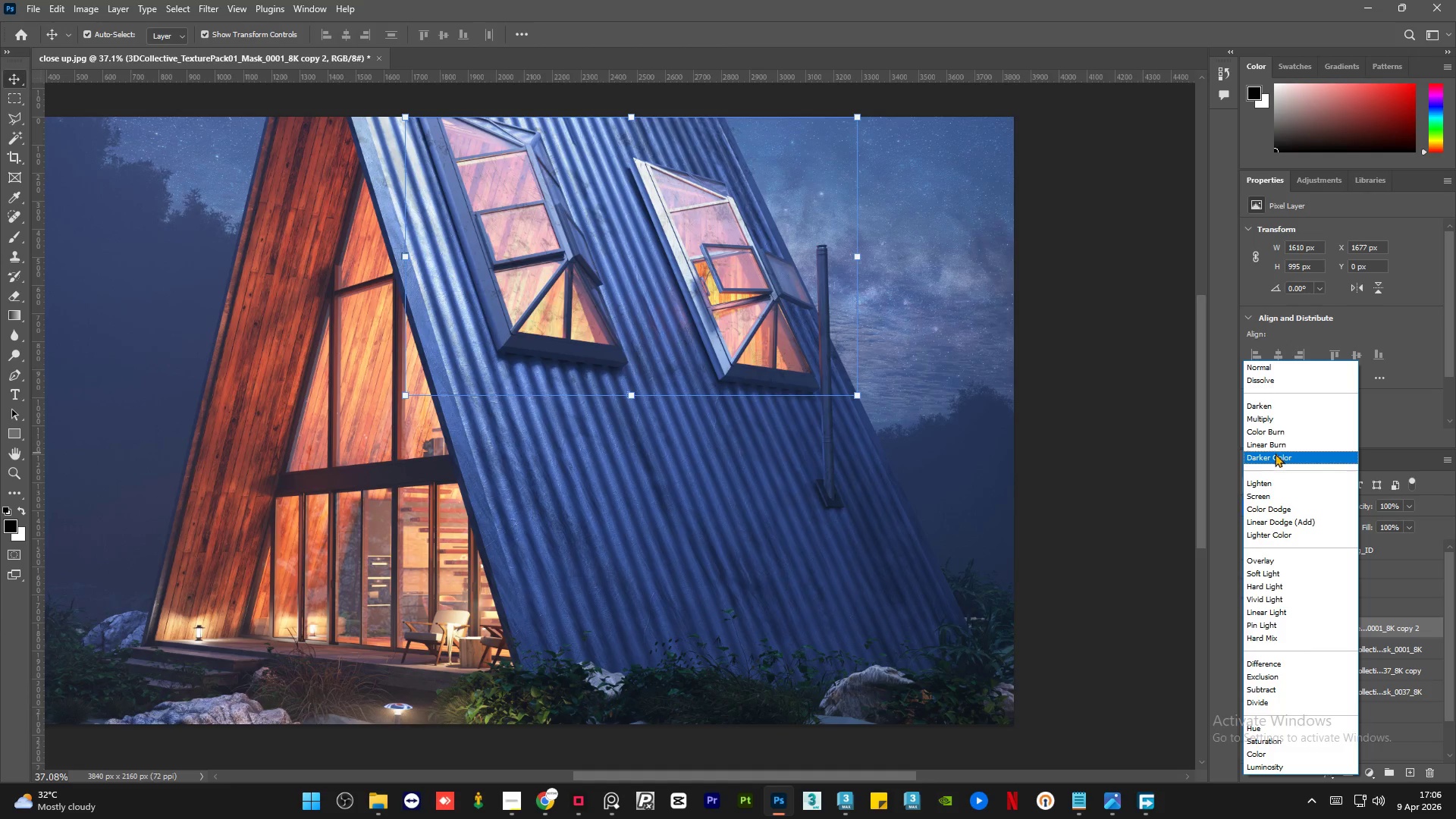 
left_click([1280, 416])
 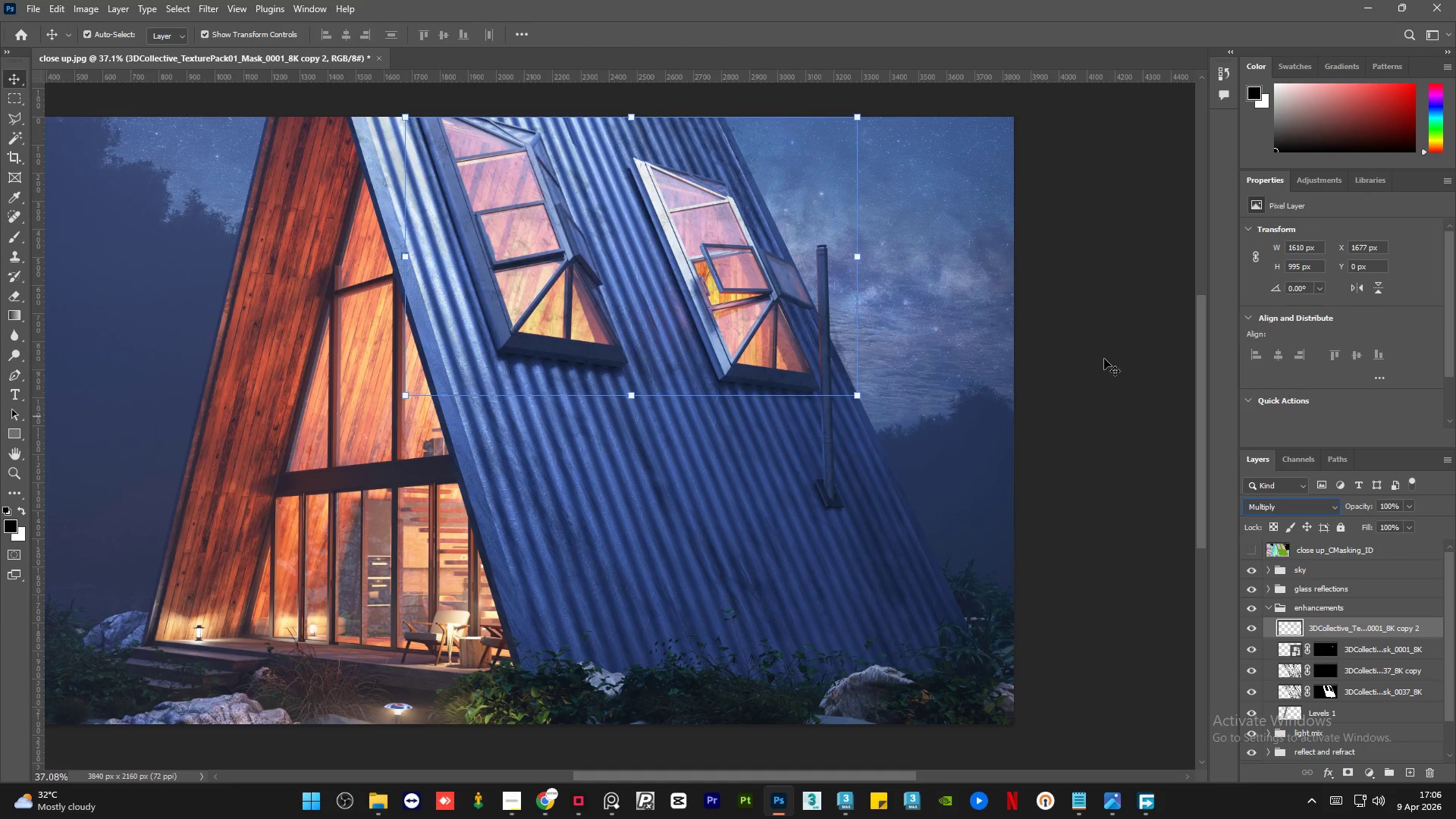 
left_click([1103, 358])
 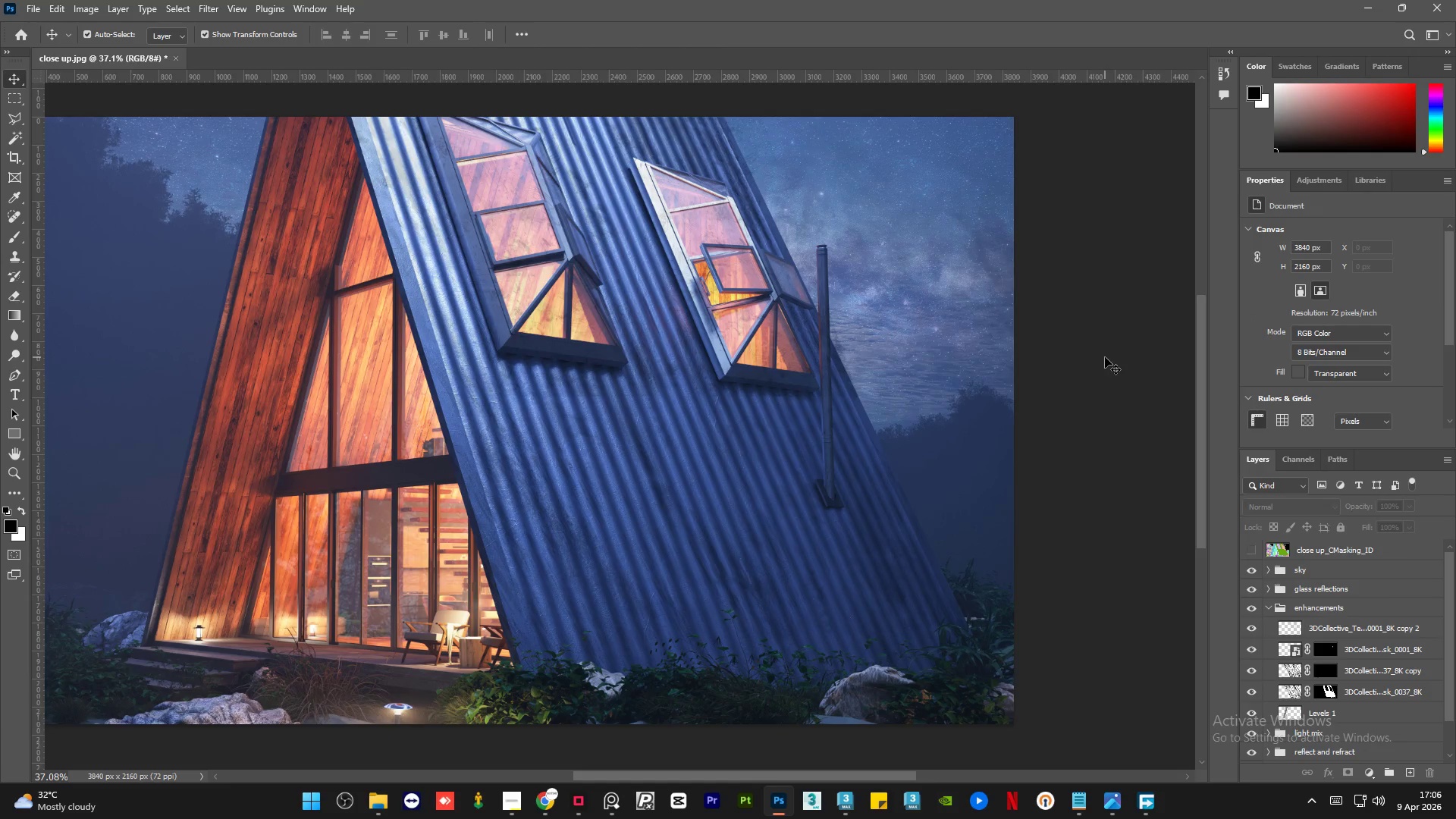 
hold_key(key=AltLeft, duration=1.5)
scroll: coordinate [739, 307], scroll_direction: up, amount: 15.0
 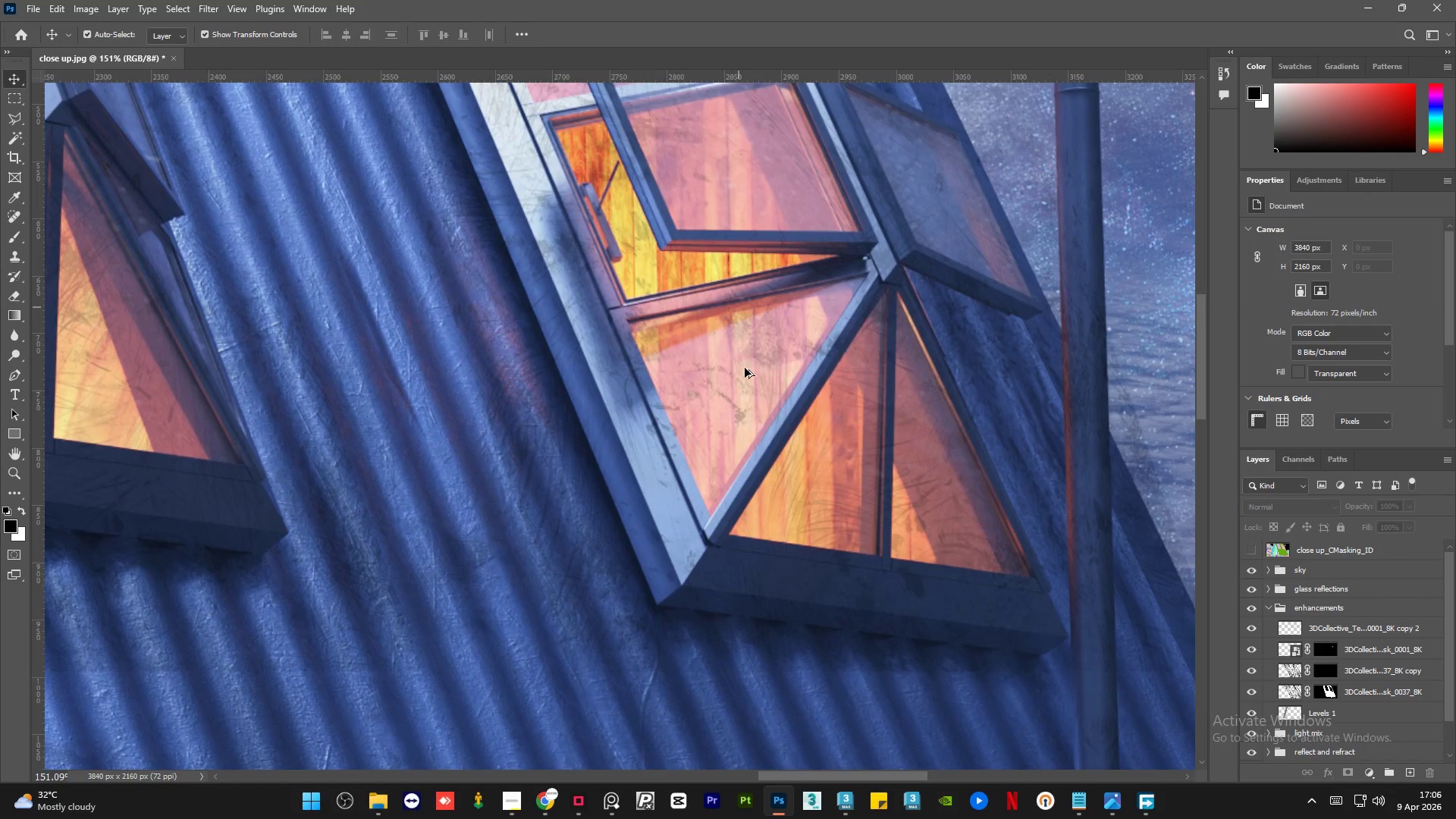 
hold_key(key=AltLeft, duration=1.51)
hold_key(key=AltLeft, duration=0.69)
scroll: coordinate [761, 413], scroll_direction: down, amount: 9.0
 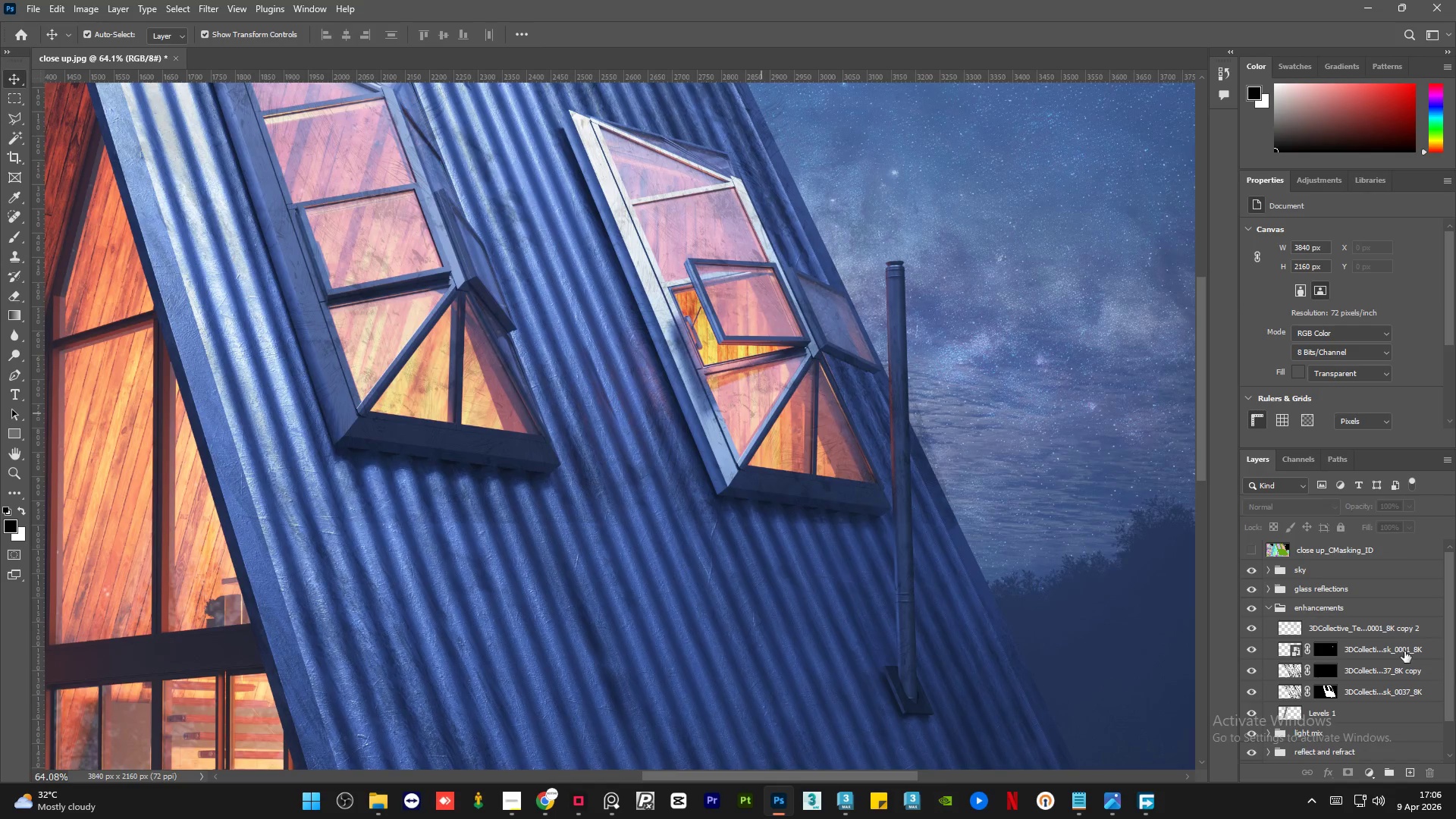 
left_click([1392, 624])
 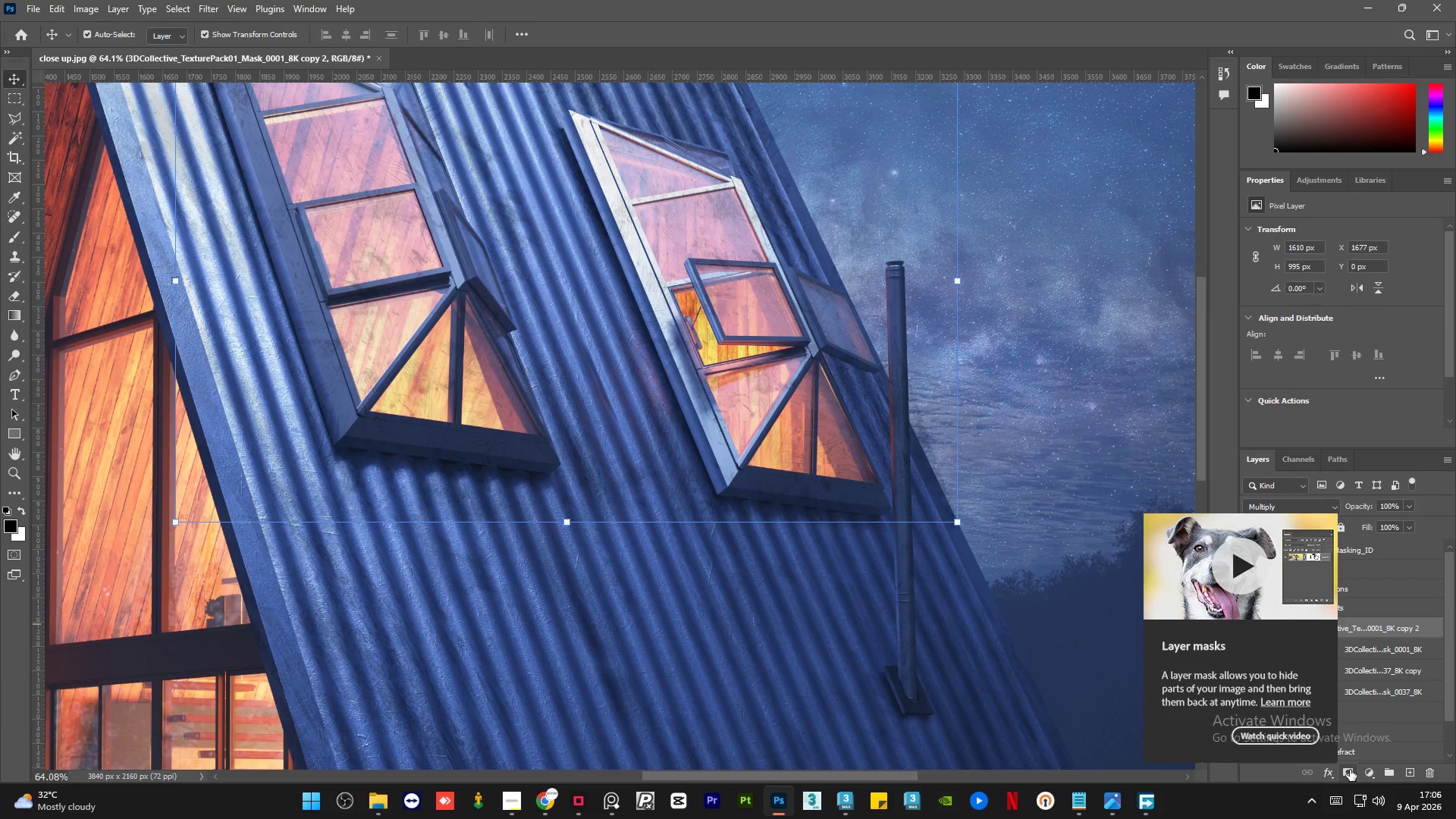 
left_click([1350, 770])
 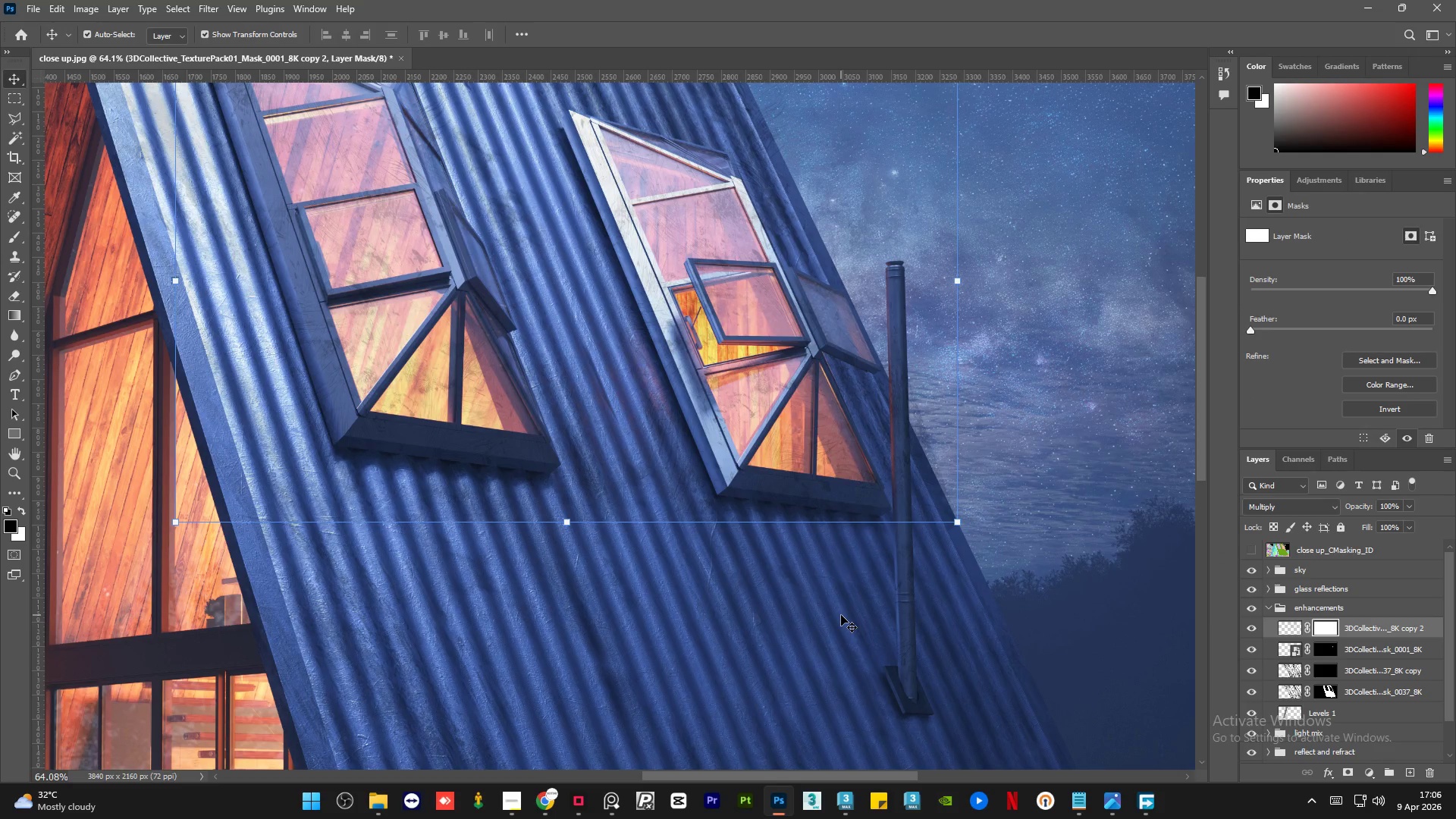 
hold_key(key=AltLeft, duration=0.64)
scroll: coordinate [833, 616], scroll_direction: down, amount: 4.0
 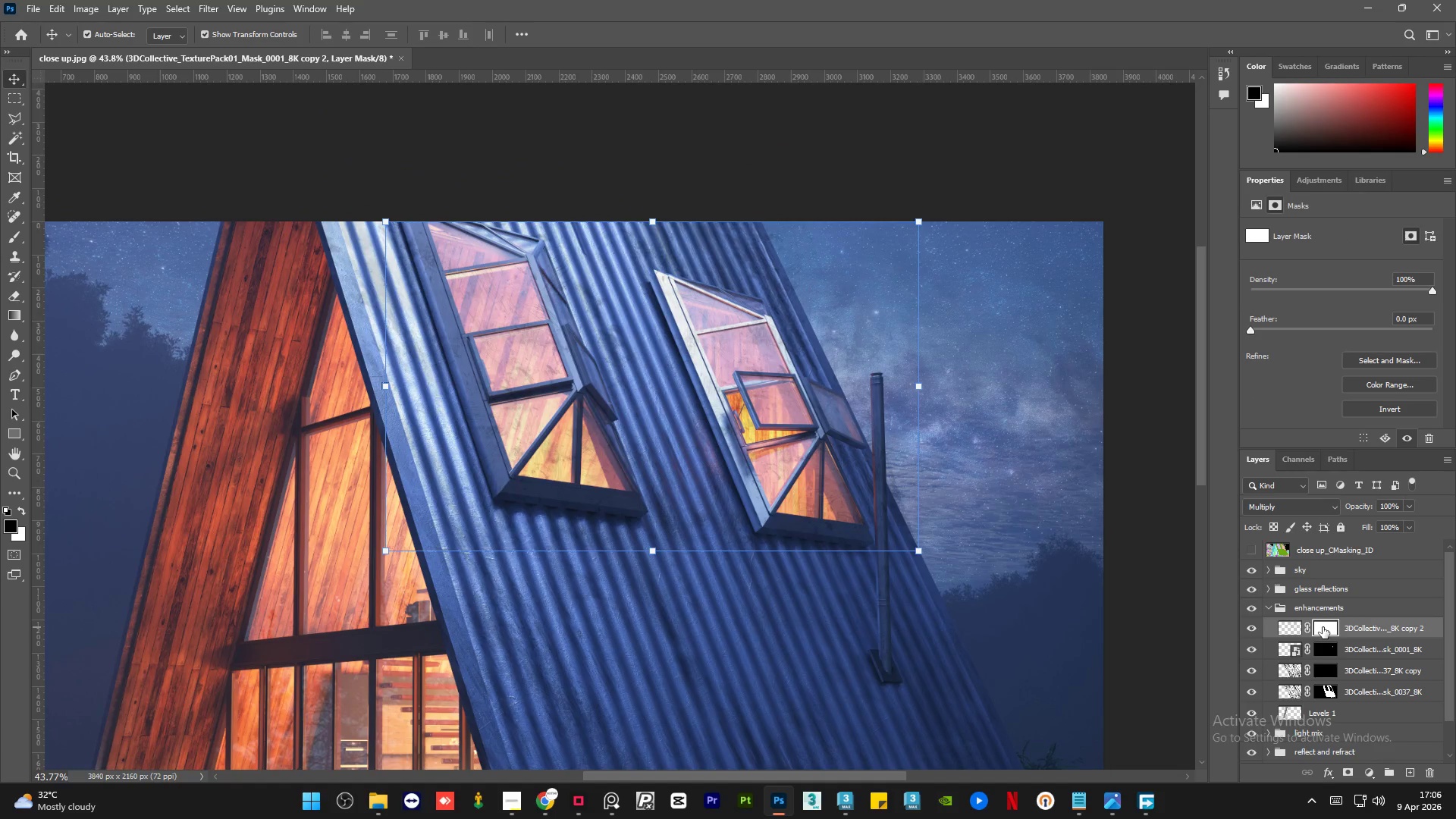 
key(Control+I)
 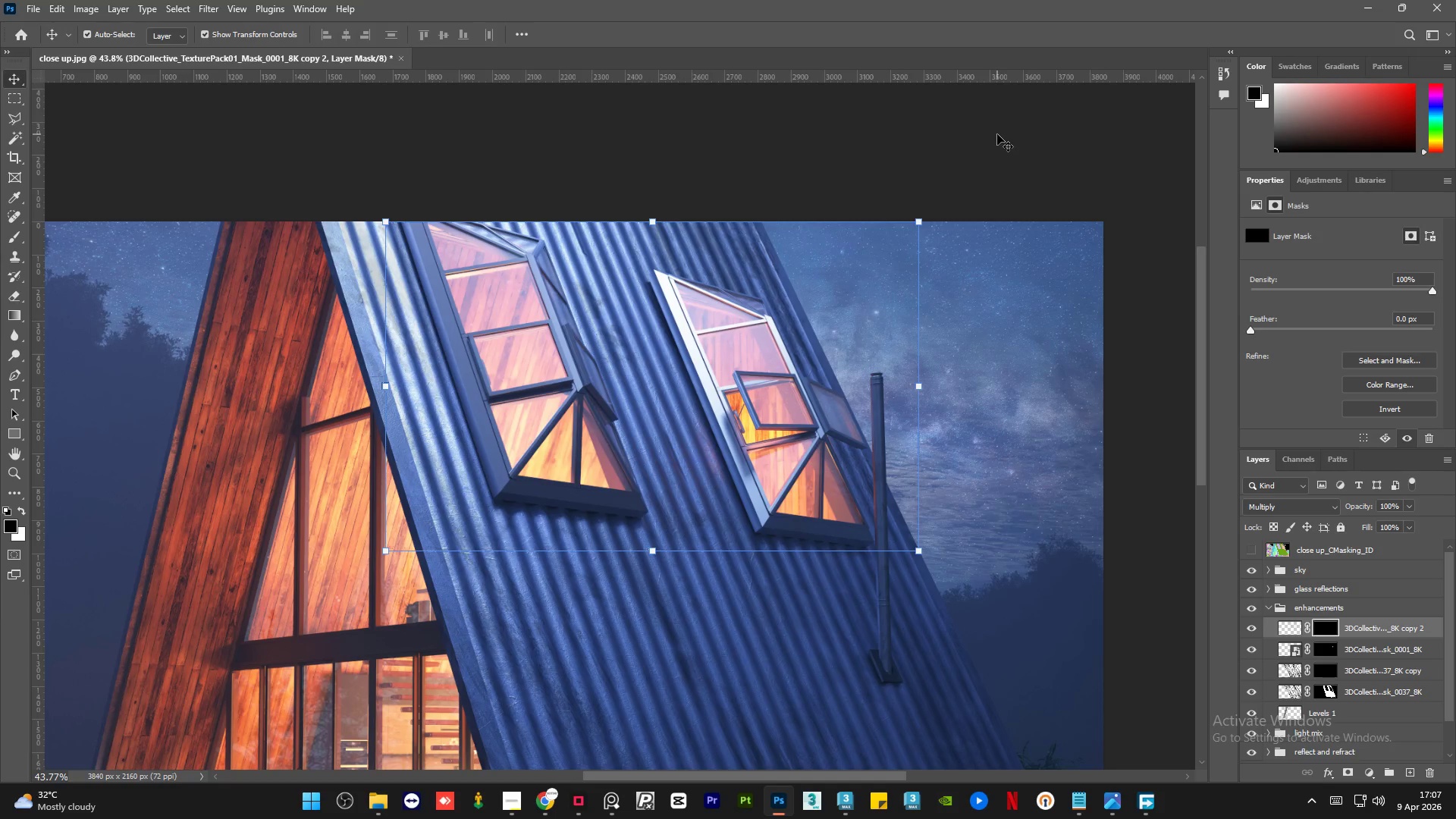 
wait(30.05)
 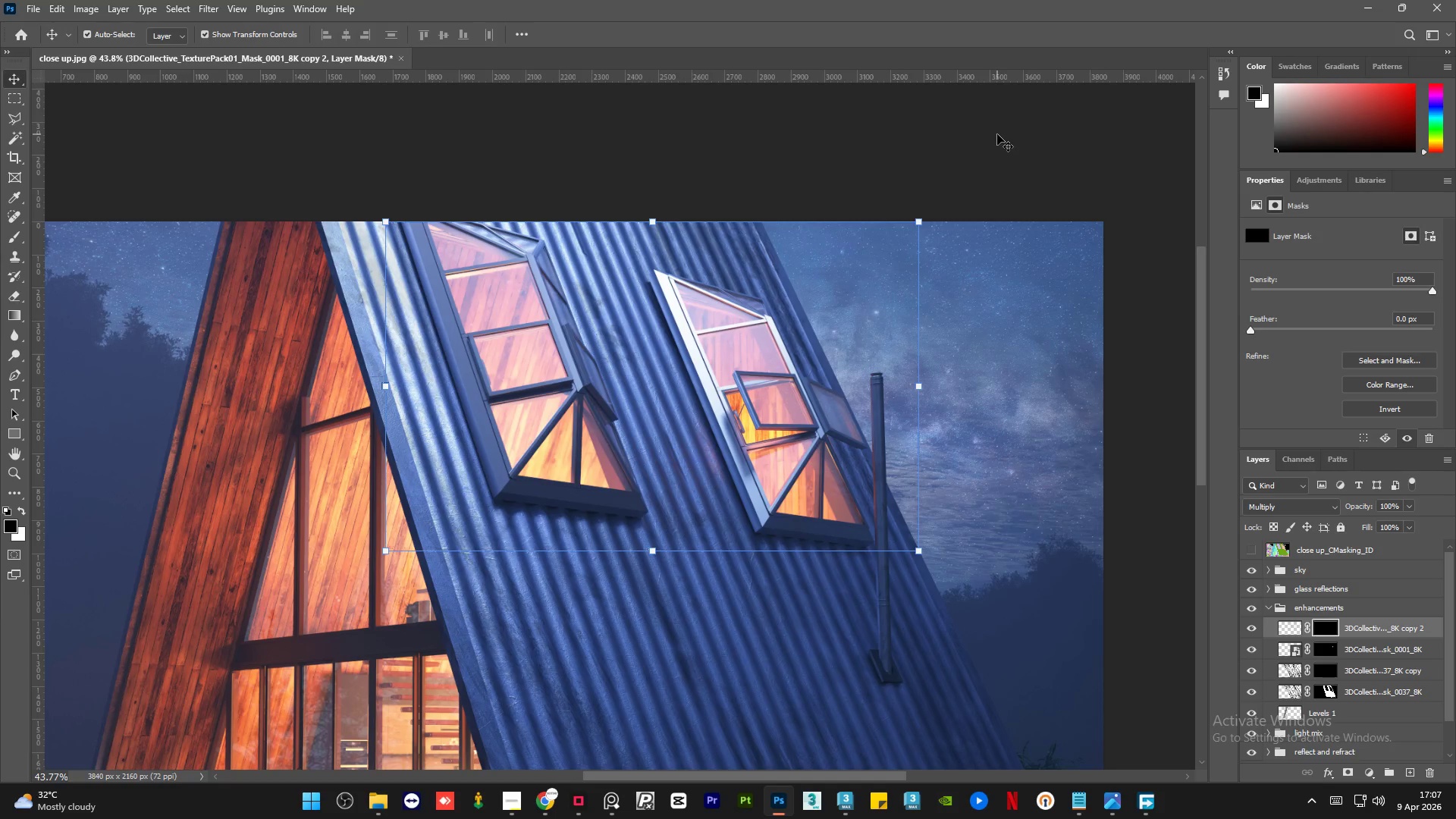 
left_click([18, 234])
 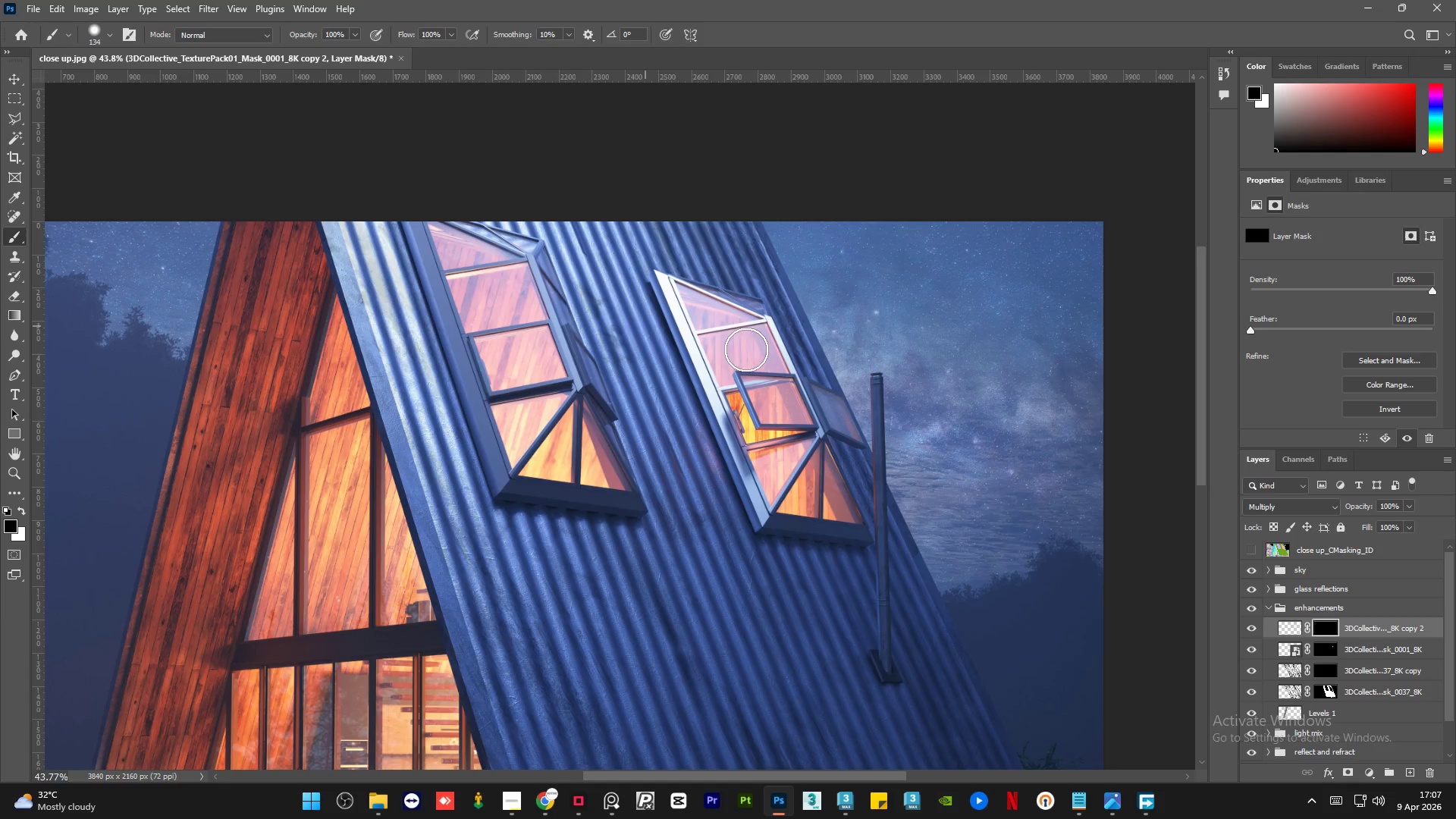 
hold_key(key=AltLeft, duration=1.44)
 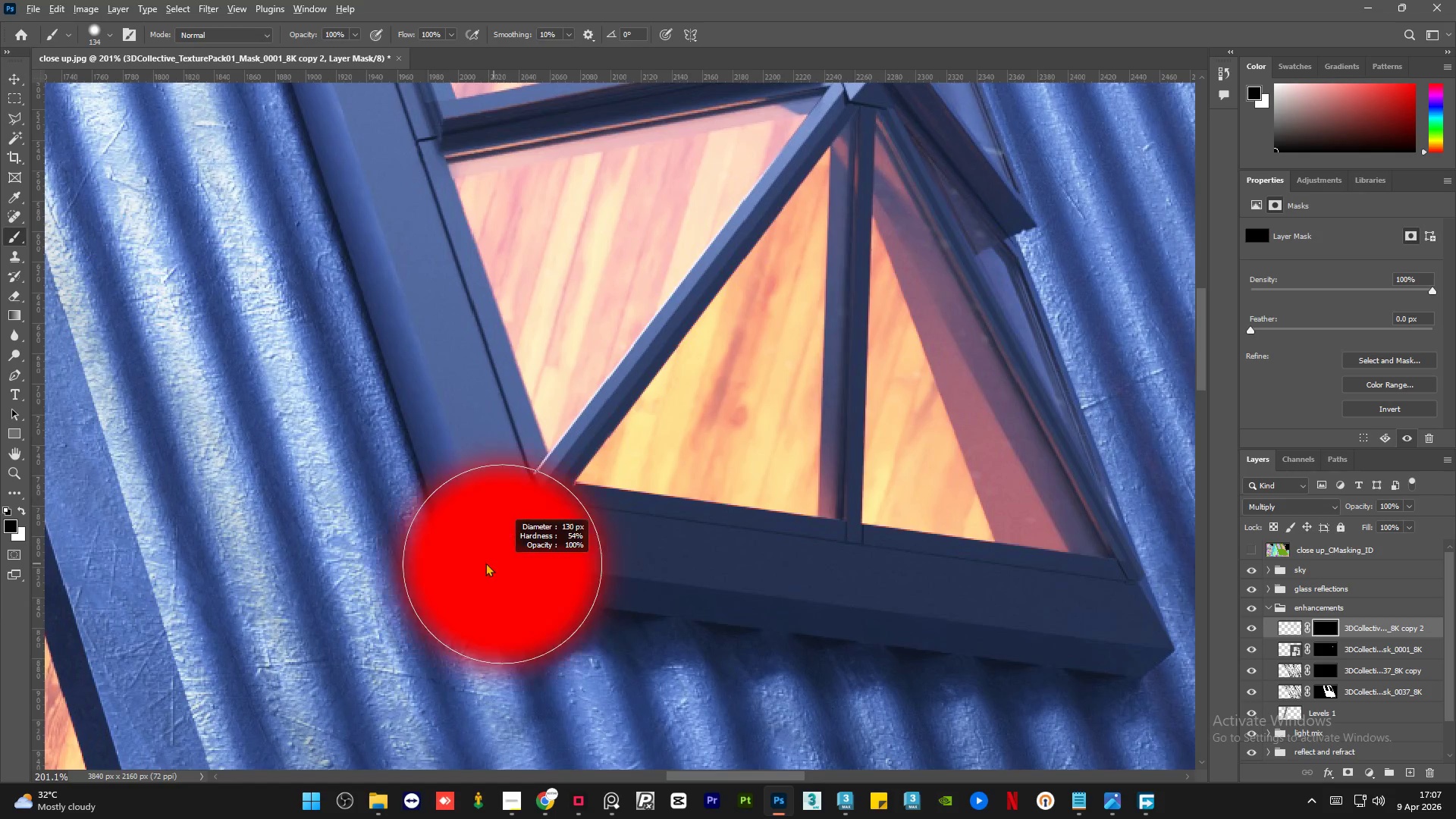 
hold_key(key=AltLeft, duration=1.53)
 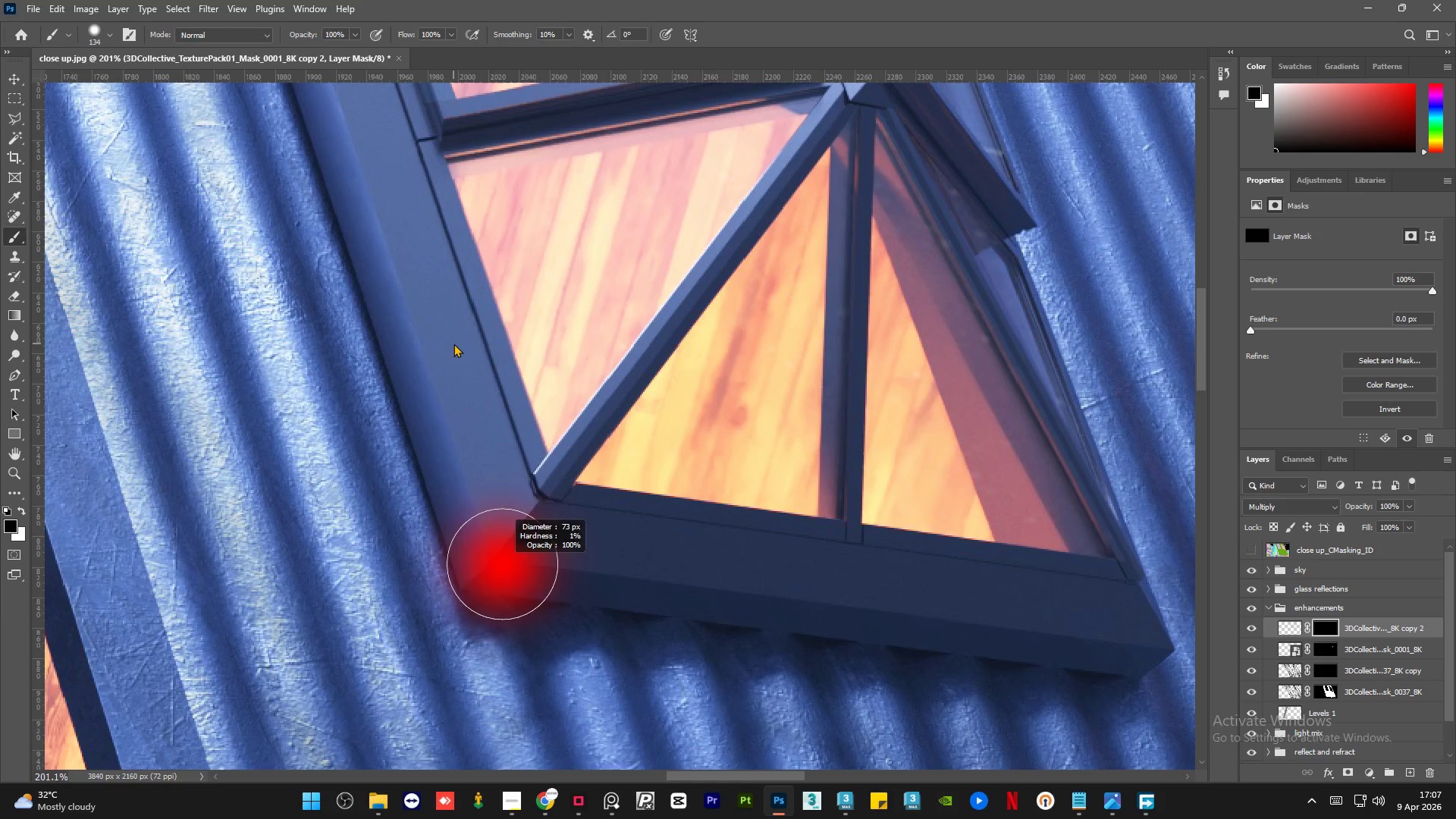 
scroll: coordinate [437, 613], scroll_direction: up, amount: 16.0
 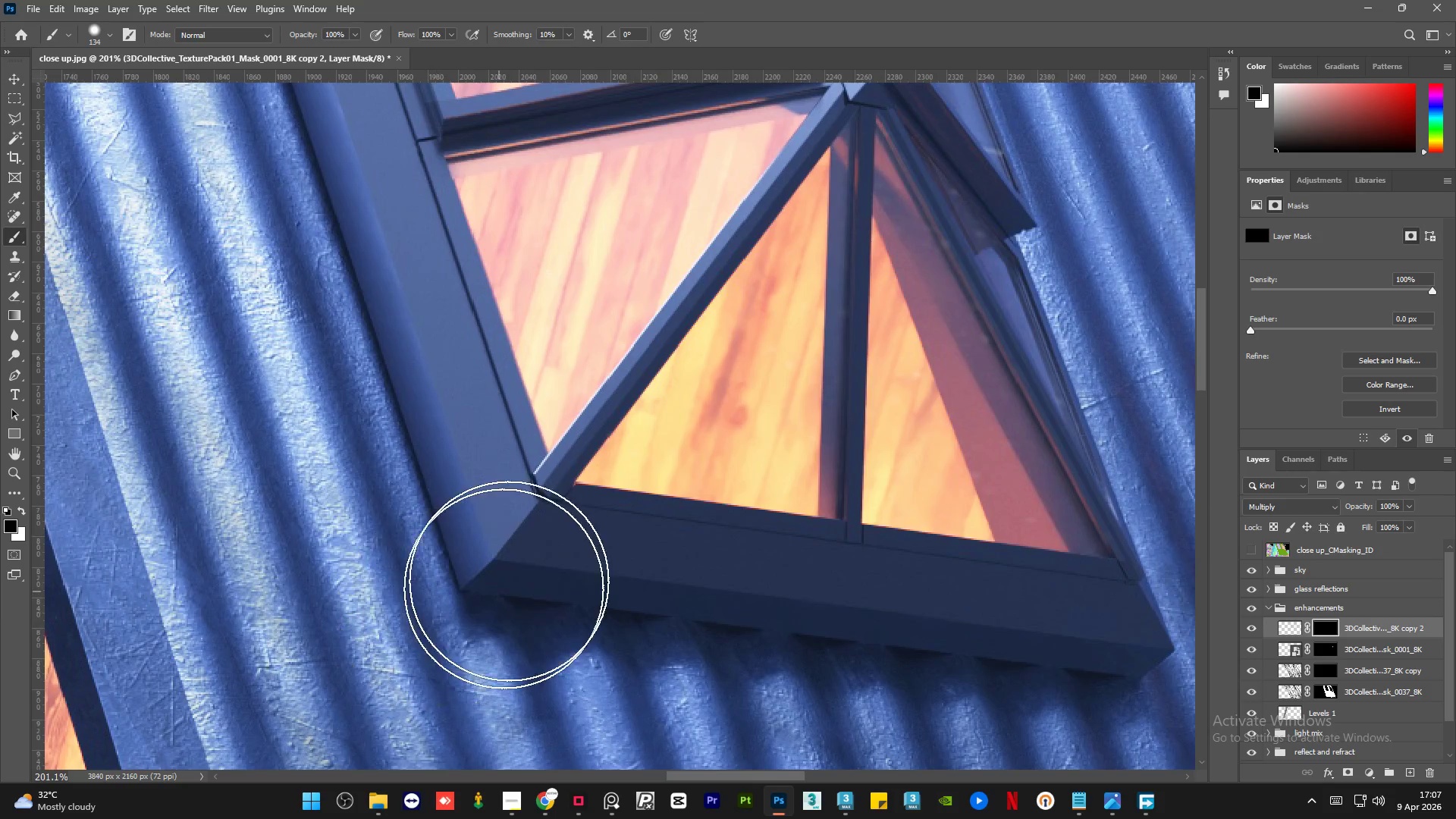 
key(Alt+AltLeft)
 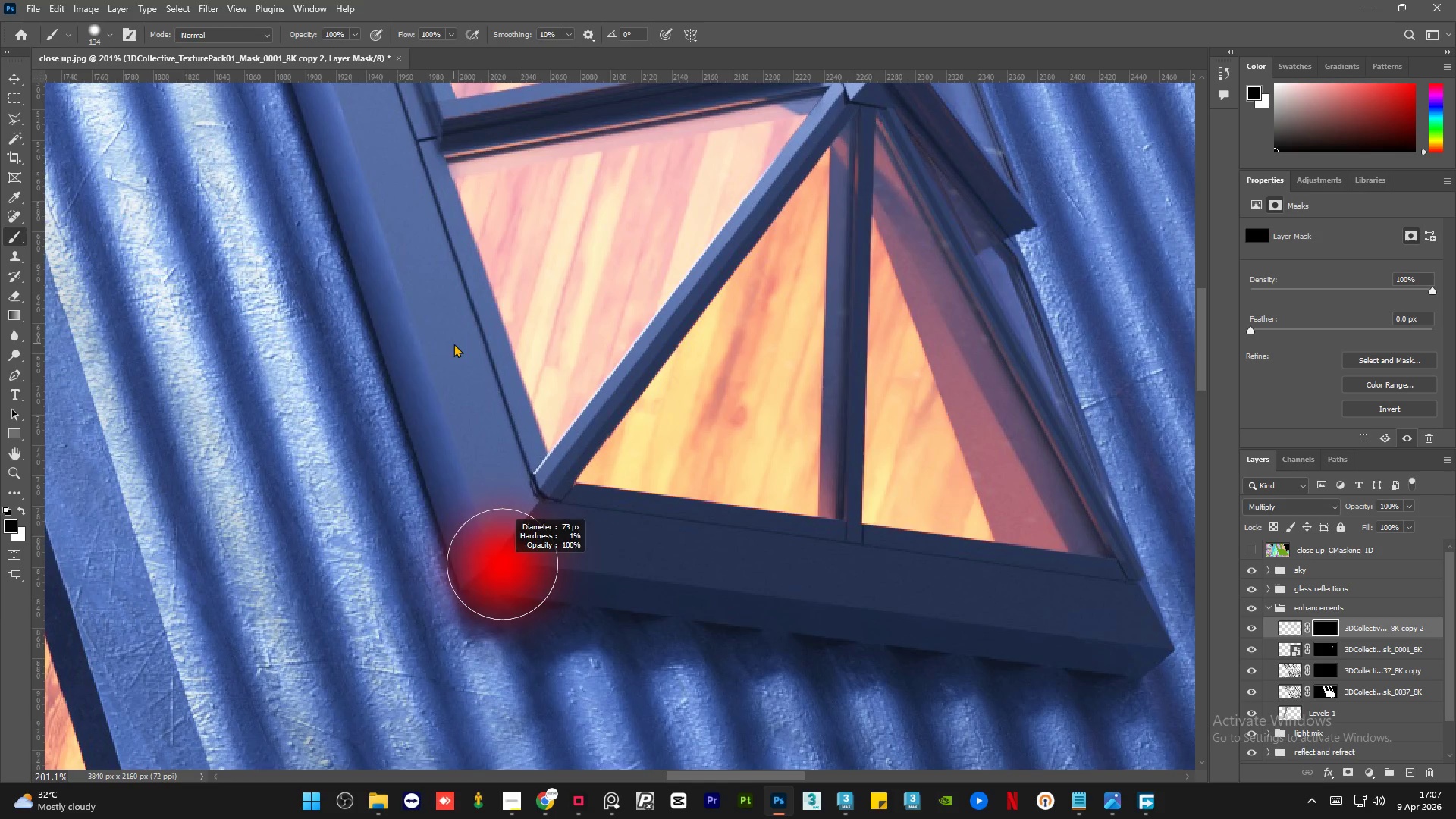 
key(Alt+AltLeft)
 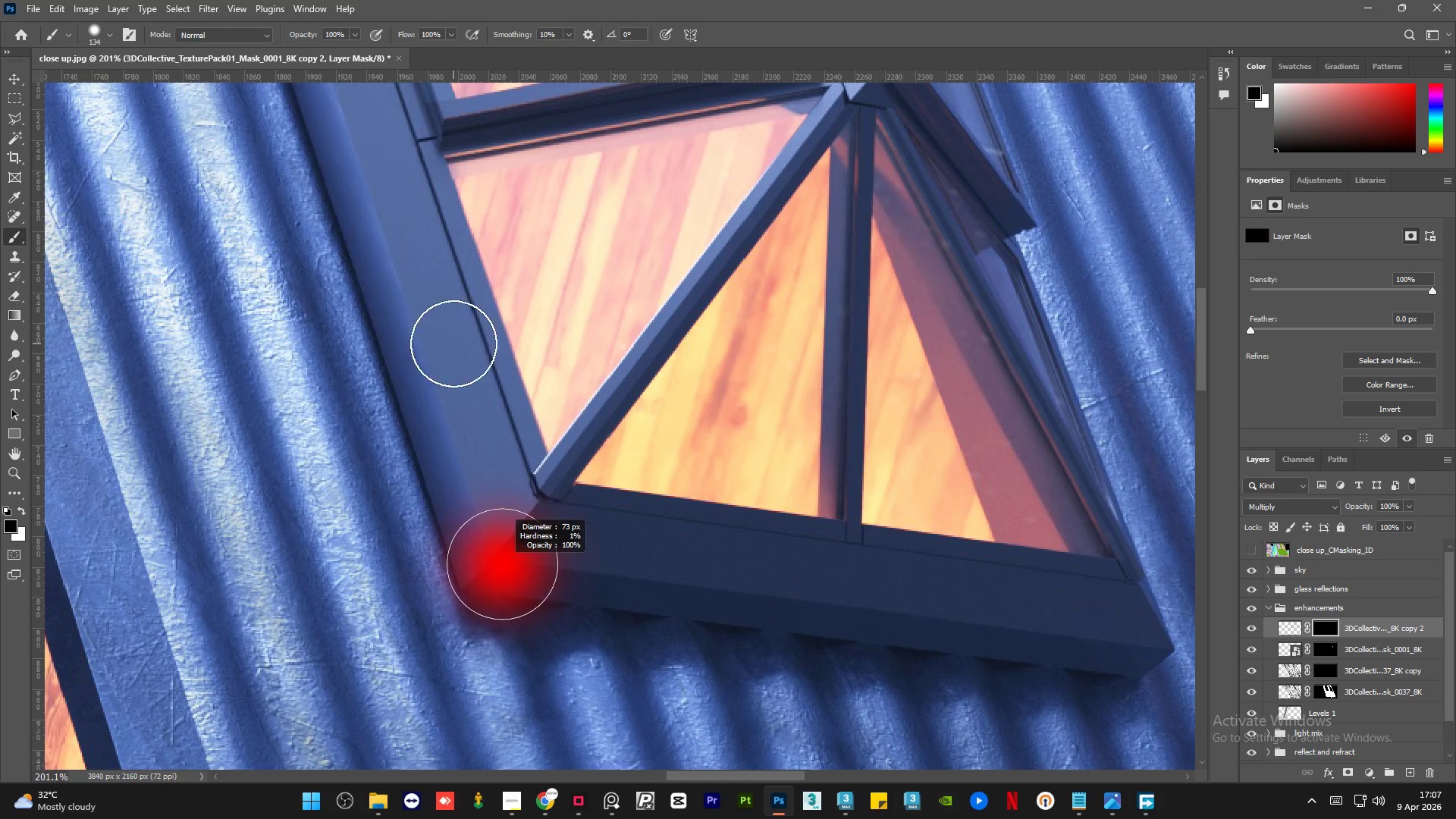 
hold_key(key=AltLeft, duration=0.84)
 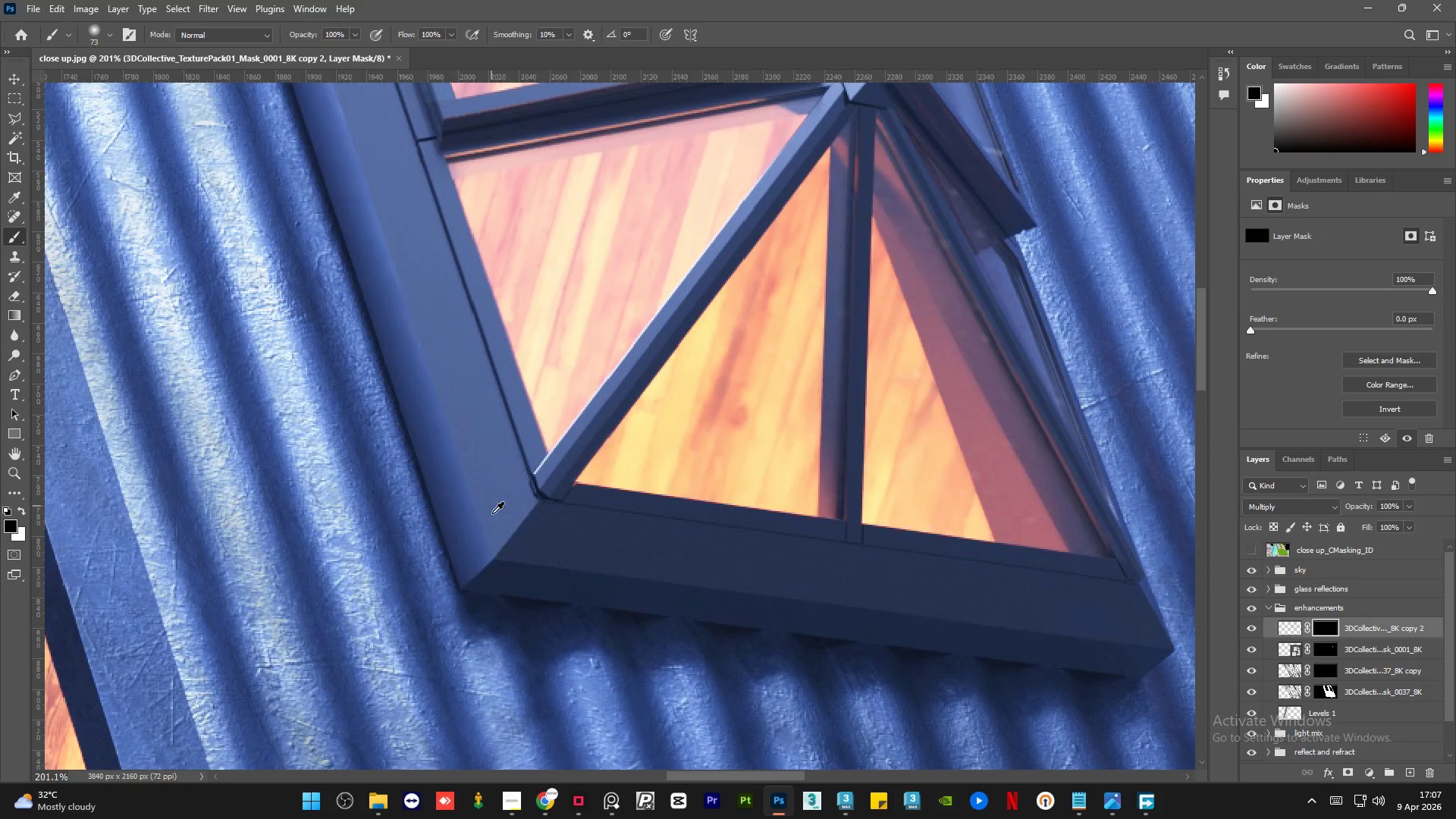 
hold_key(key=AltLeft, duration=0.36)
 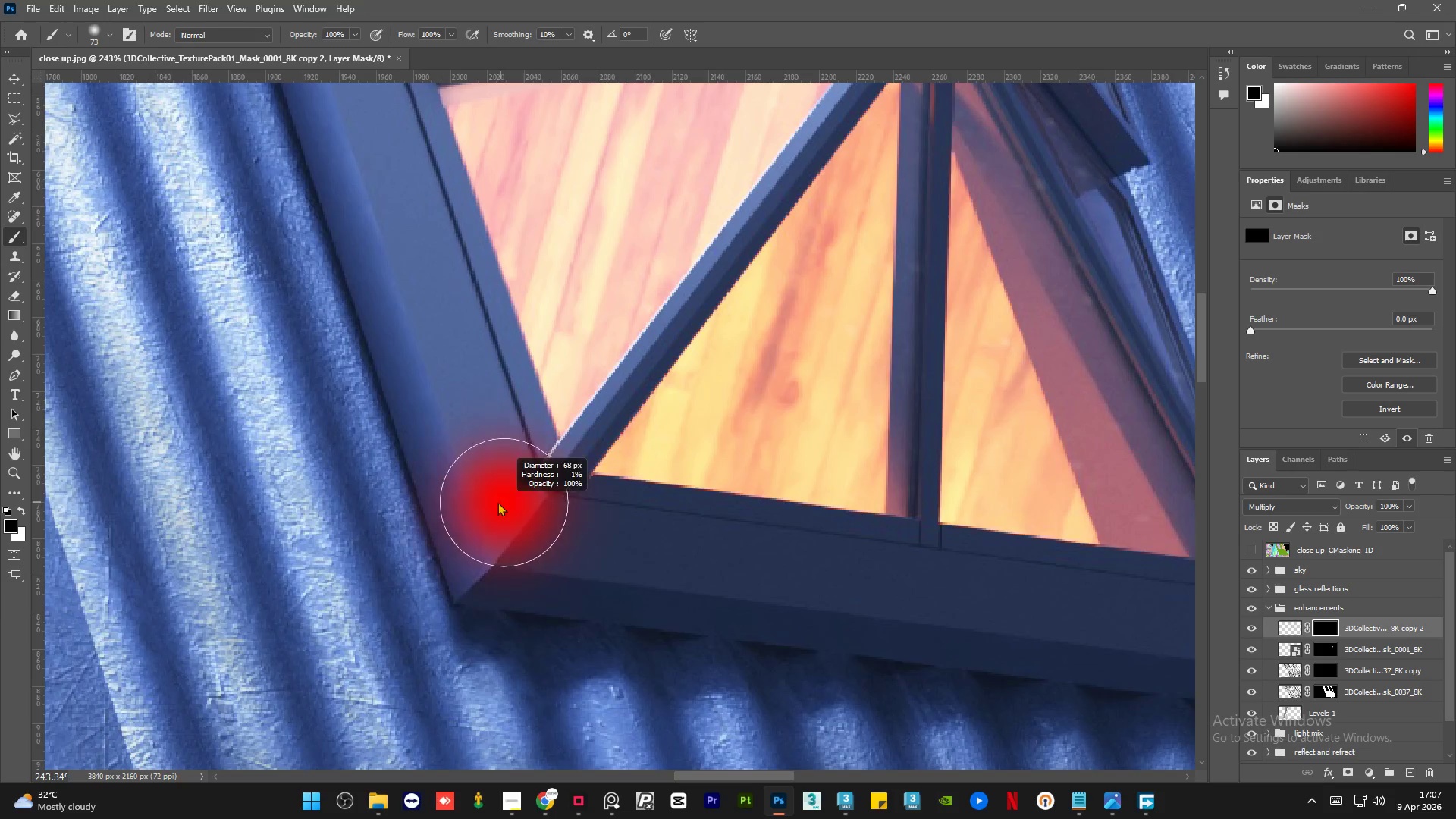 
hold_key(key=AltLeft, duration=0.64)
 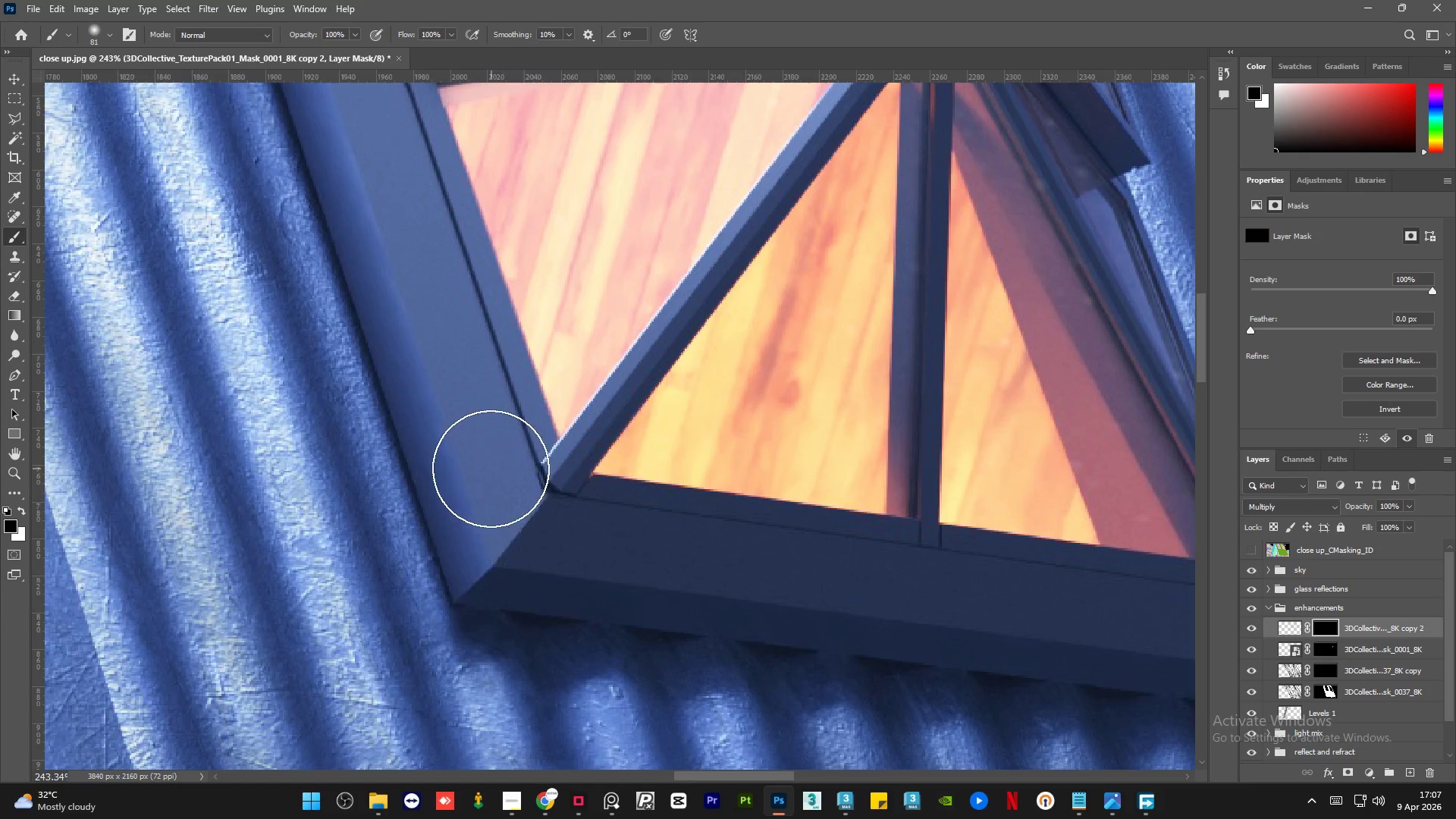 
scroll: coordinate [496, 525], scroll_direction: up, amount: 2.0
 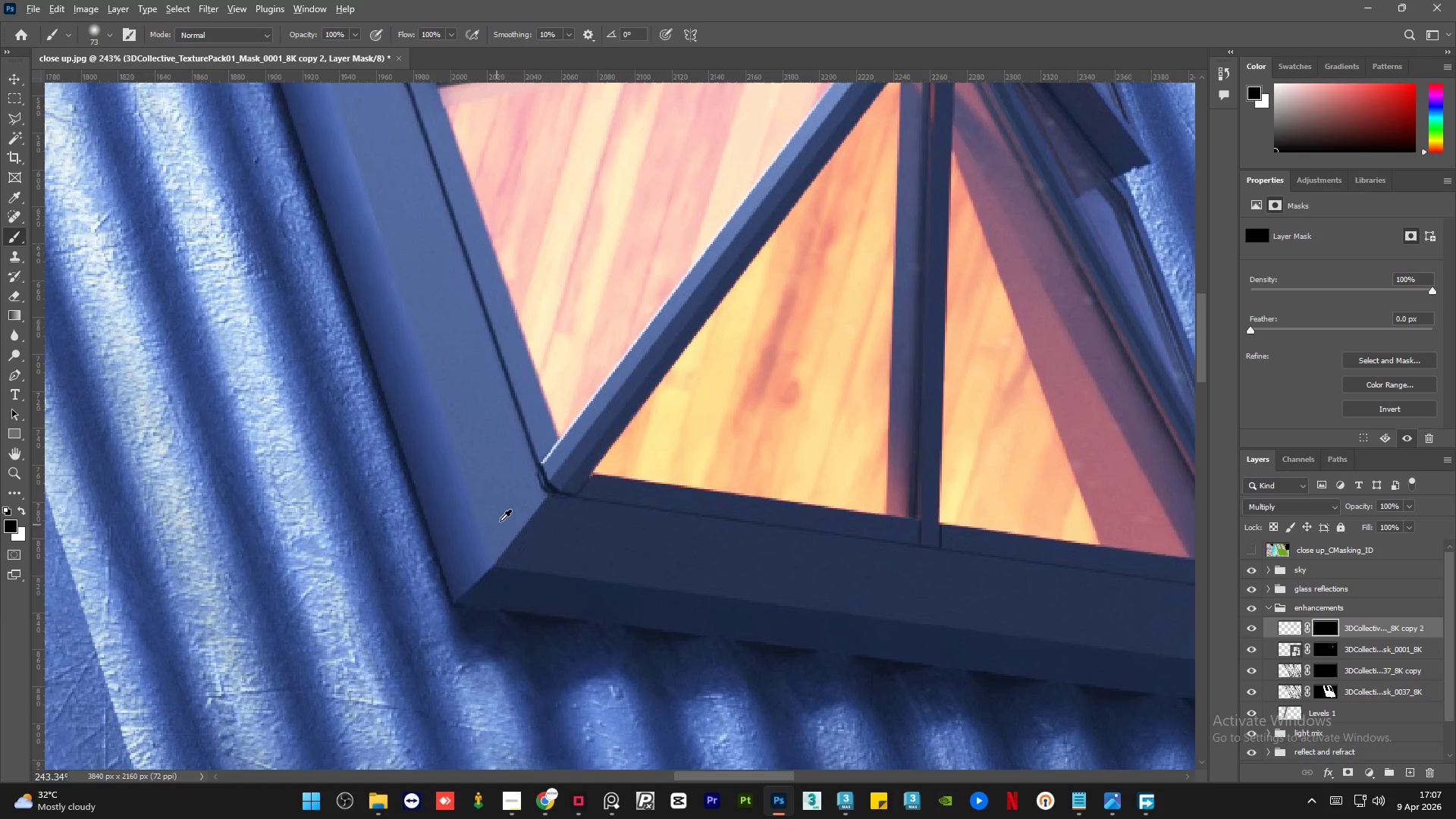 
left_click_drag(start_coordinate=[491, 469], to_coordinate=[479, 484])
 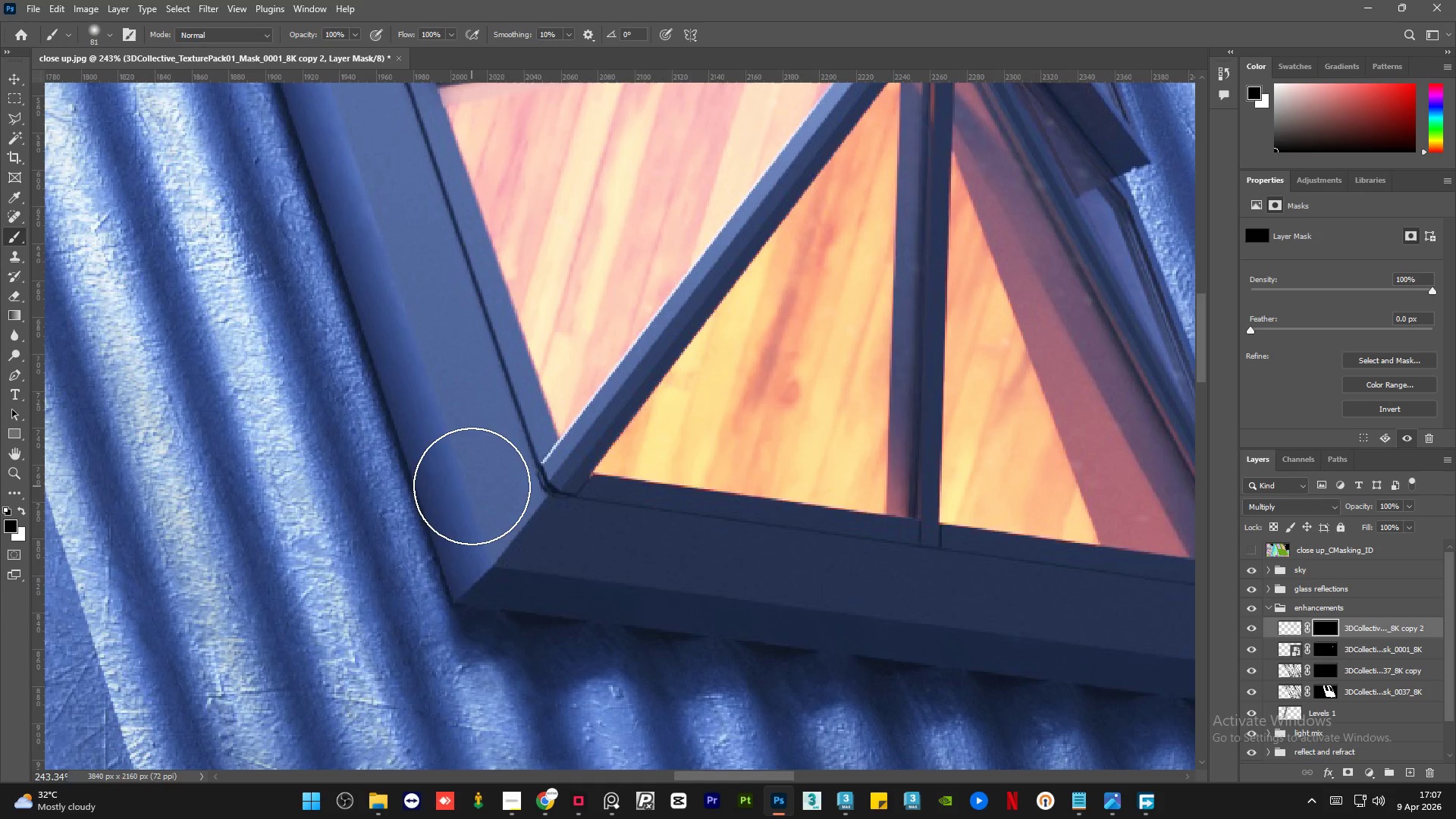 
key(X)
 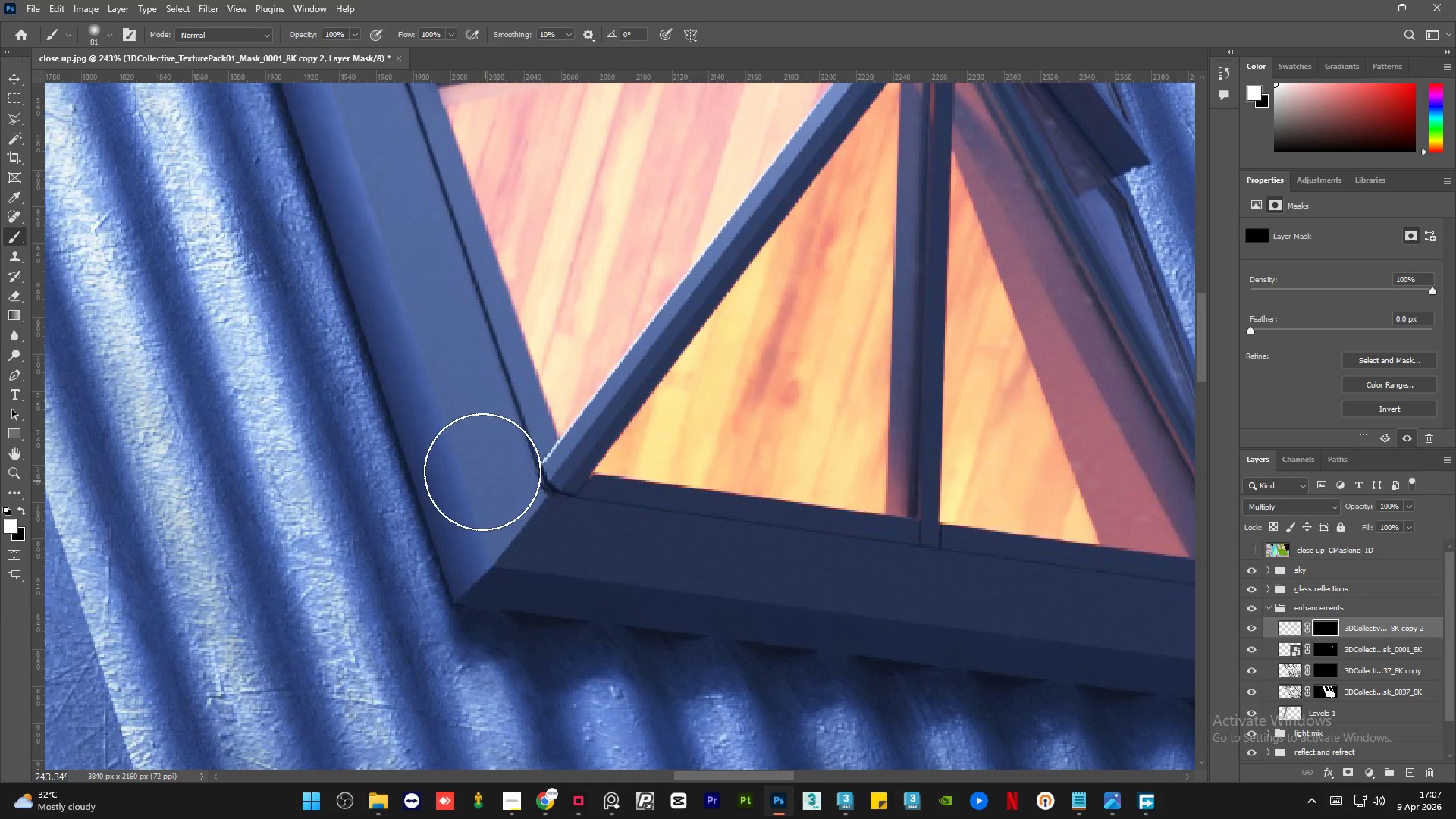 
left_click_drag(start_coordinate=[482, 470], to_coordinate=[473, 415])
 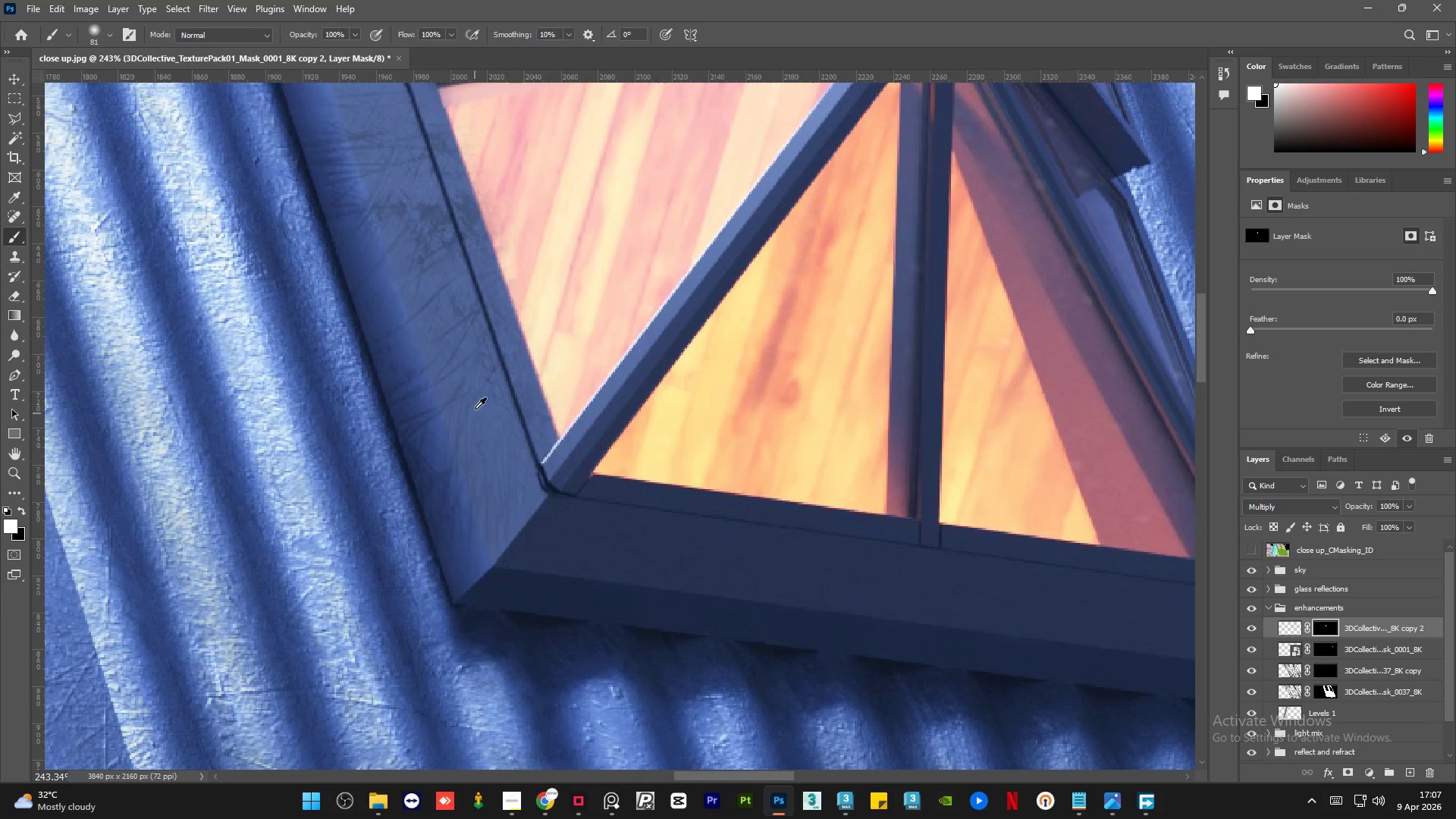 
hold_key(key=AltLeft, duration=0.72)
 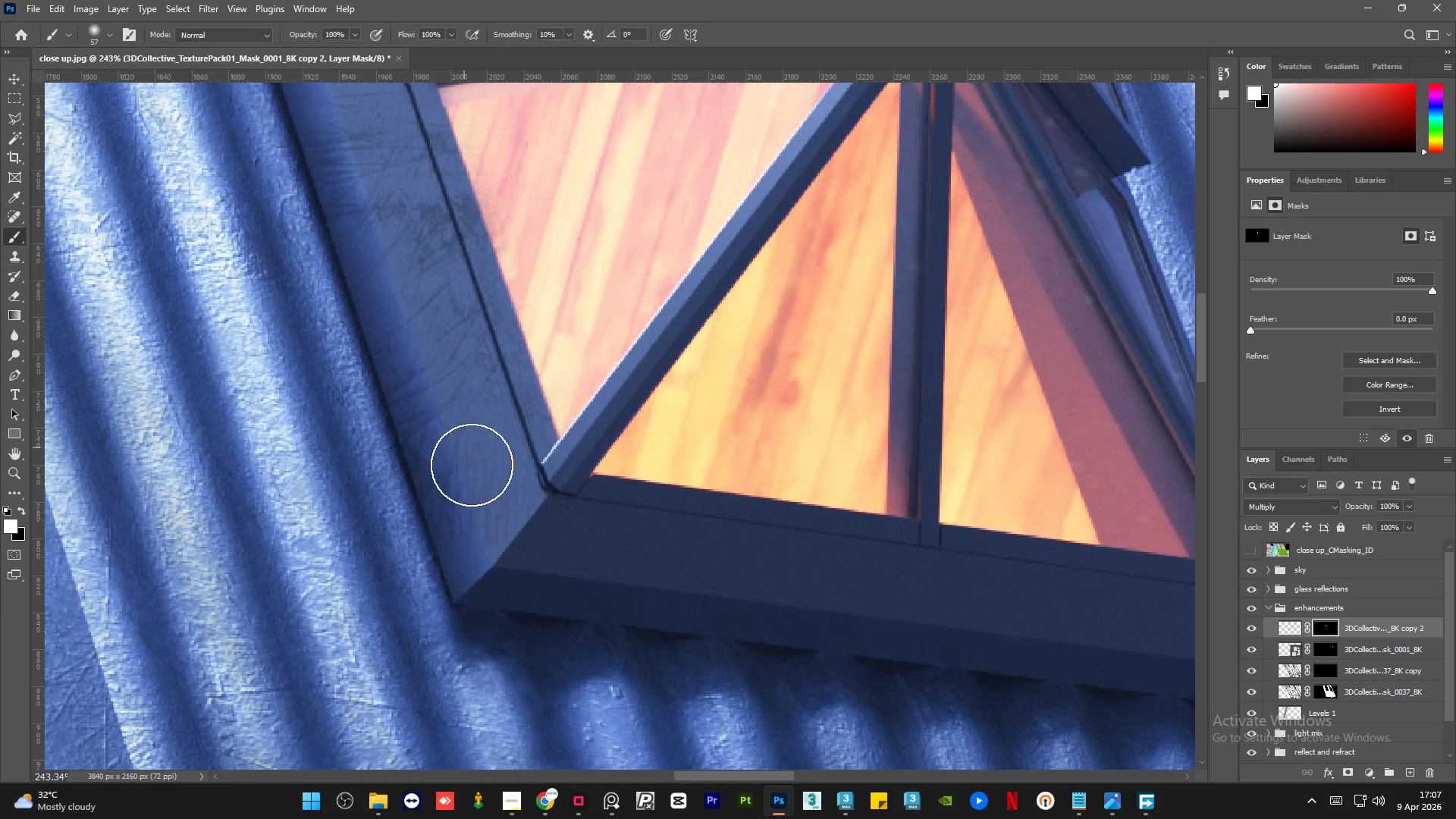 
hold_key(key=AltLeft, duration=0.41)
 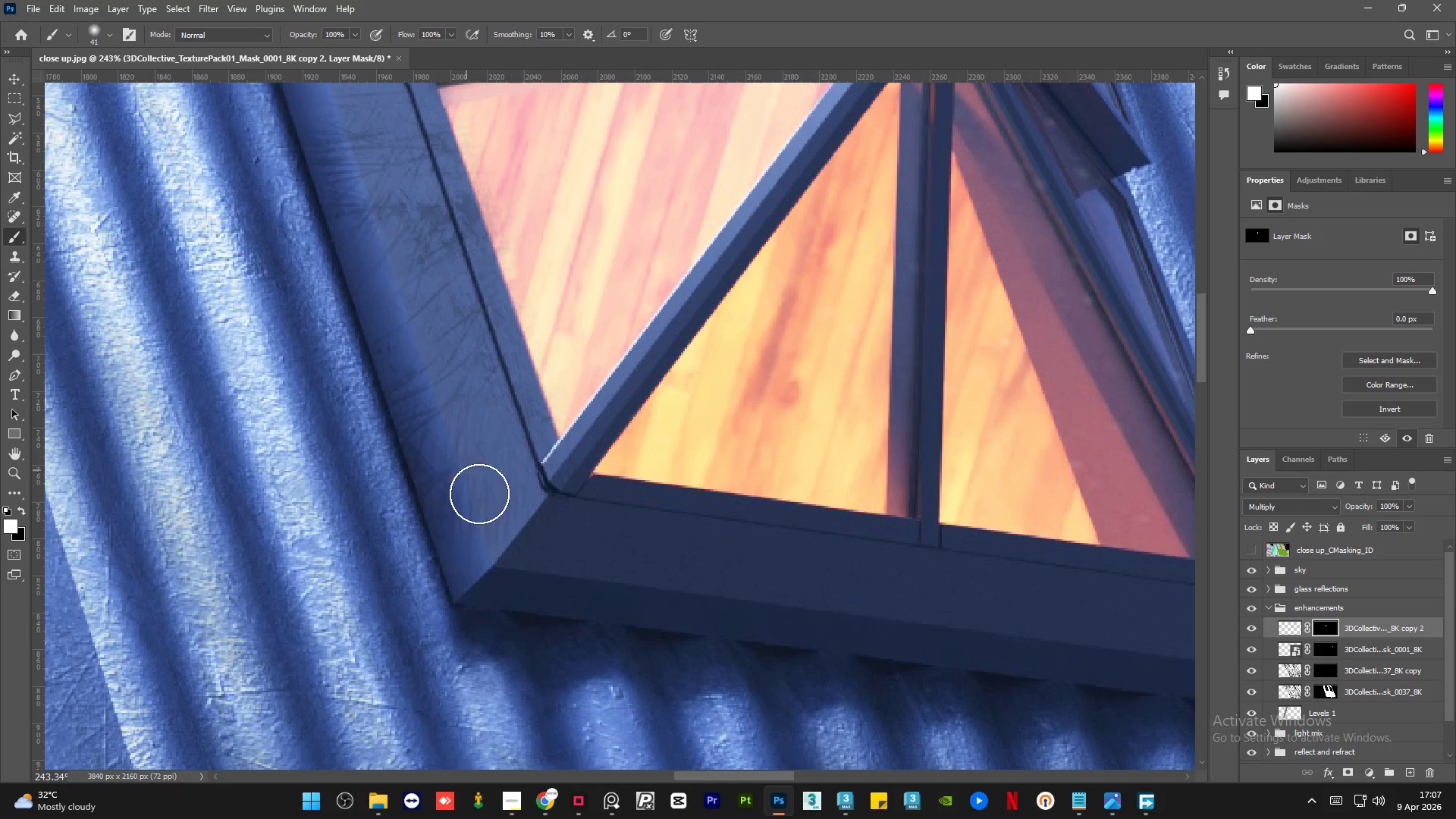 
left_click_drag(start_coordinate=[495, 536], to_coordinate=[590, 545])
 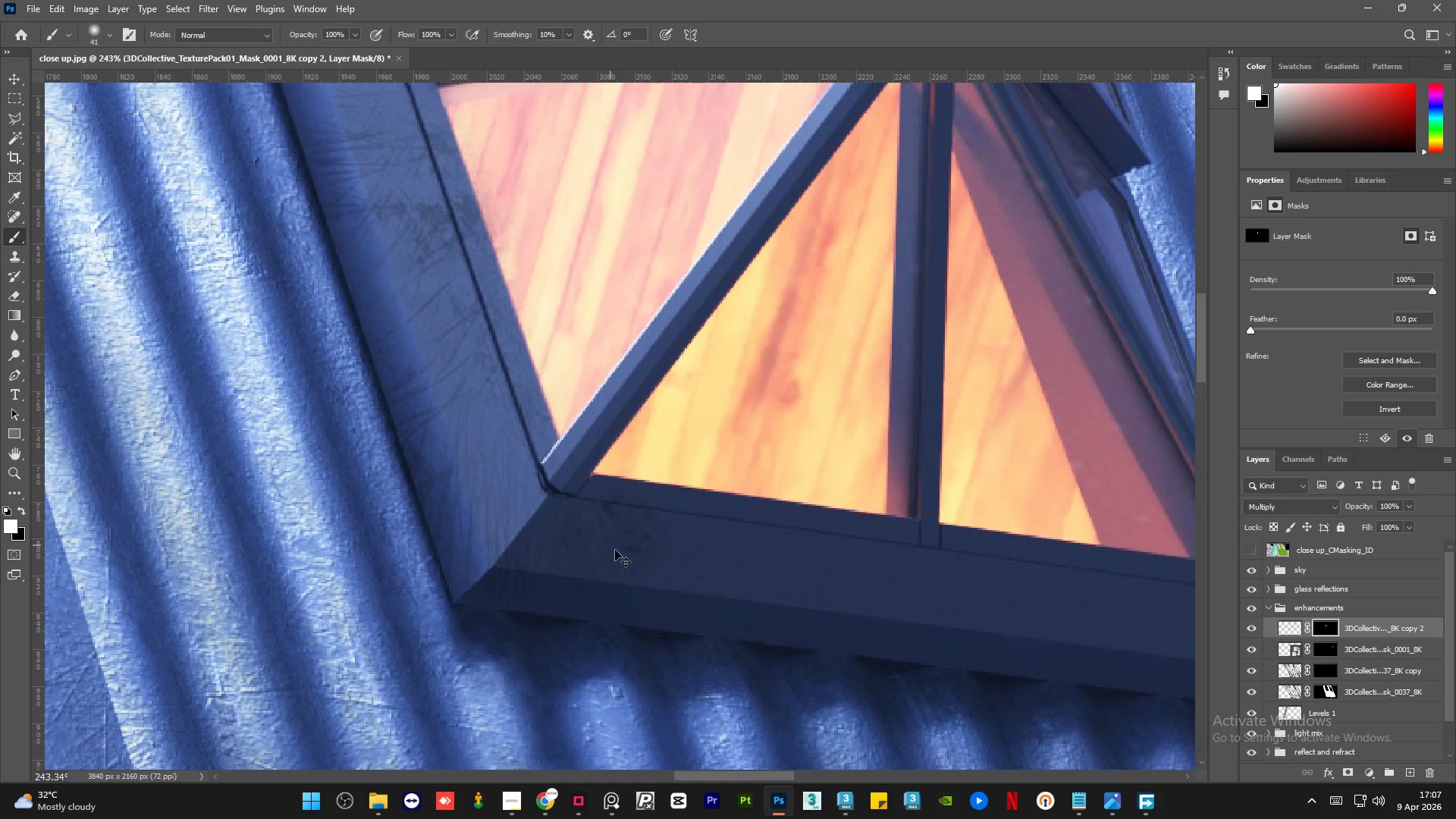 
key(Alt+Control+AltLeft)
 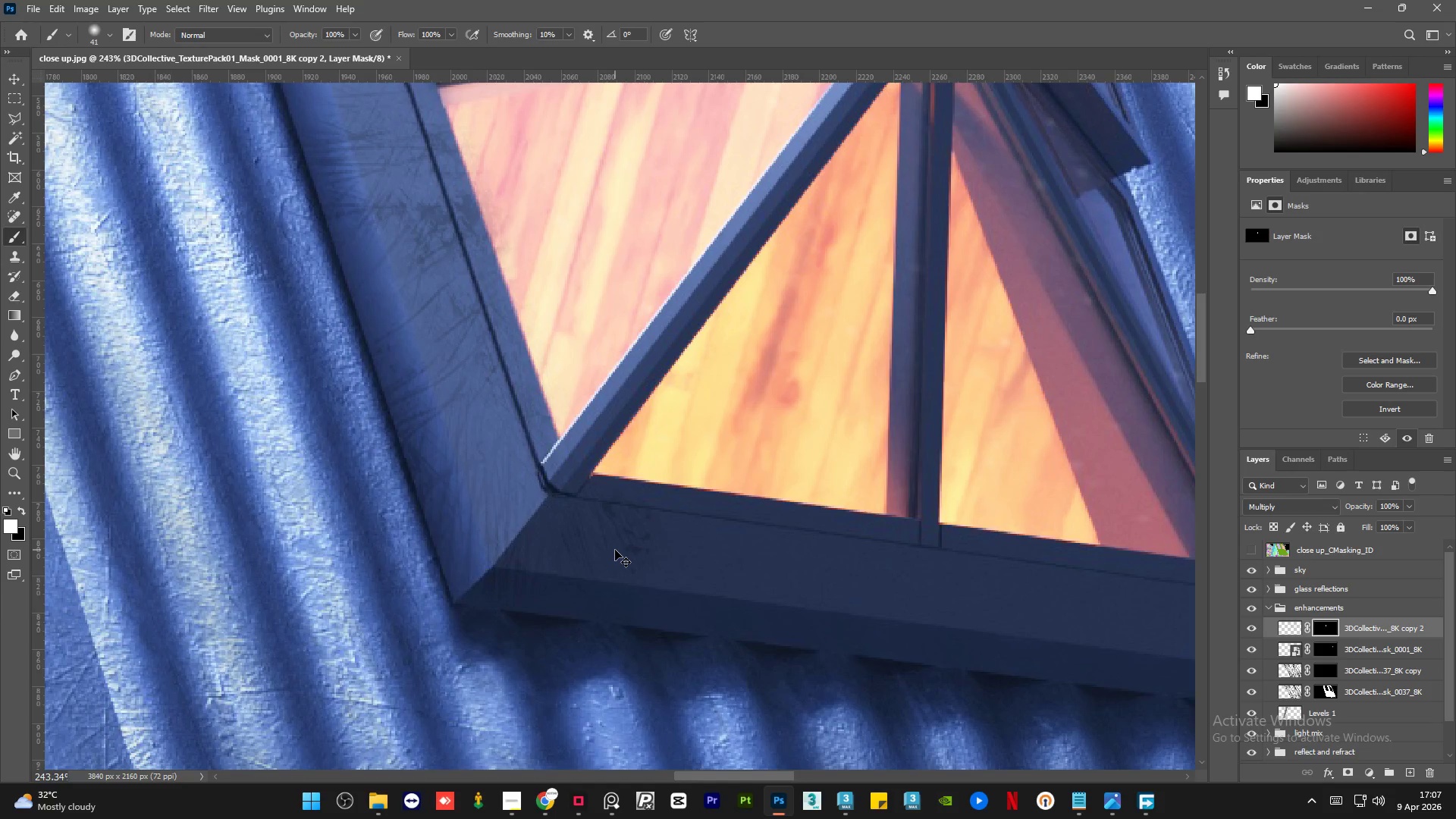 
key(Control+Z)
 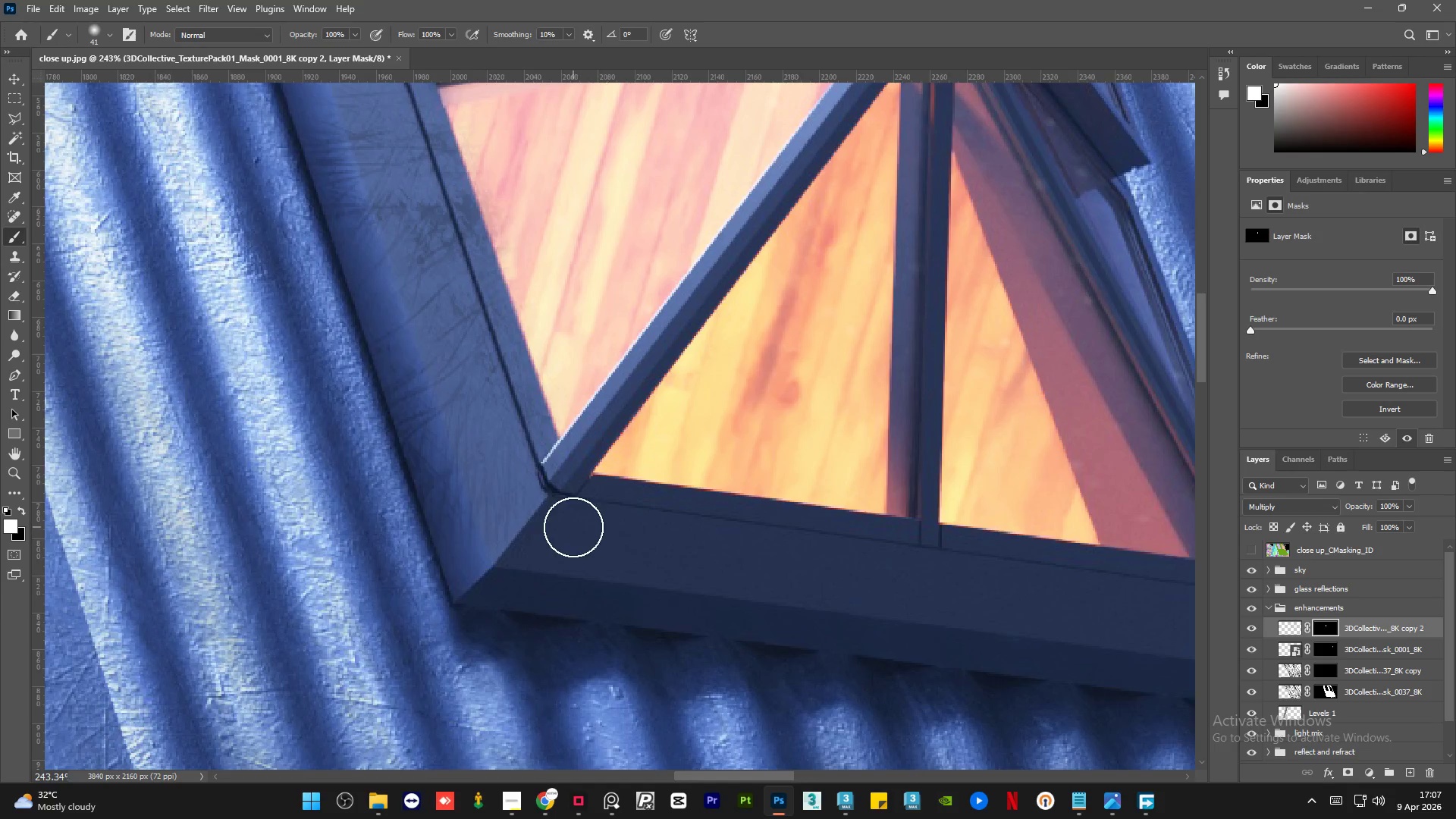 
key(Control+Z)
 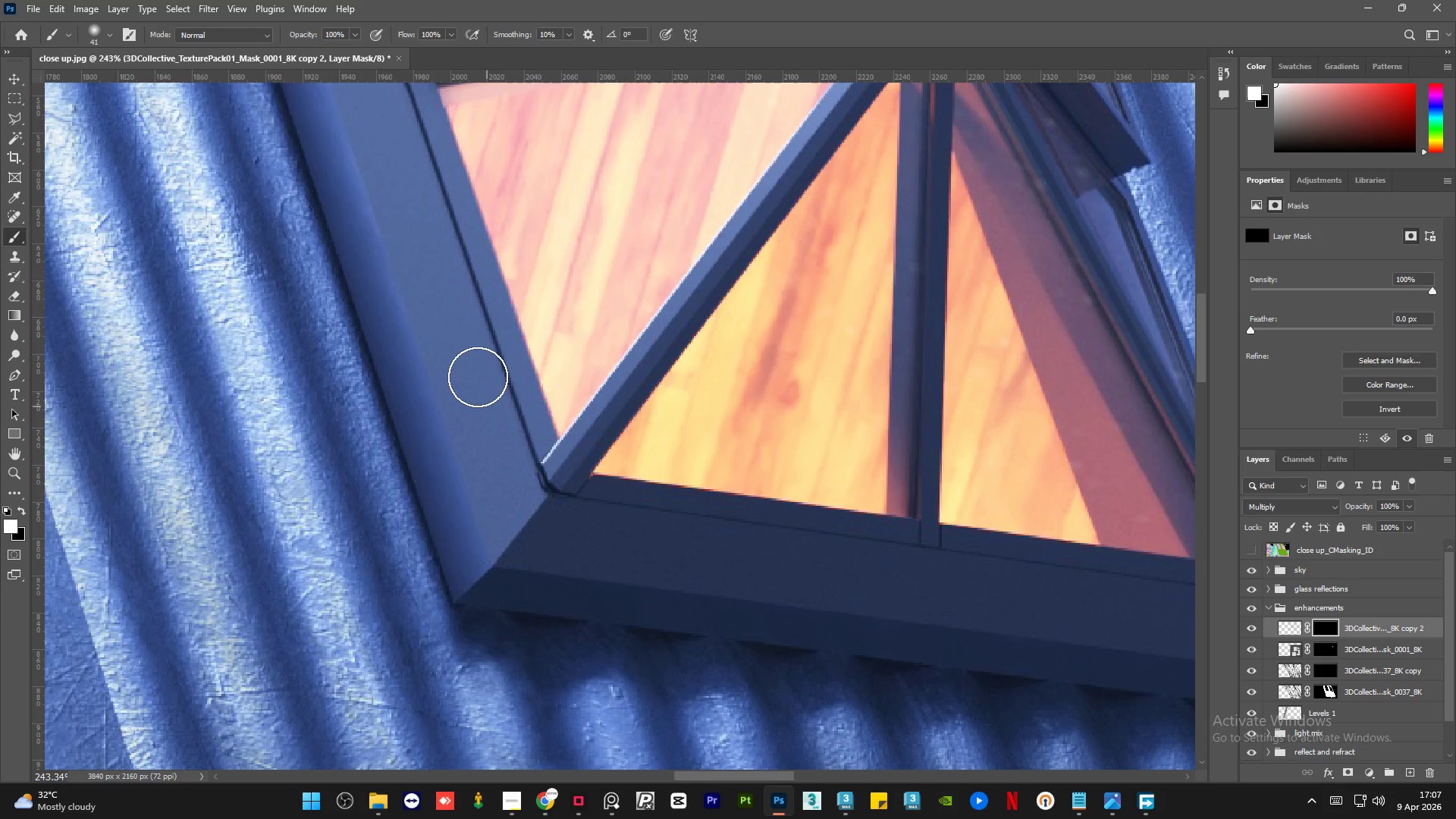 
hold_key(key=AltLeft, duration=0.31)
 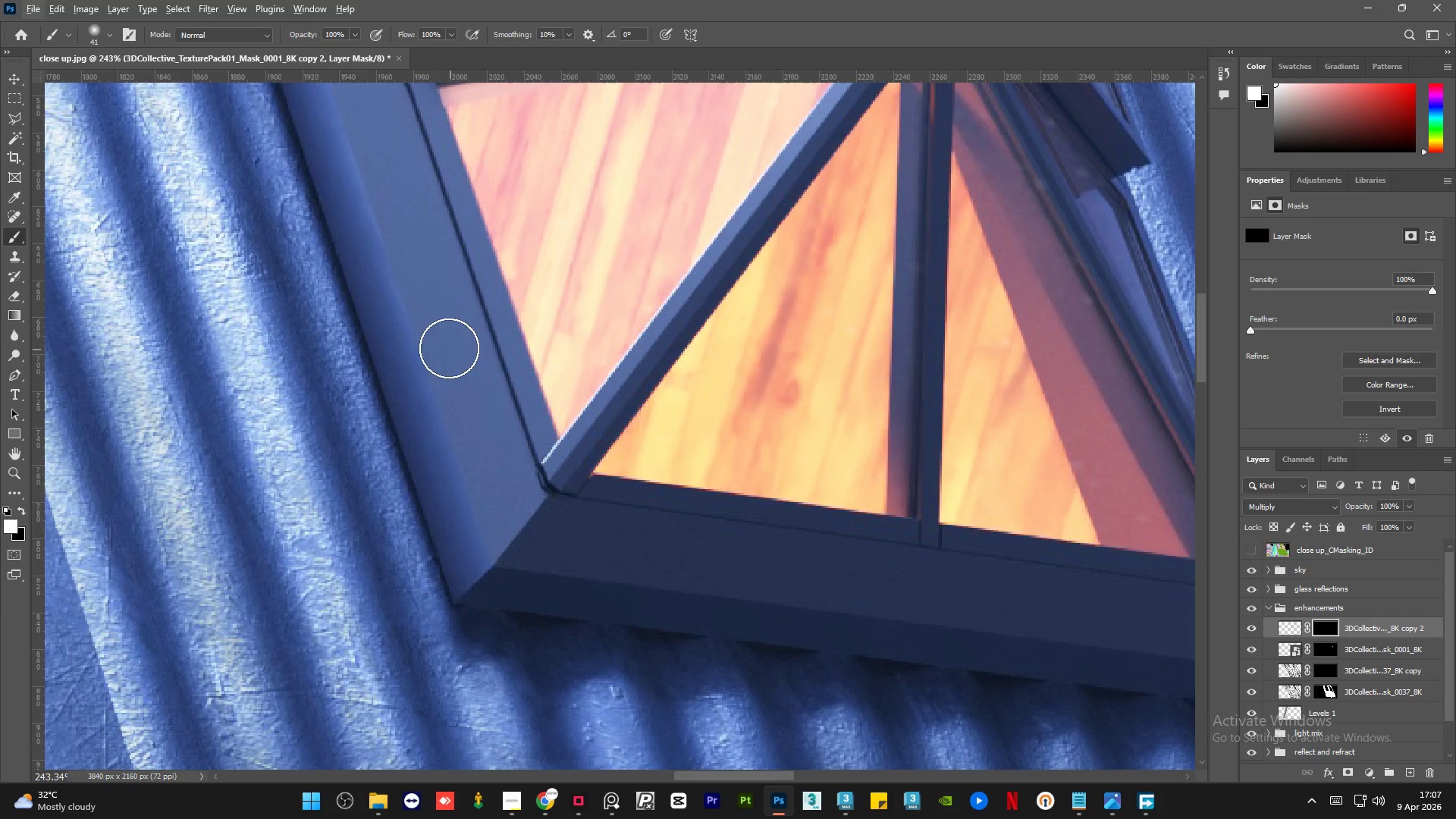 
hold_key(key=AltLeft, duration=0.42)
 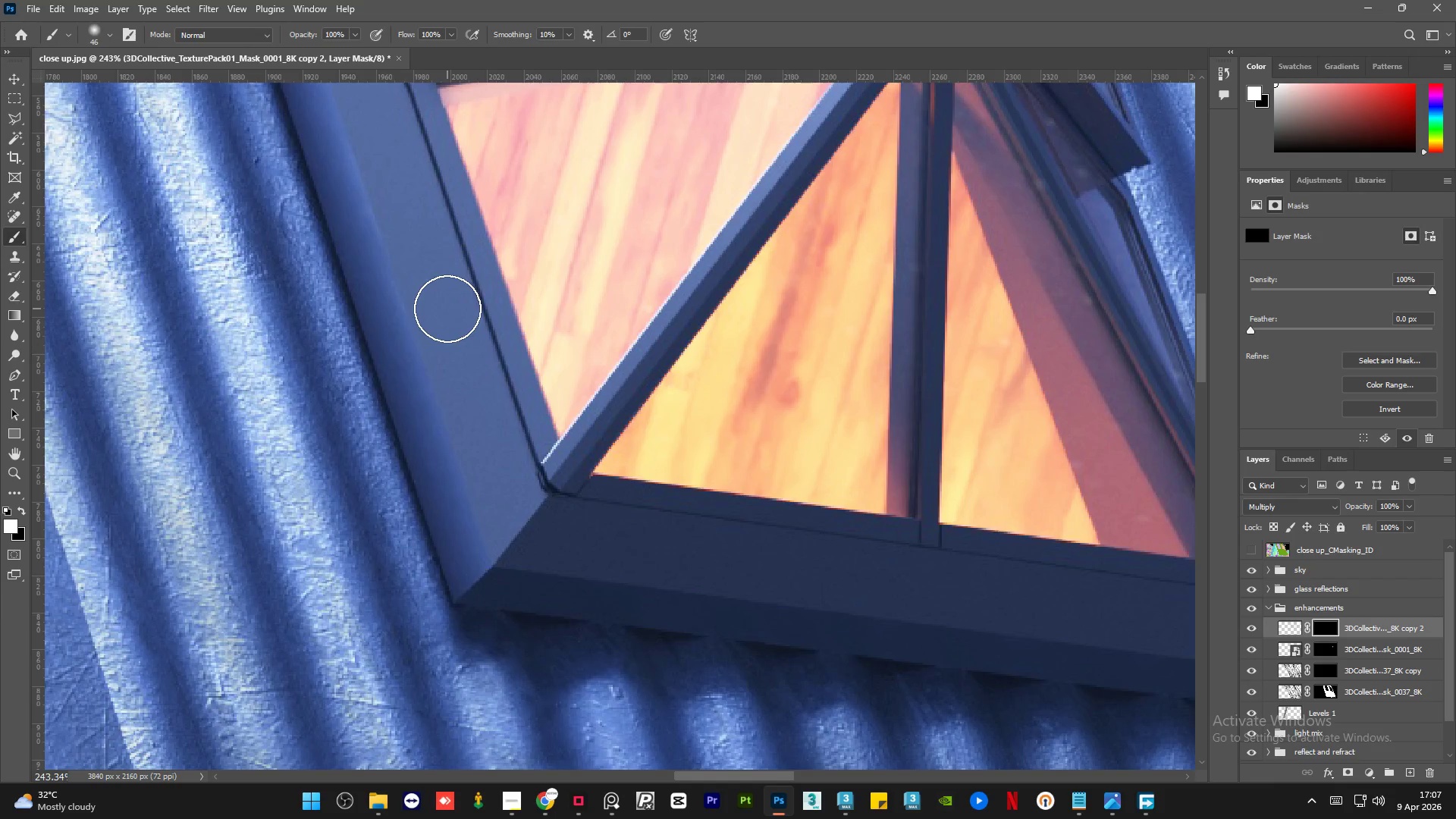 
left_click_drag(start_coordinate=[417, 234], to_coordinate=[515, 519])
 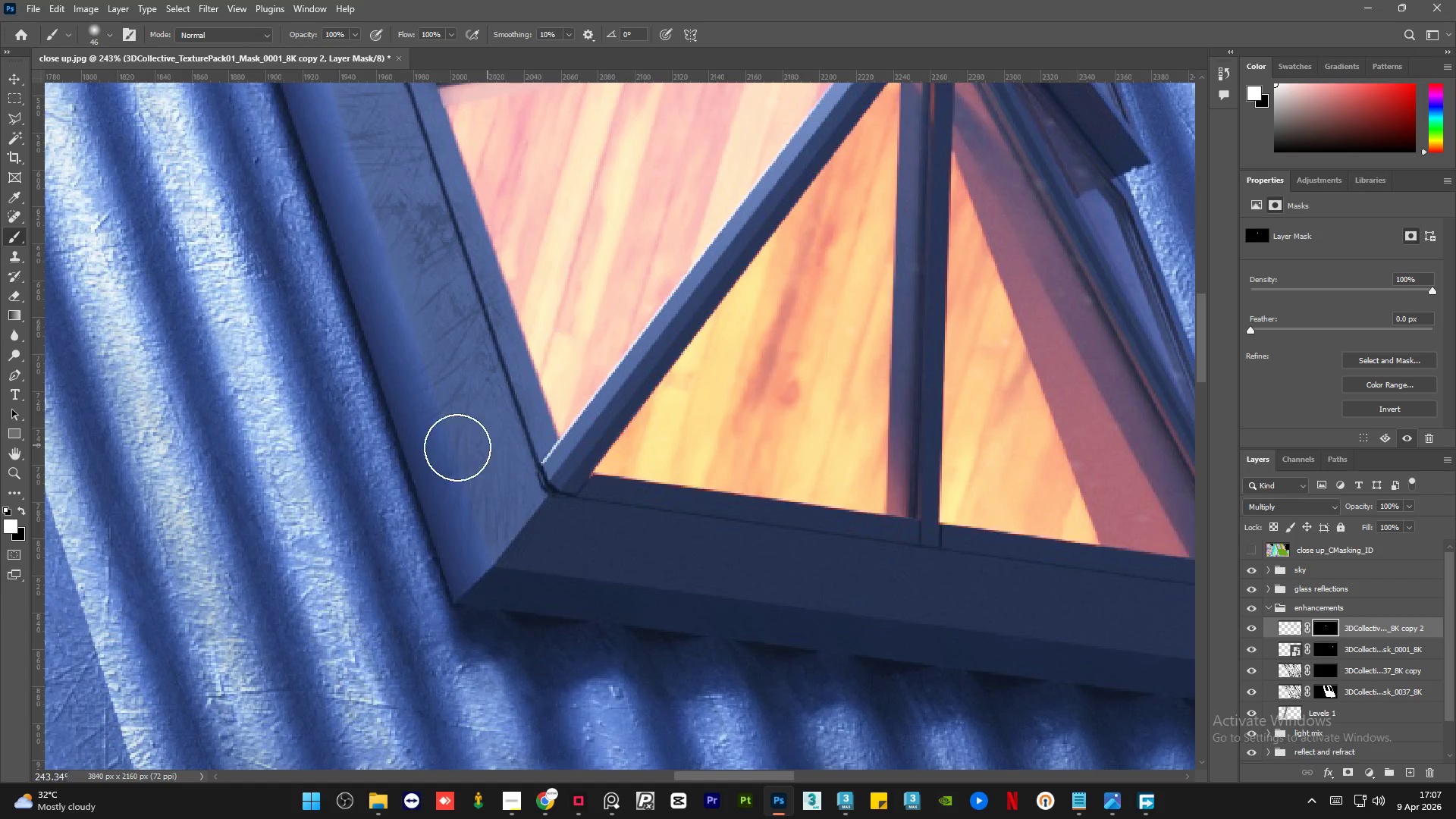 
hold_key(key=AltLeft, duration=0.77)
scroll: coordinate [544, 548], scroll_direction: up, amount: 2.0
 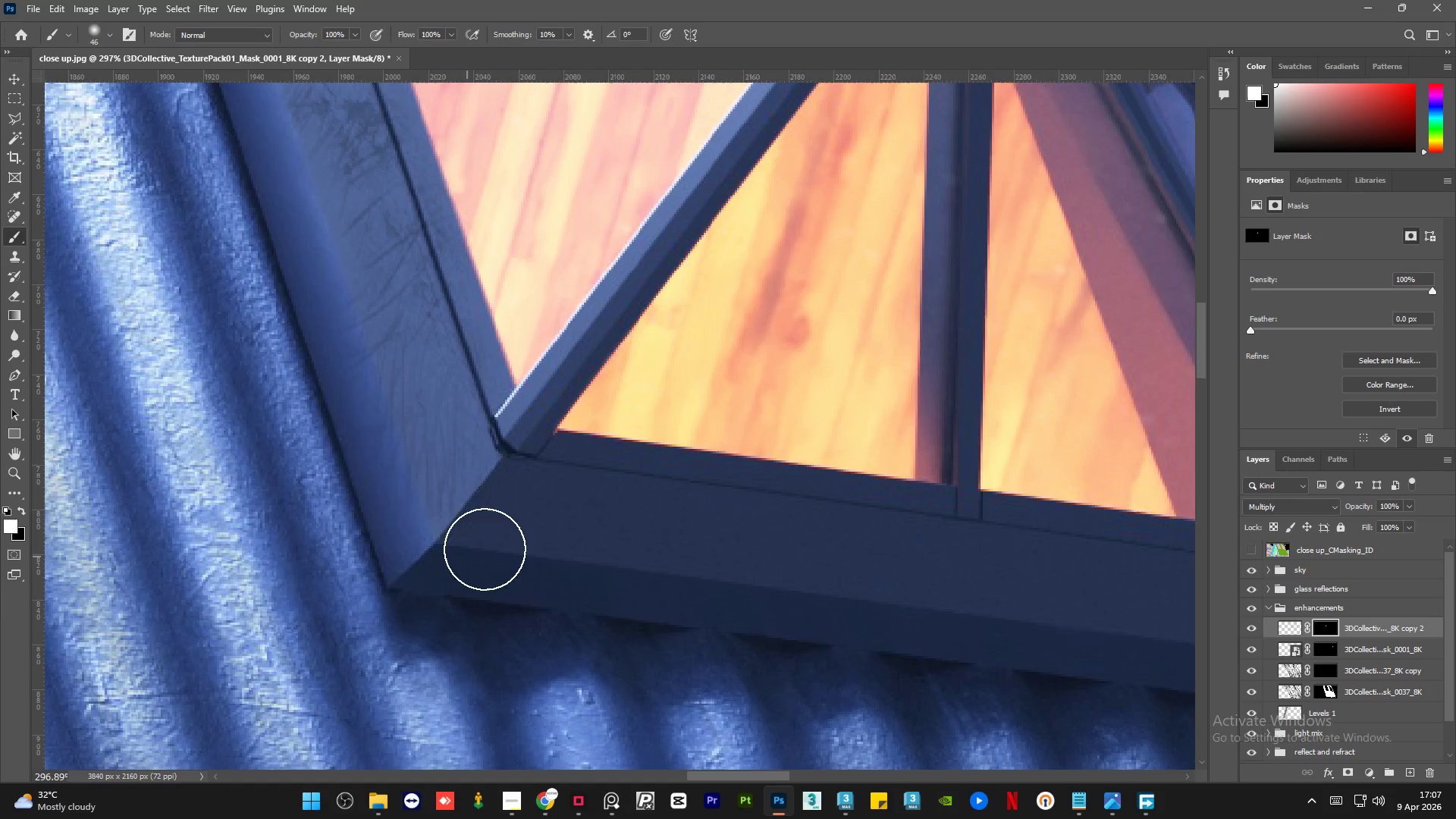 
left_click_drag(start_coordinate=[503, 537], to_coordinate=[915, 556])
 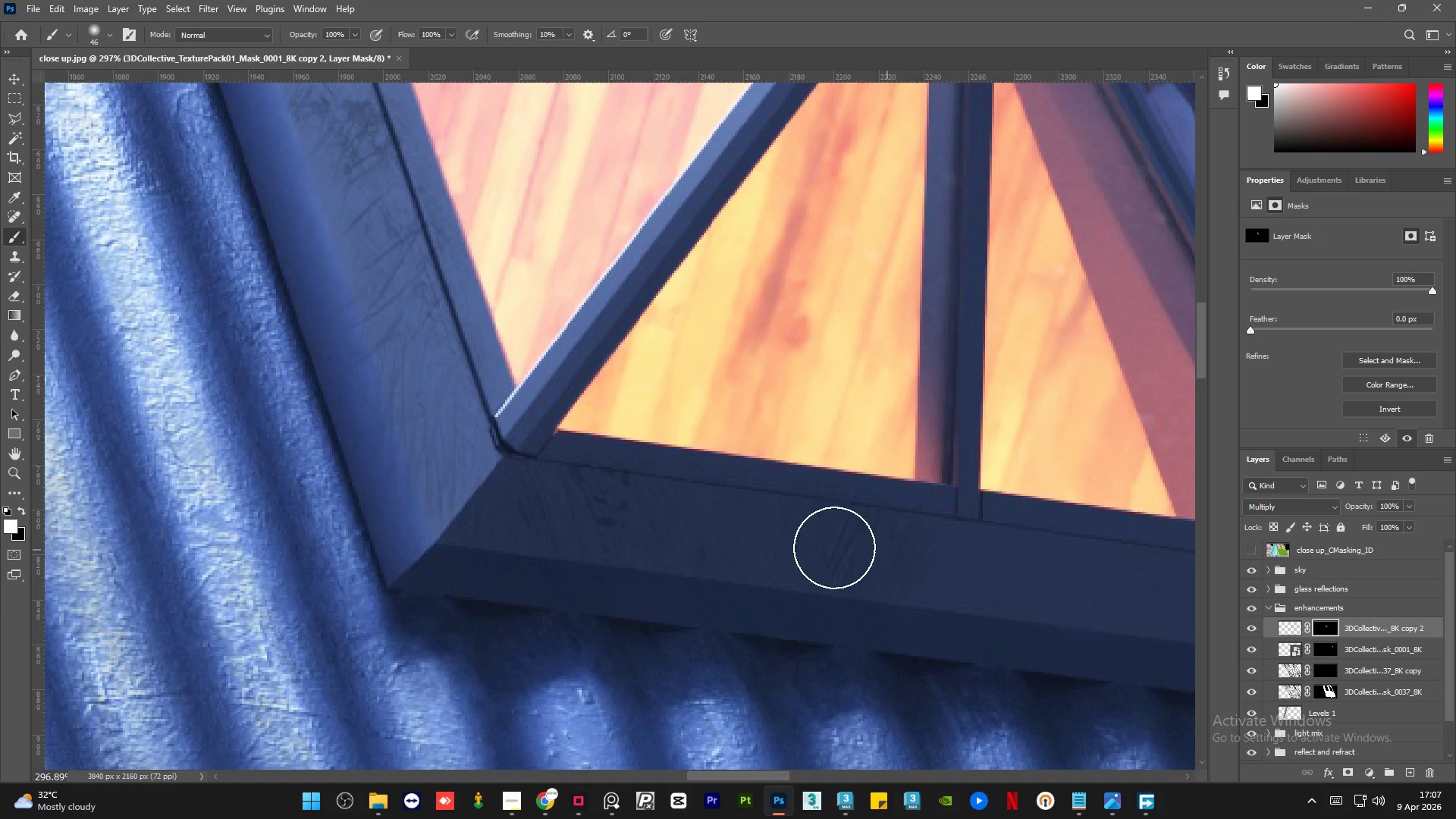 
hold_key(key=AltLeft, duration=1.5)
 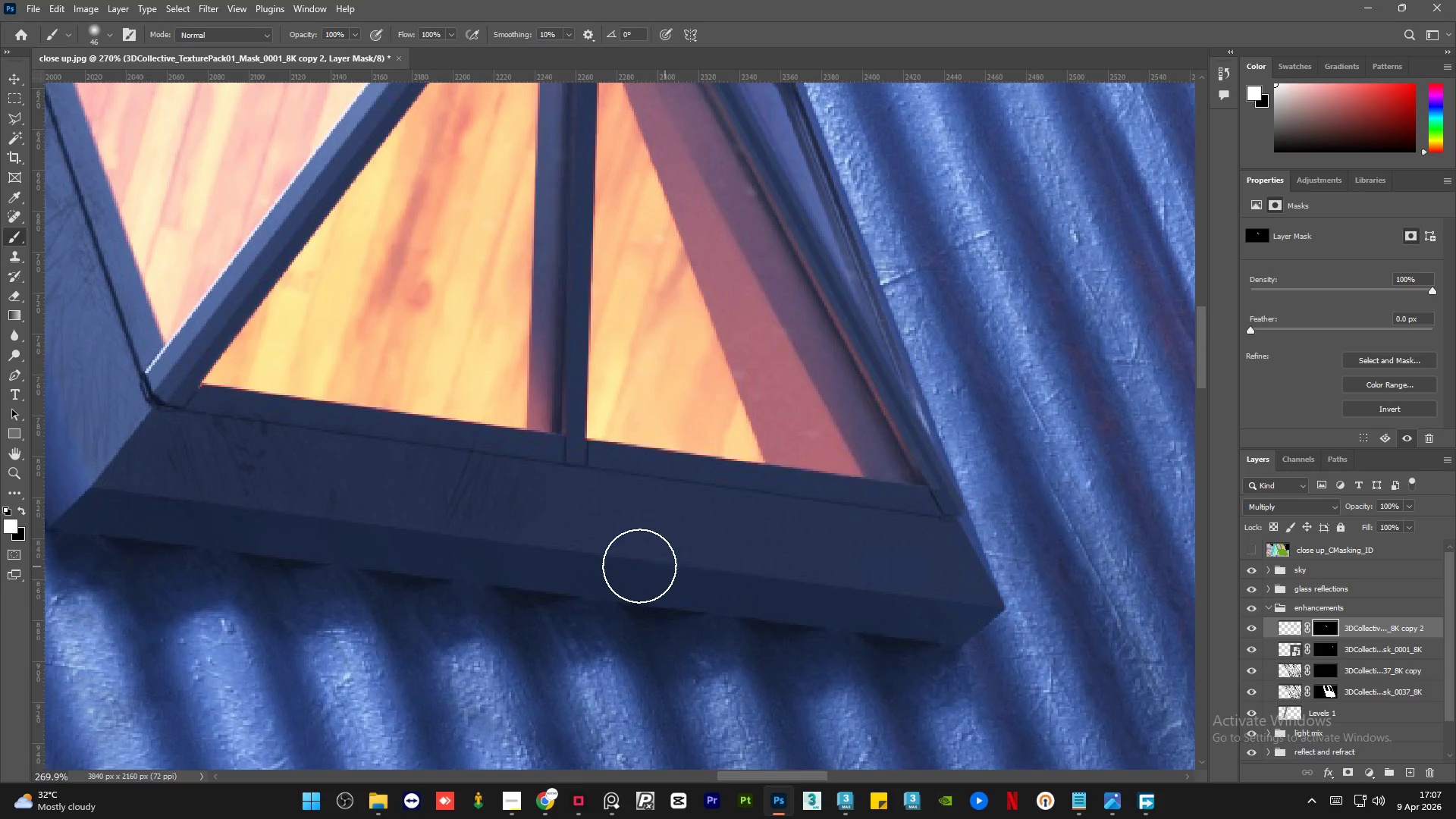 
key(Alt+AltLeft)
 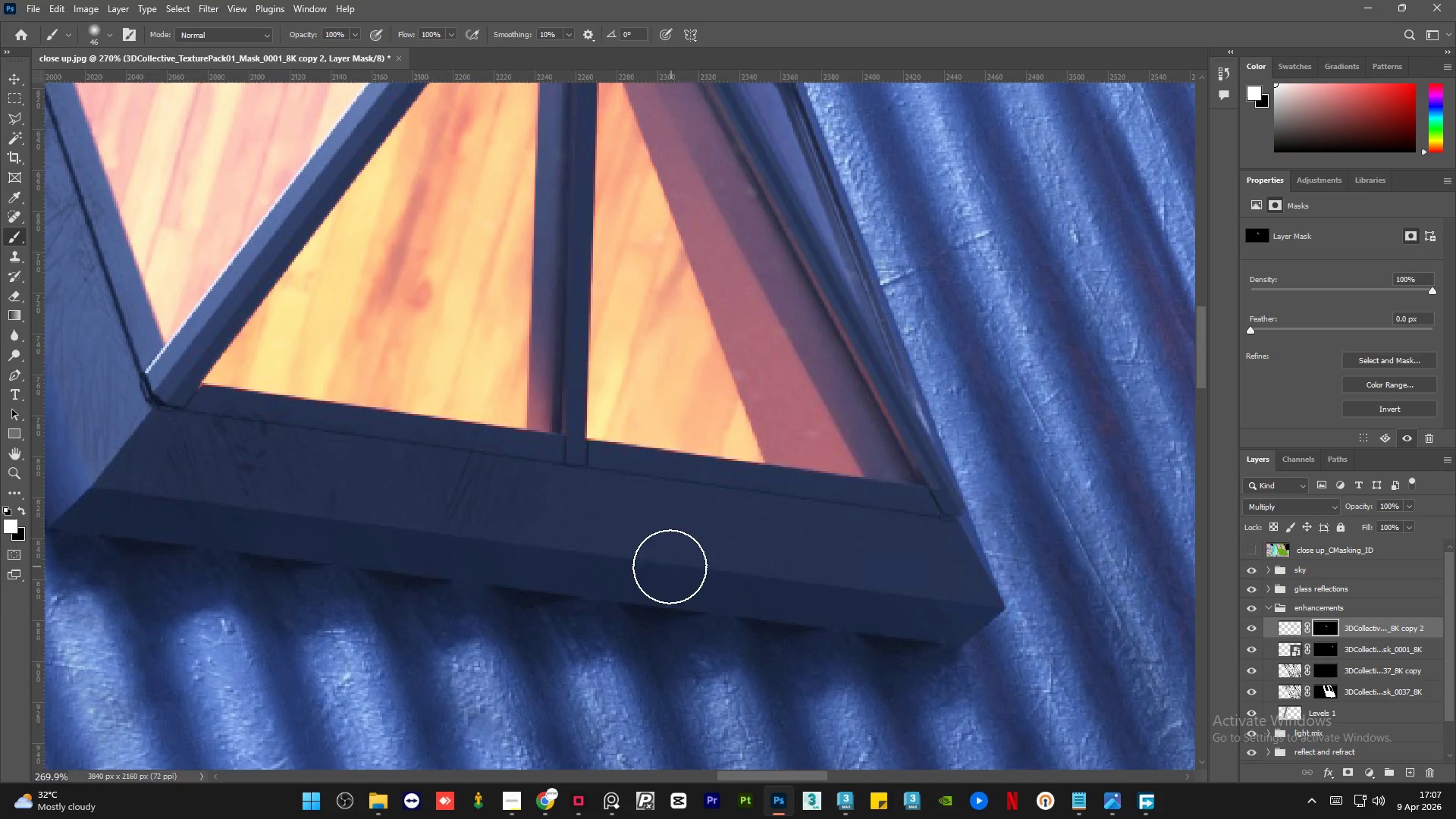 
hold_key(key=AltLeft, duration=0.34)
 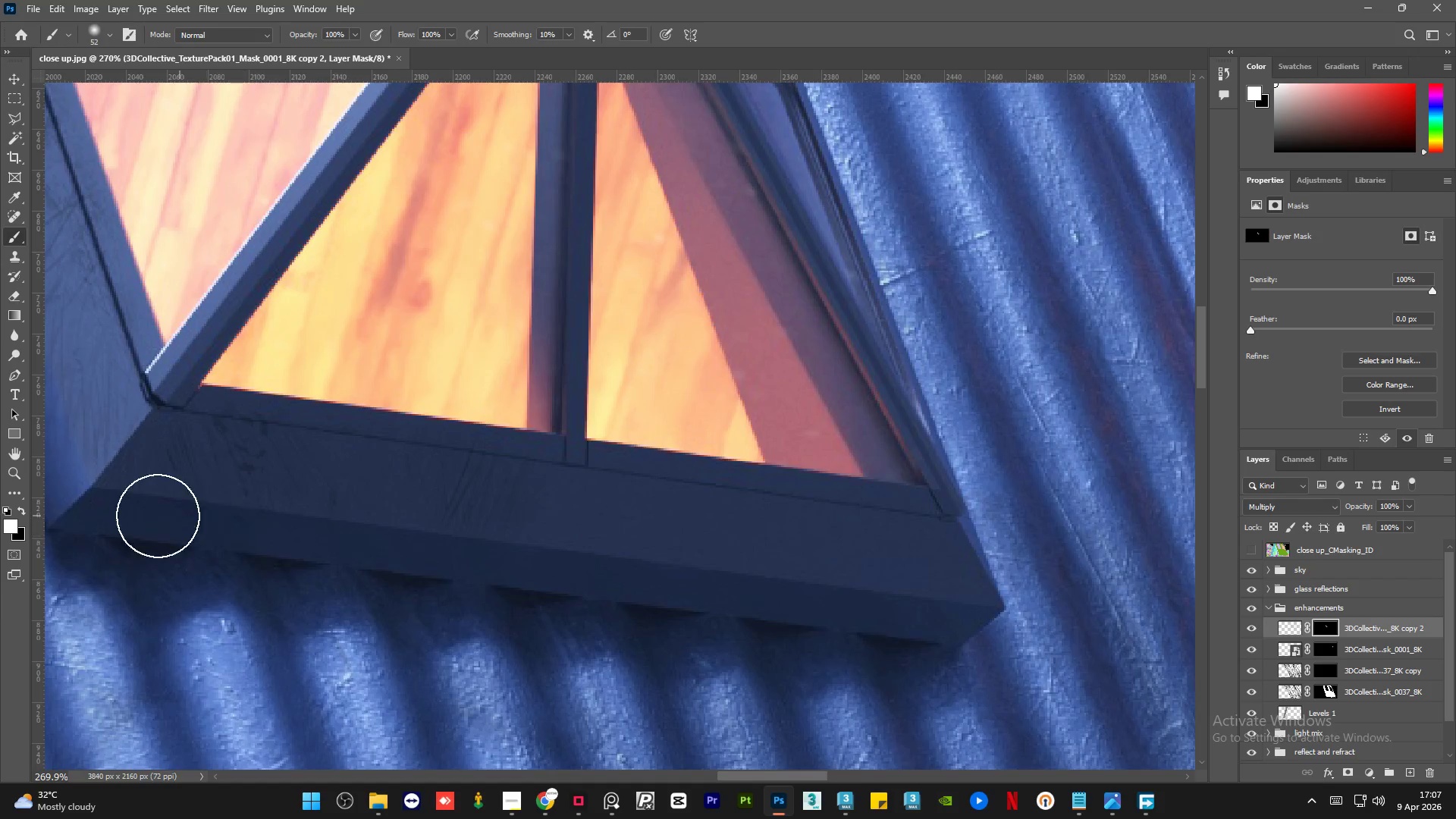 
scroll: coordinate [672, 566], scroll_direction: down, amount: 1.0
 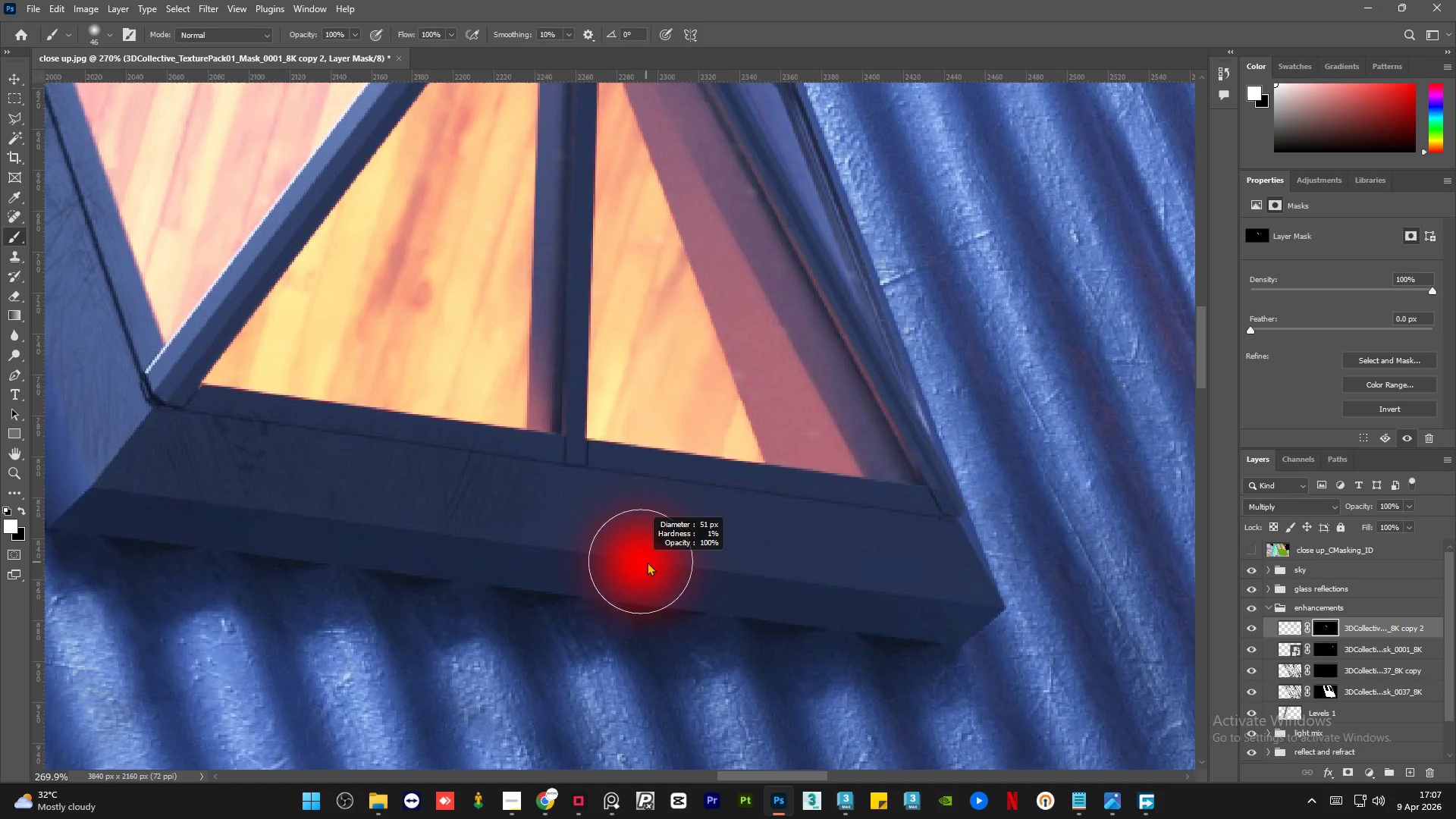 
left_click_drag(start_coordinate=[124, 516], to_coordinate=[706, 522])
 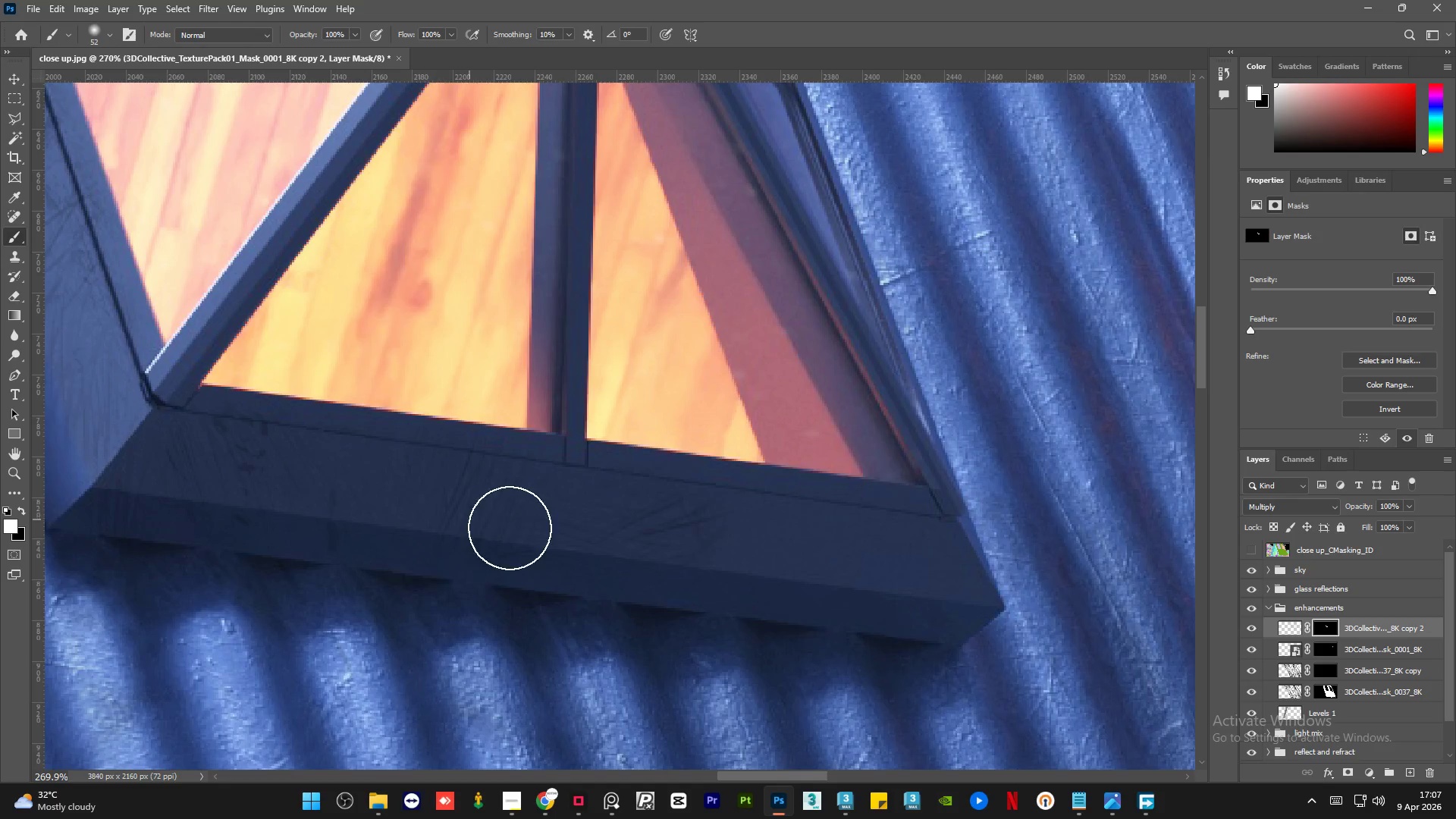 
key(Control+Z)
 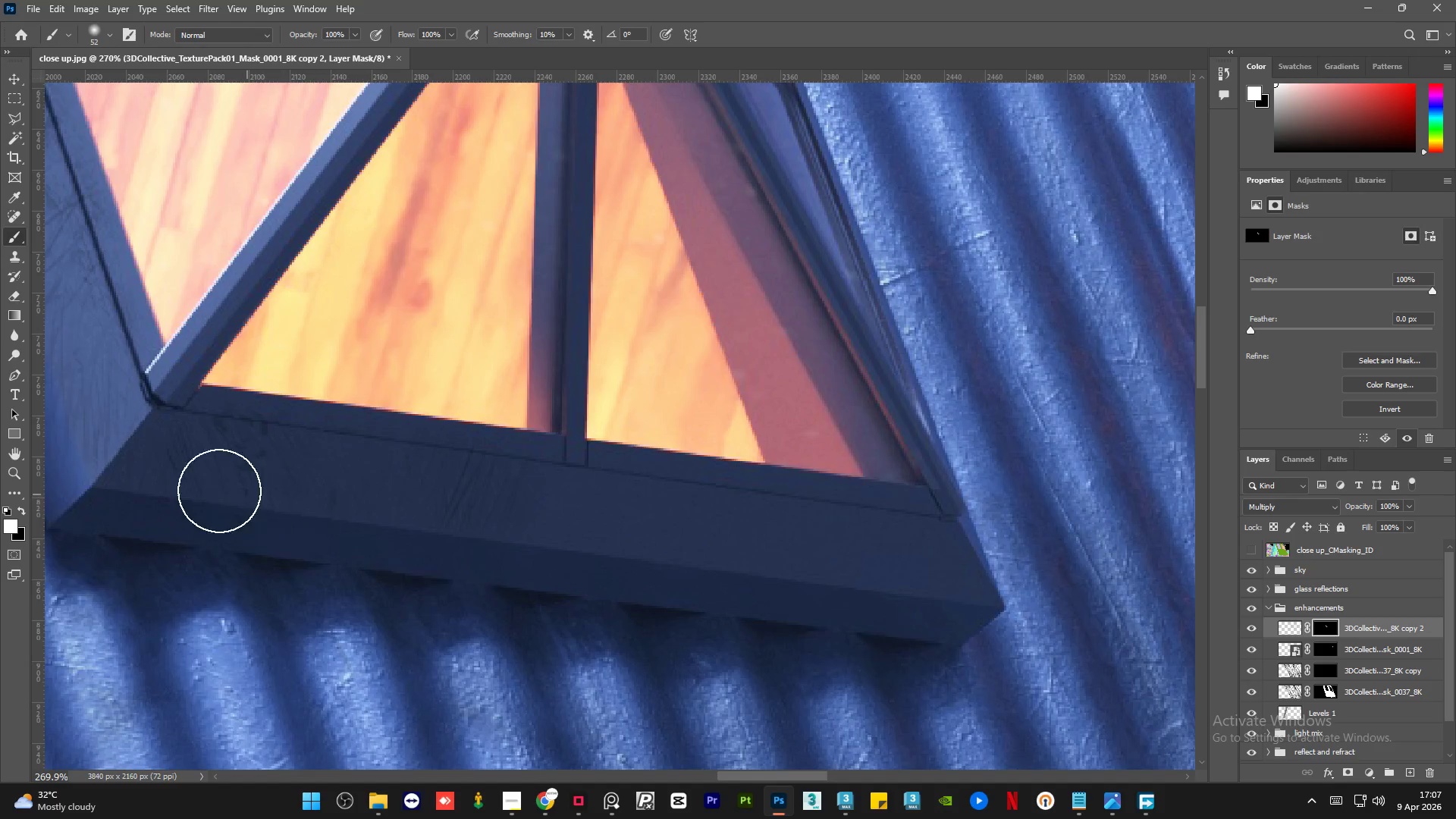 
left_click_drag(start_coordinate=[388, 509], to_coordinate=[928, 559])
 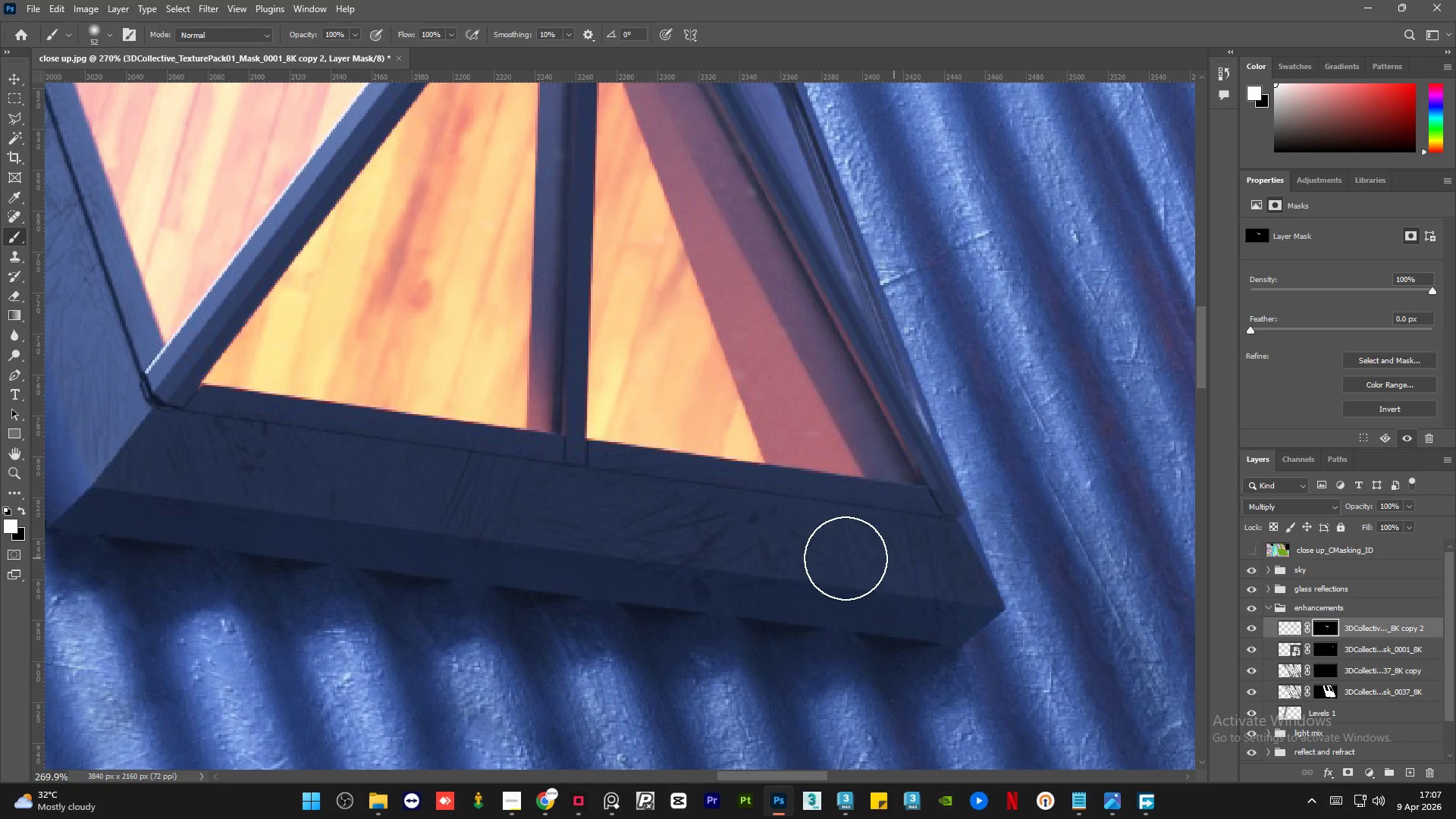 
hold_key(key=AltLeft, duration=1.0)
 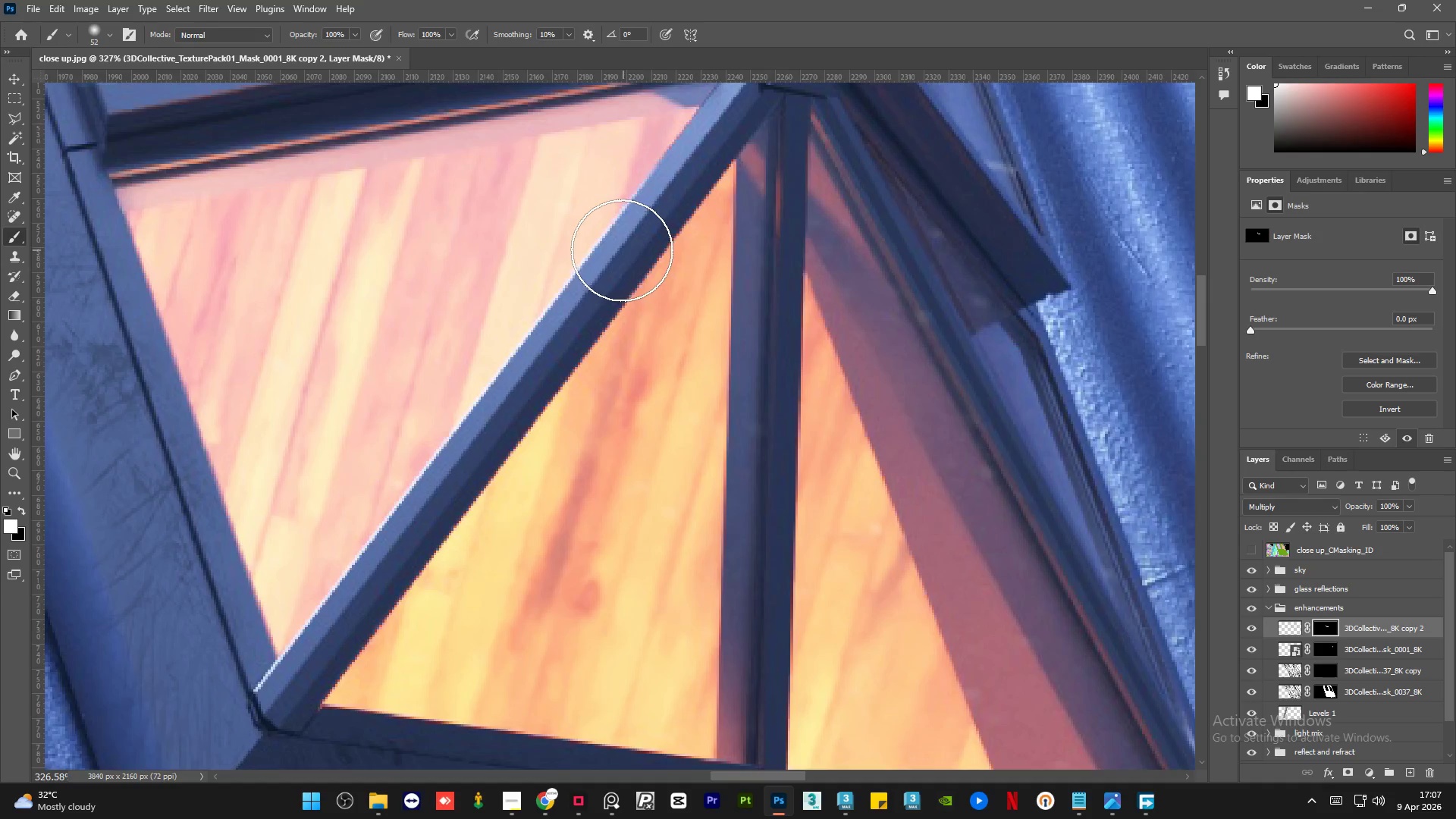 
key(Alt+AltLeft)
 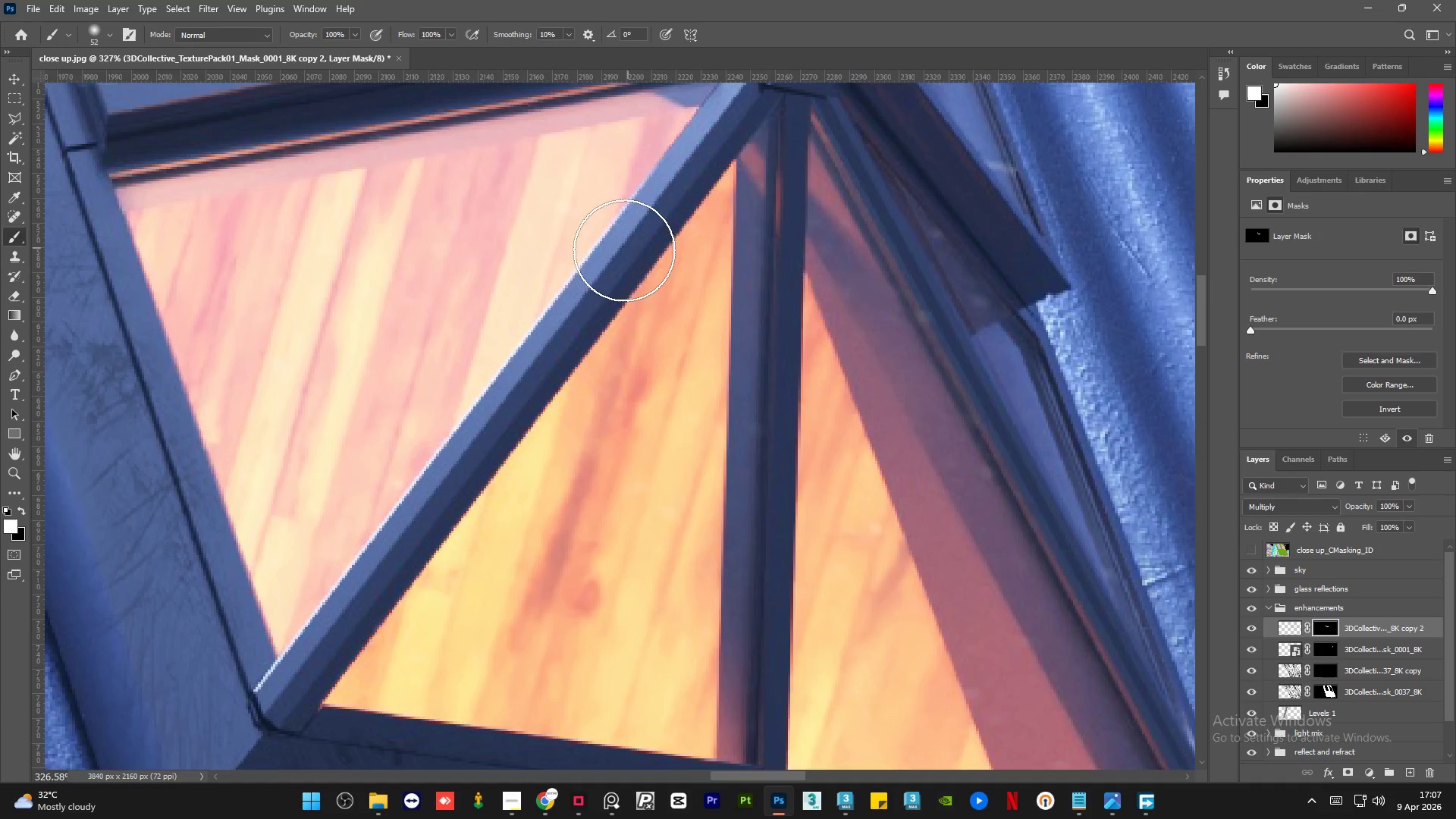 
hold_key(key=AltLeft, duration=0.81)
 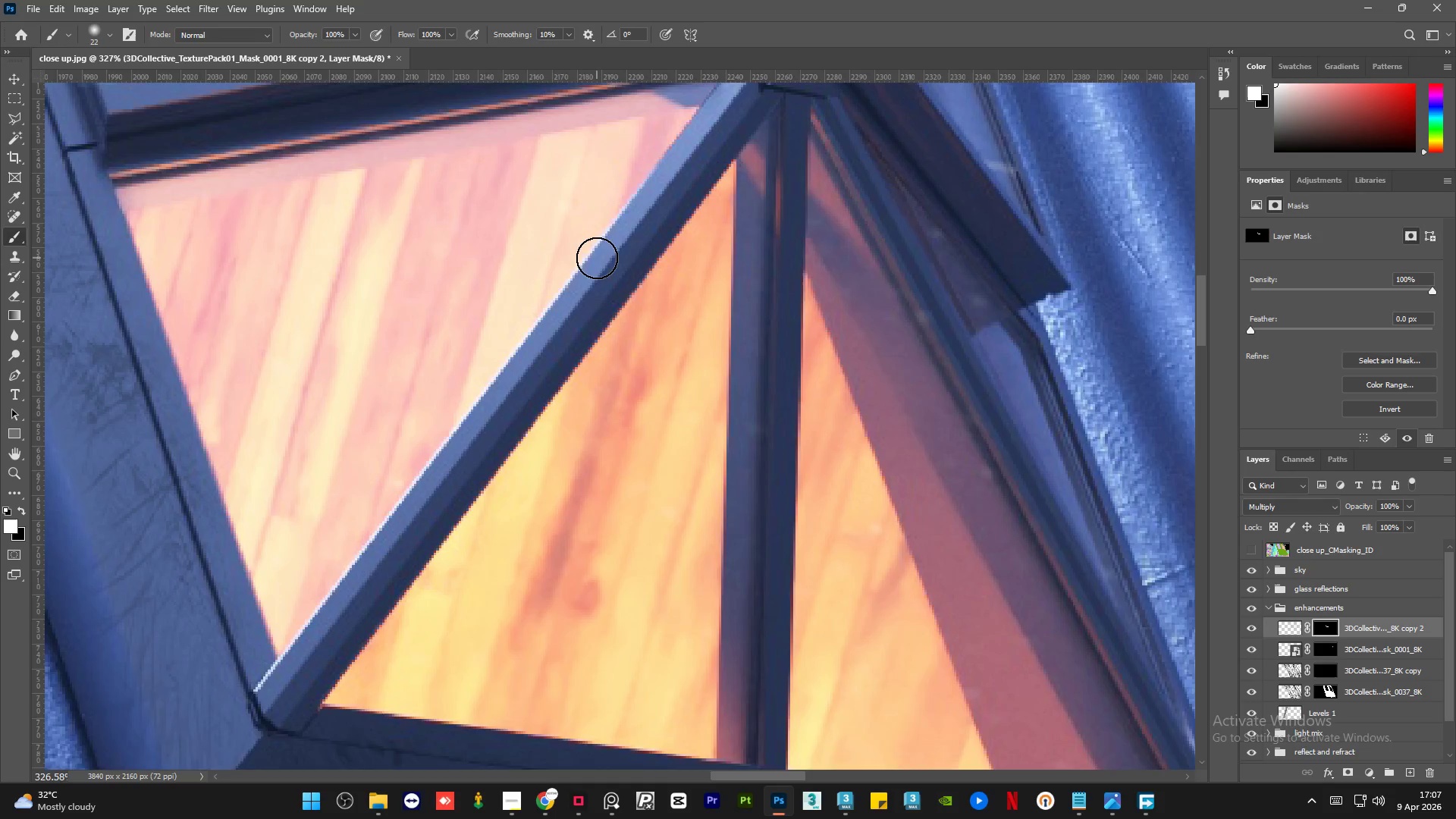 
scroll: coordinate [597, 258], scroll_direction: up, amount: 6.0
 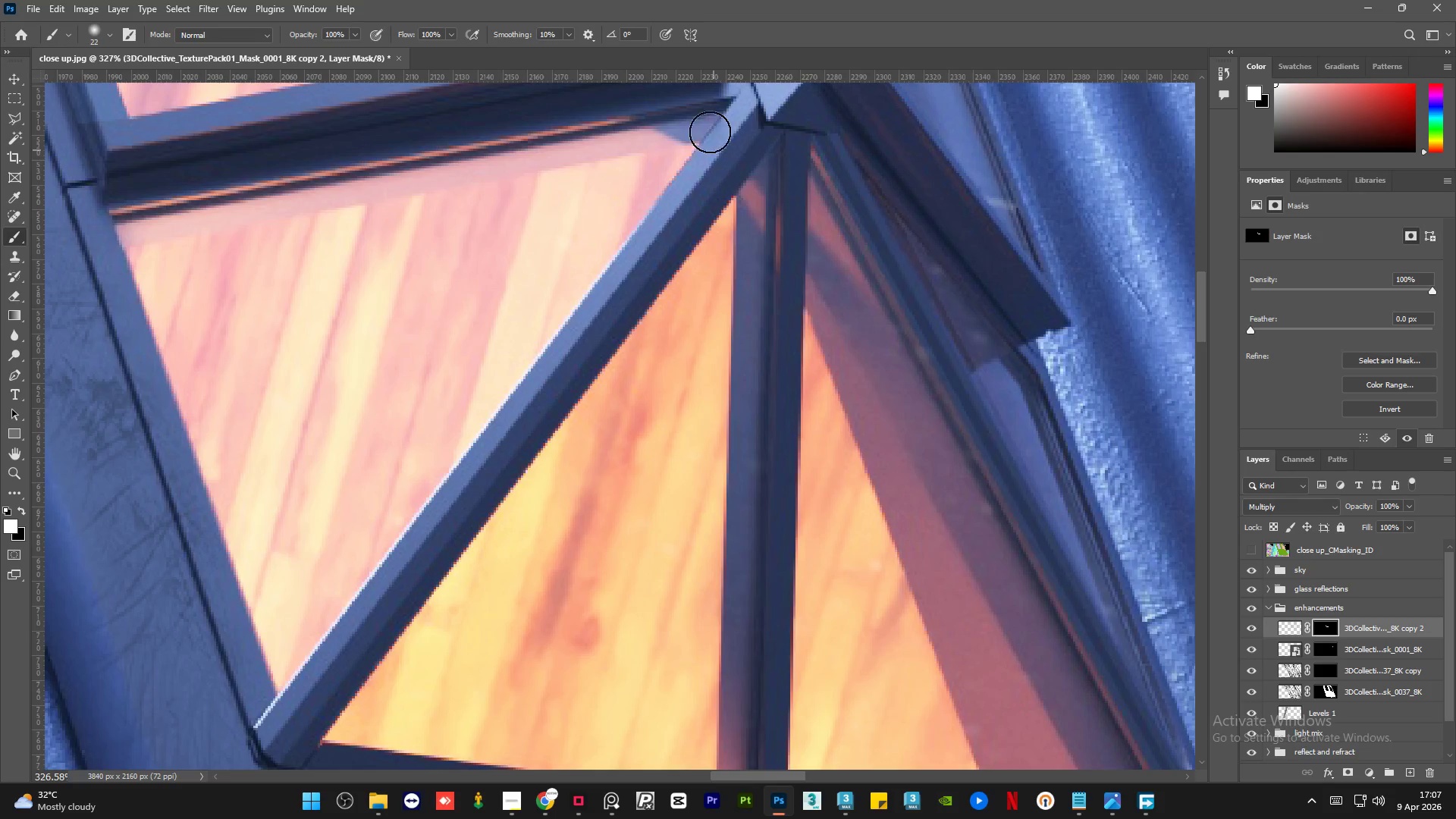 
hold_key(key=AltLeft, duration=0.69)
 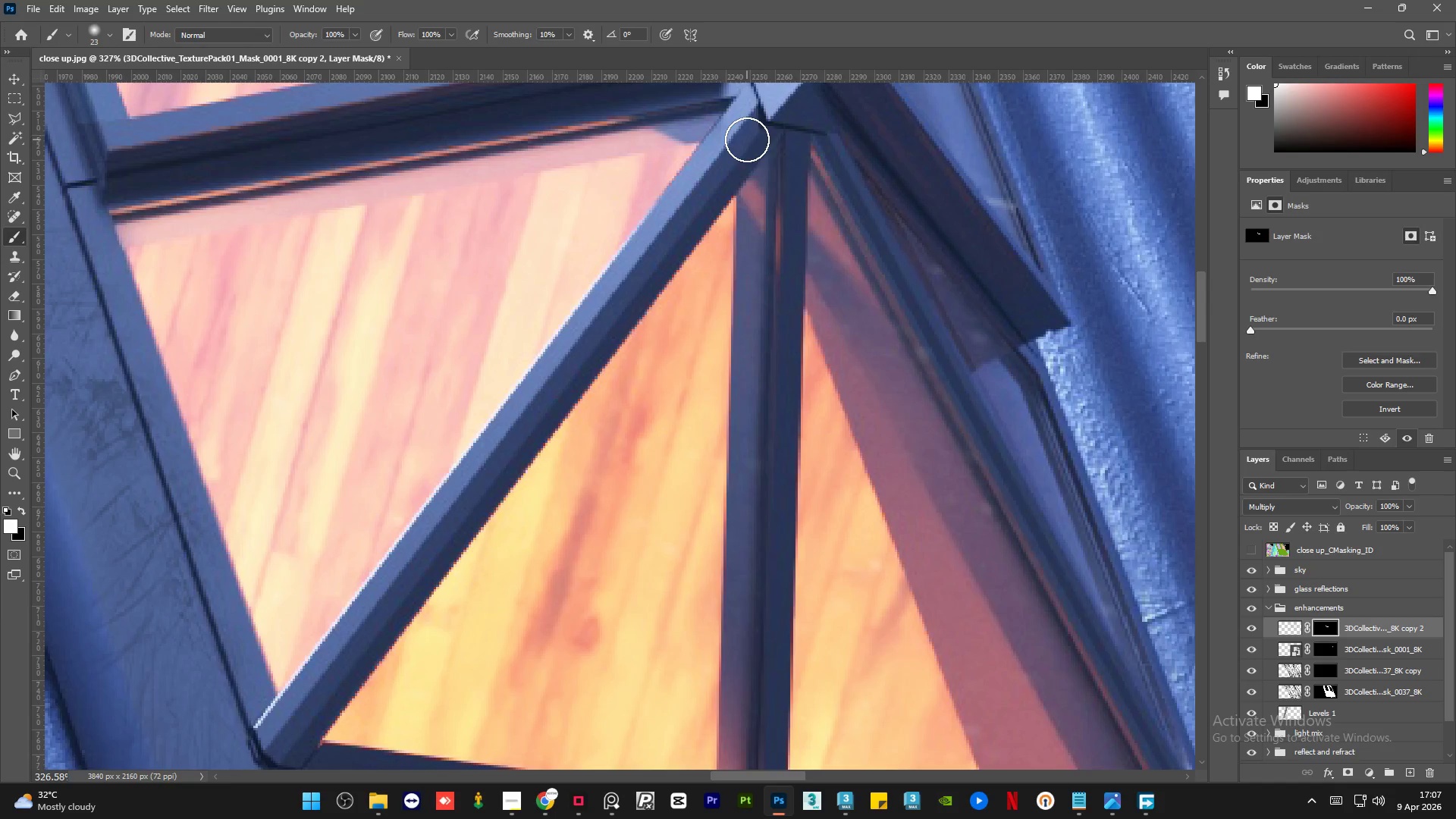 
left_click_drag(start_coordinate=[749, 116], to_coordinate=[277, 733])
 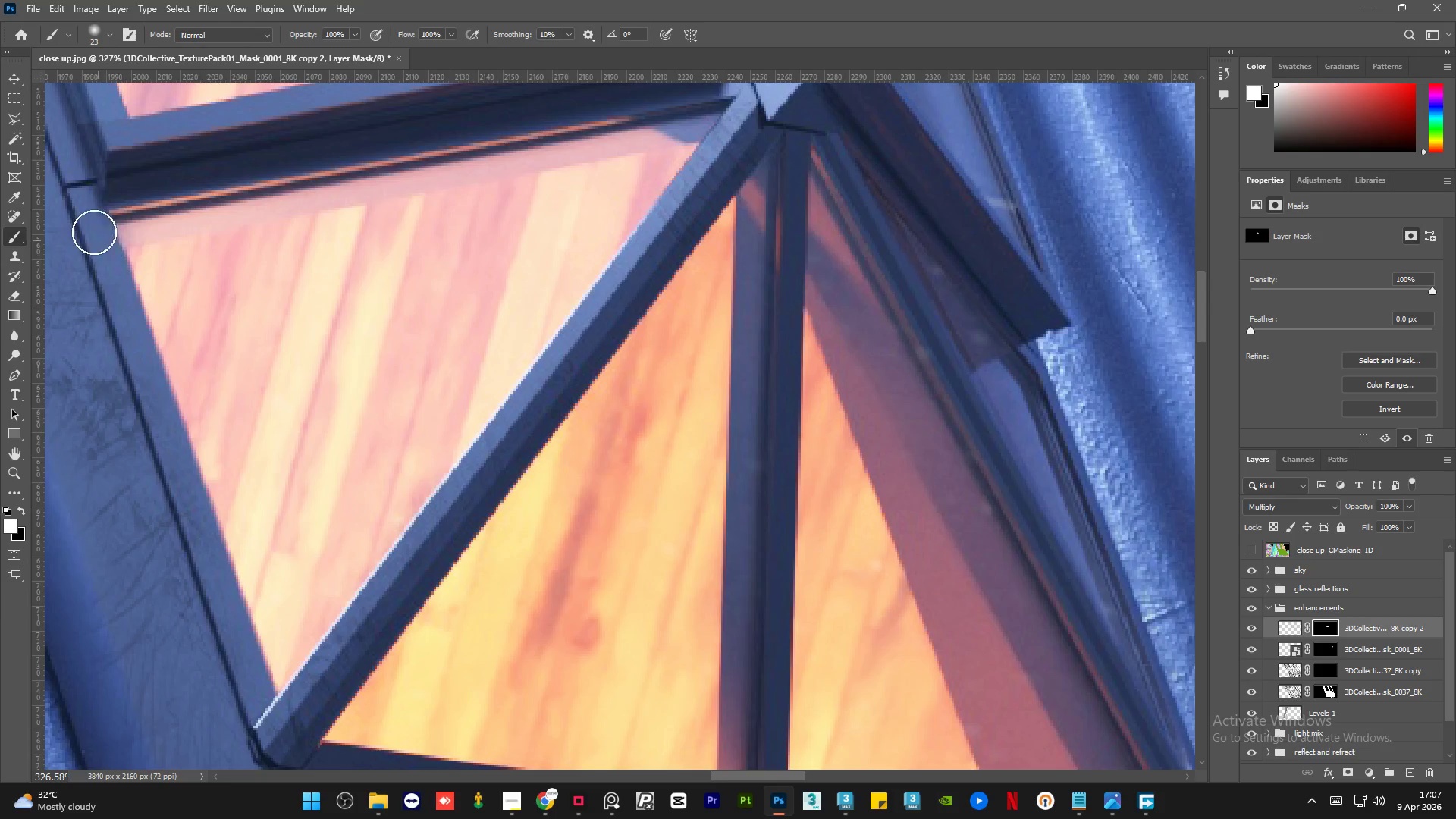 
left_click_drag(start_coordinate=[83, 212], to_coordinate=[264, 717])
 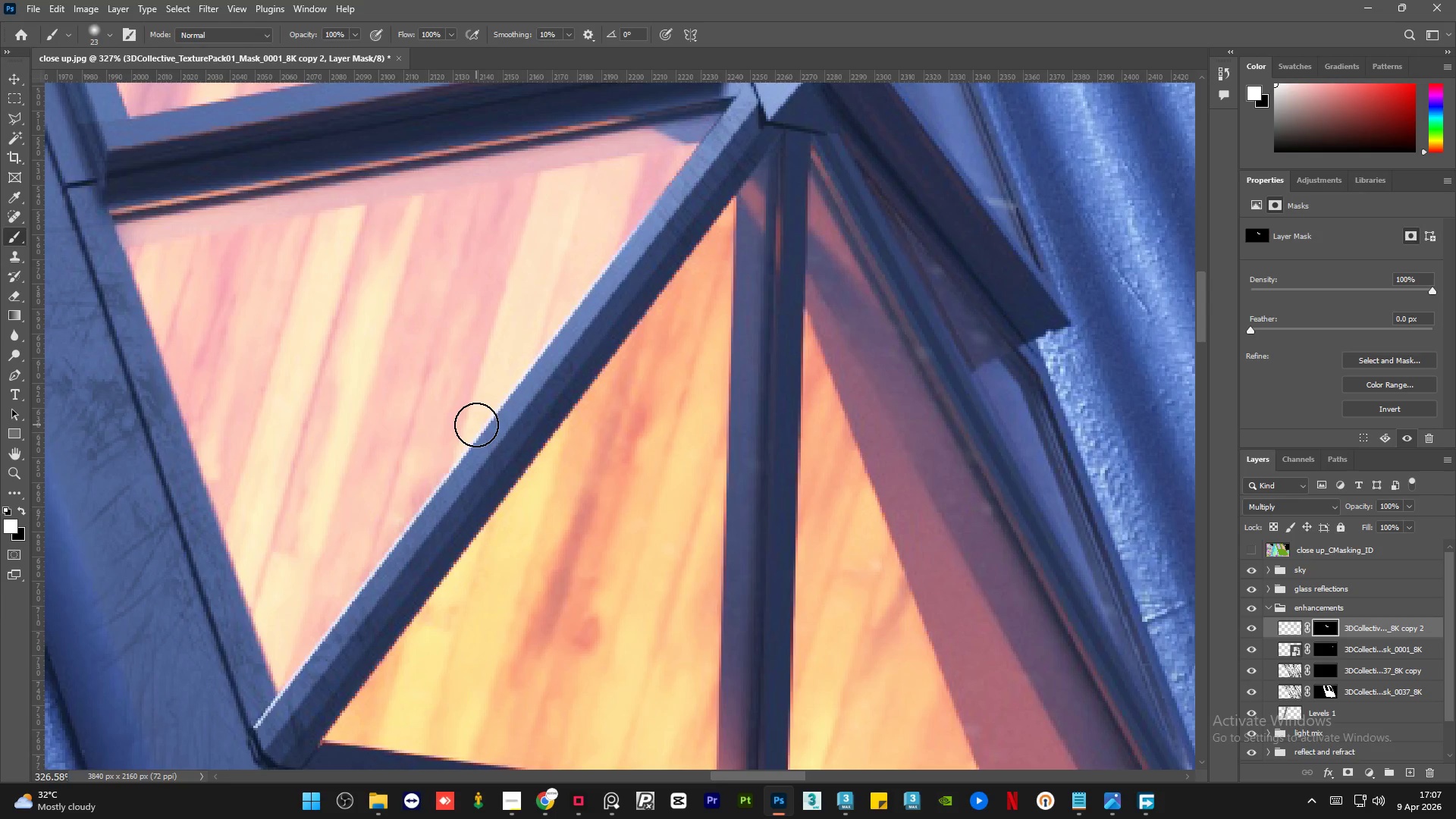 
hold_key(key=AltLeft, duration=1.33)
scroll: coordinate [666, 473], scroll_direction: down, amount: 1.0
 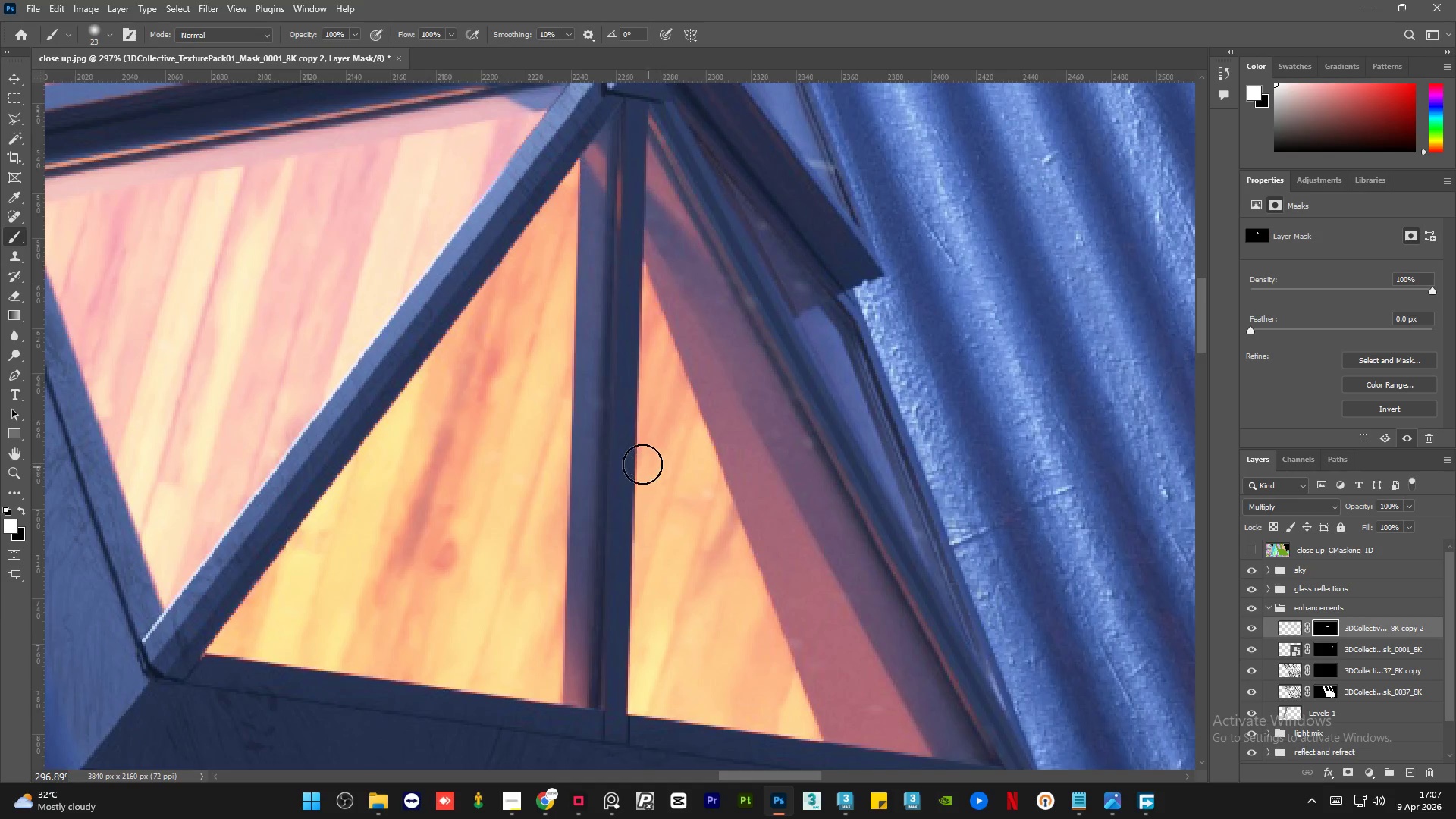 
scroll: coordinate [633, 460], scroll_direction: up, amount: 1.0
 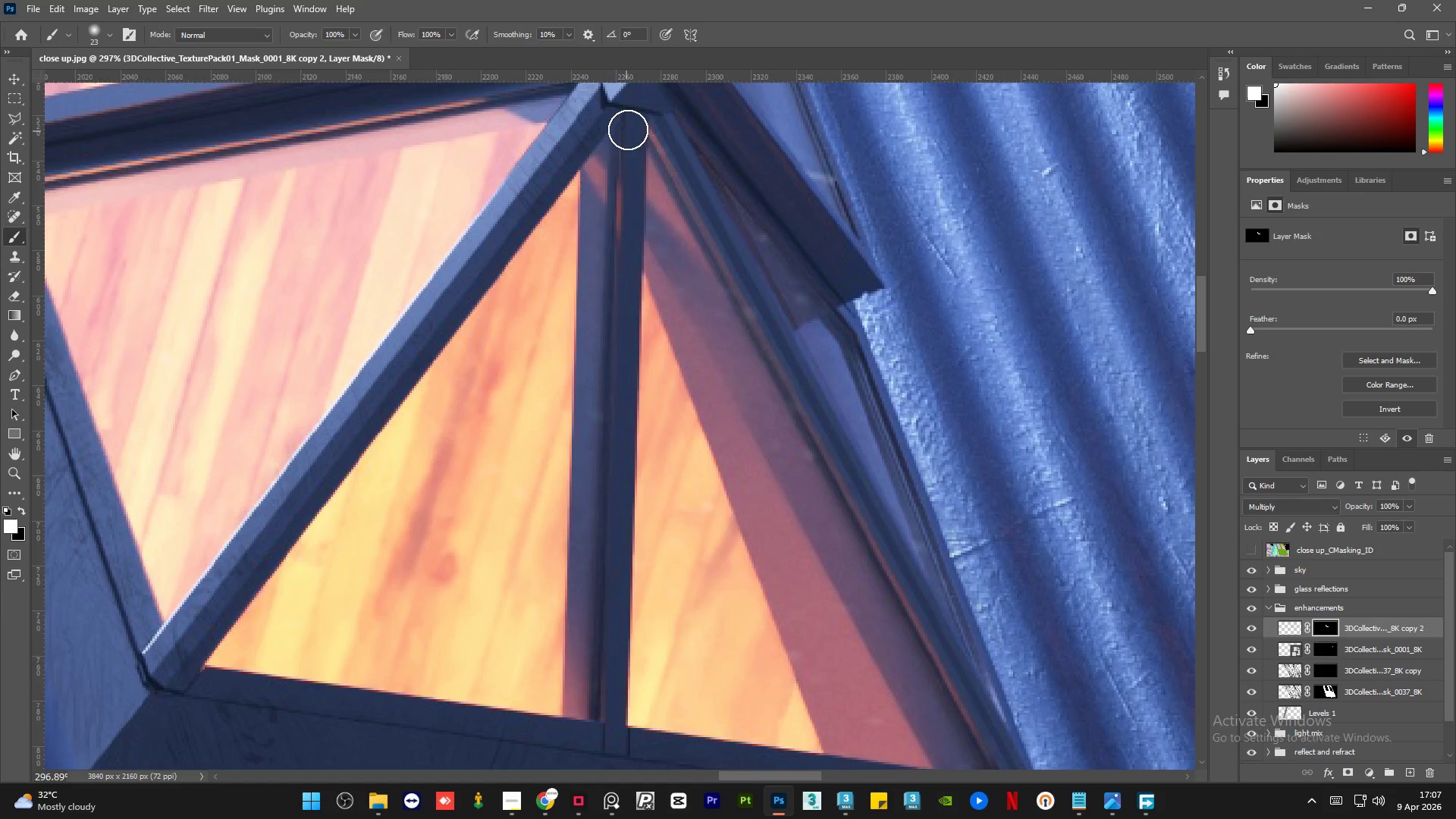 
hold_key(key=AltLeft, duration=0.72)
 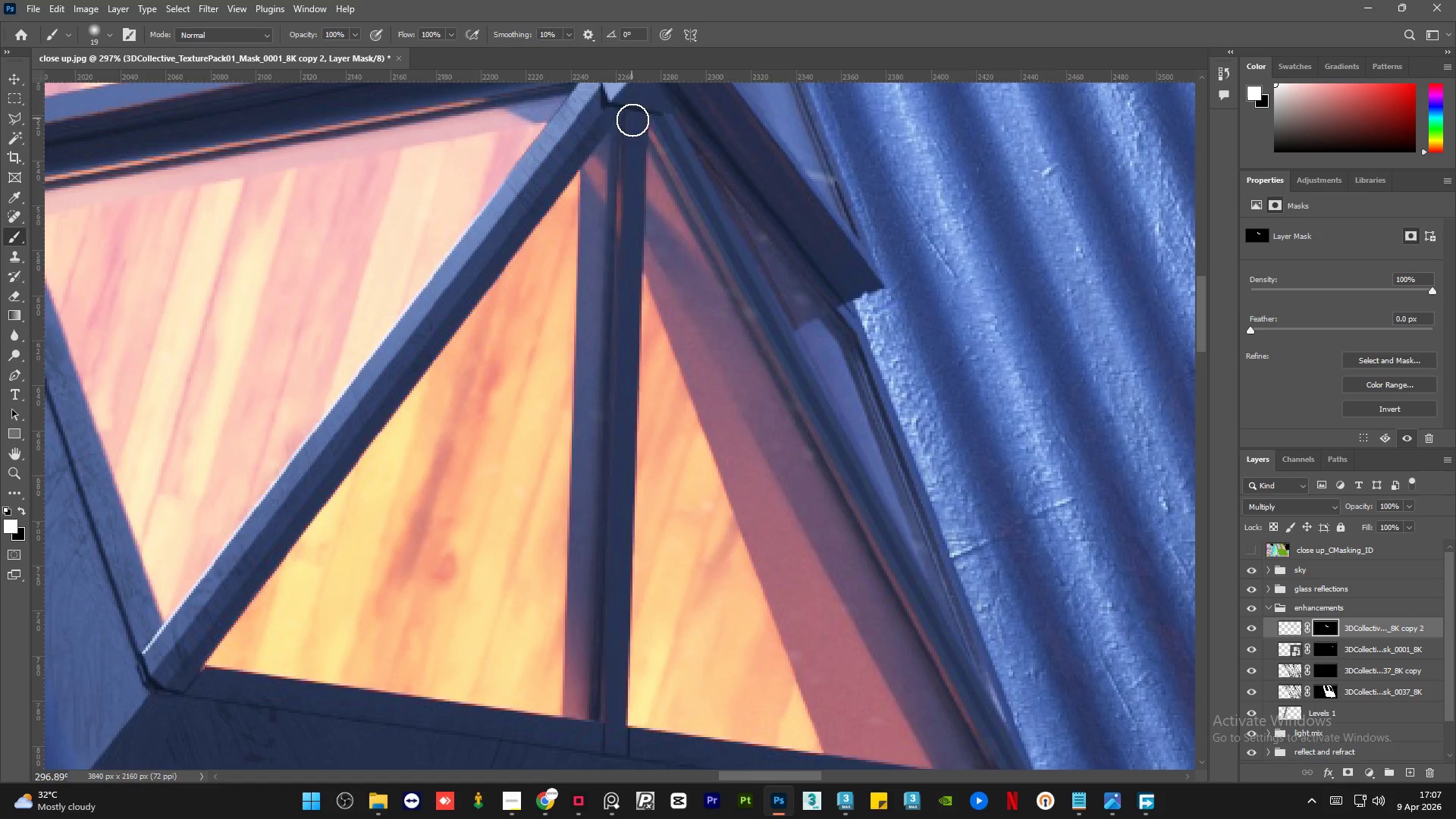 
hold_key(key=AltLeft, duration=0.69)
 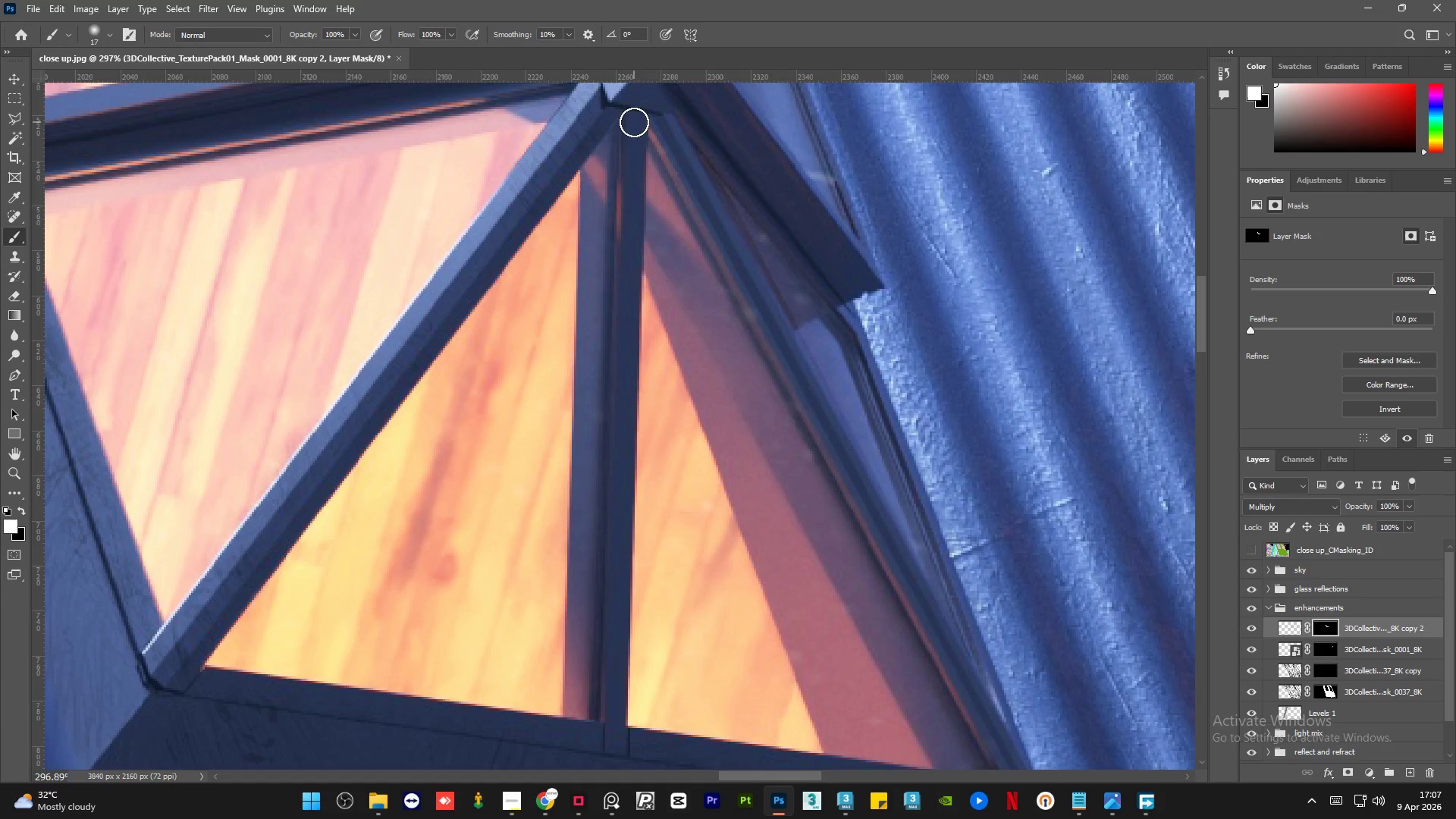 
left_click_drag(start_coordinate=[634, 122], to_coordinate=[629, 273])
 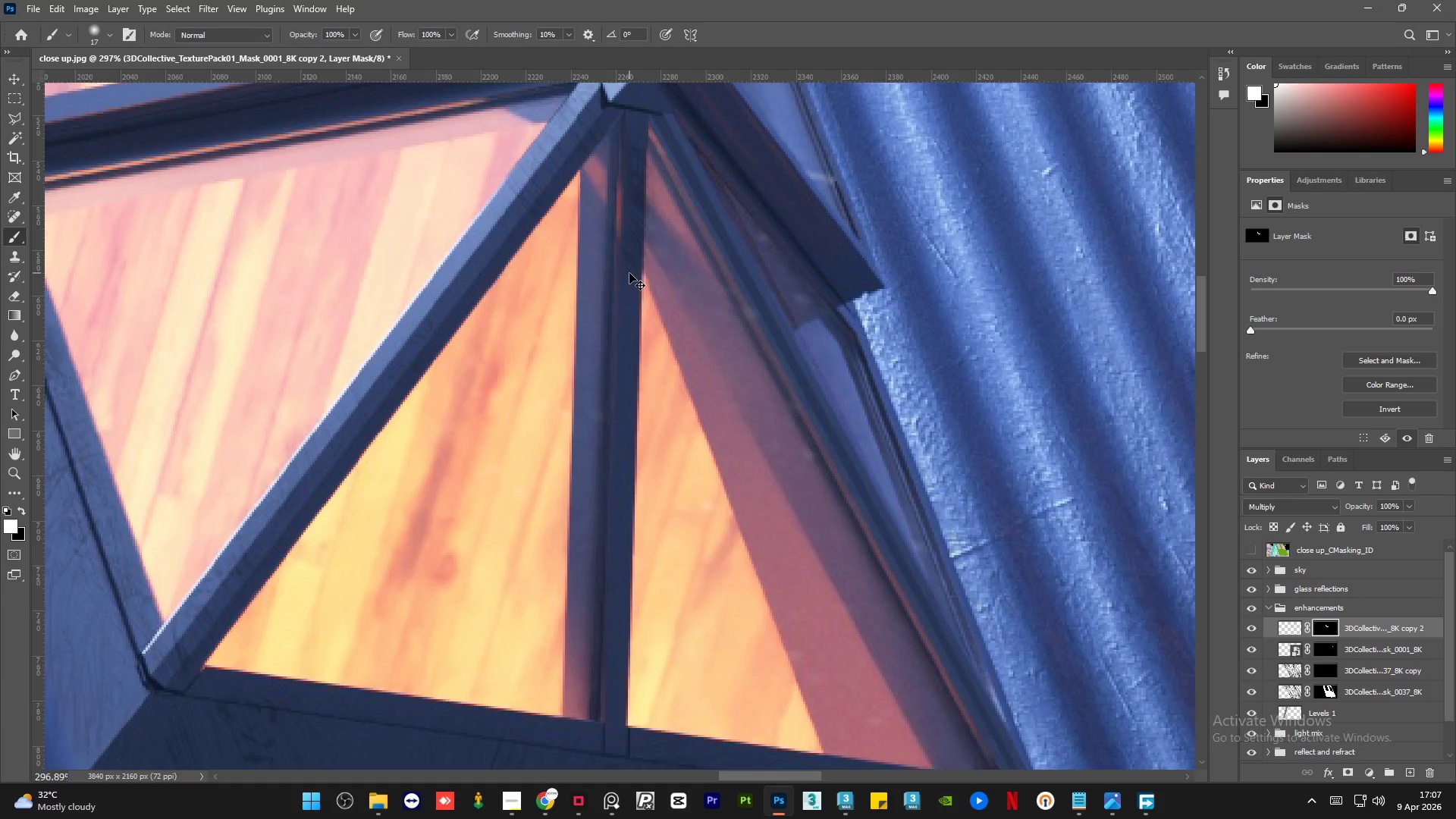 
key(Alt+Control+AltLeft)
 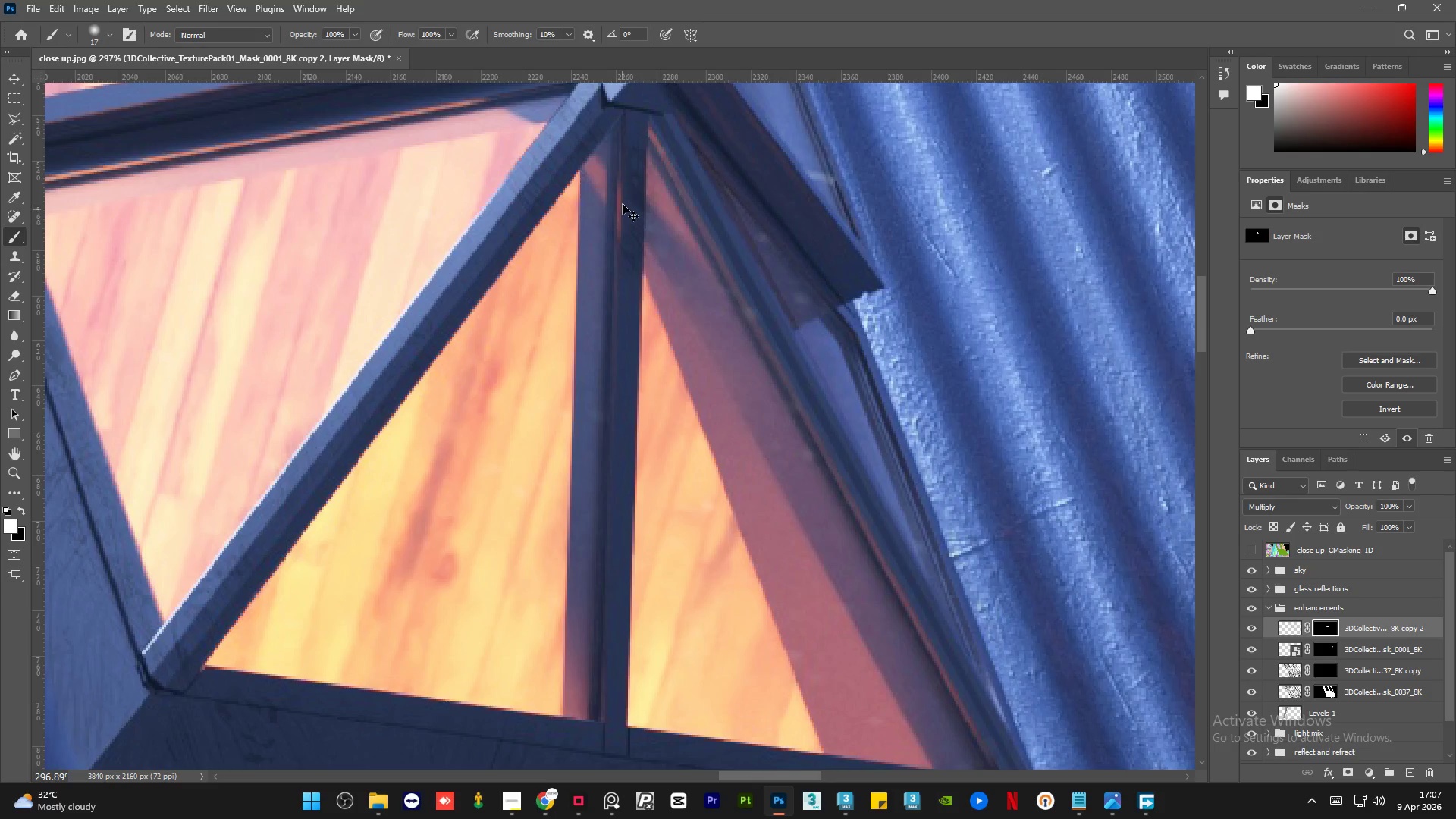 
key(Control+Z)
 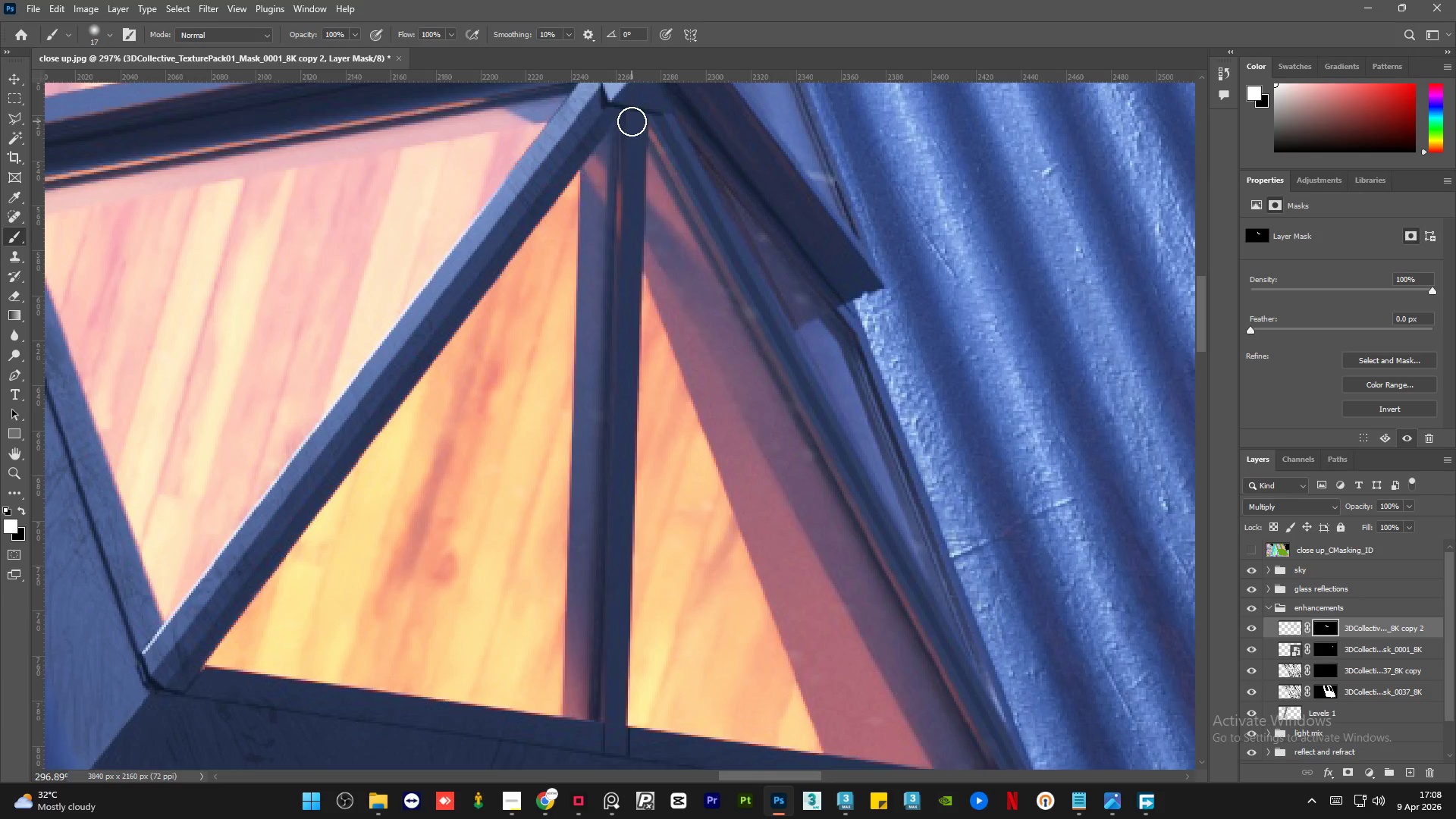 
left_click_drag(start_coordinate=[632, 123], to_coordinate=[620, 737])
 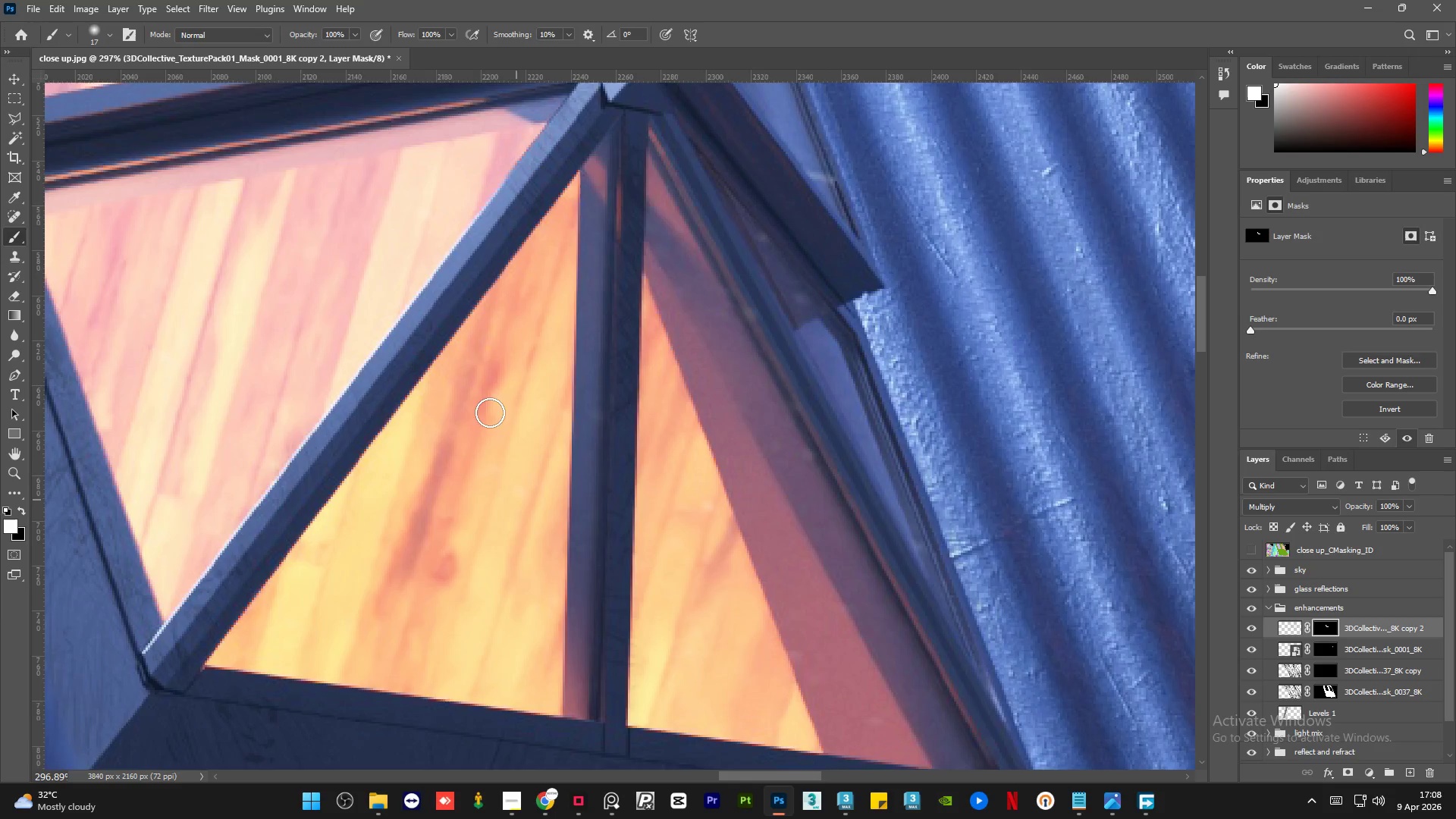 
hold_key(key=AltLeft, duration=1.11)
scroll: coordinate [708, 499], scroll_direction: none, amount: 0.0
 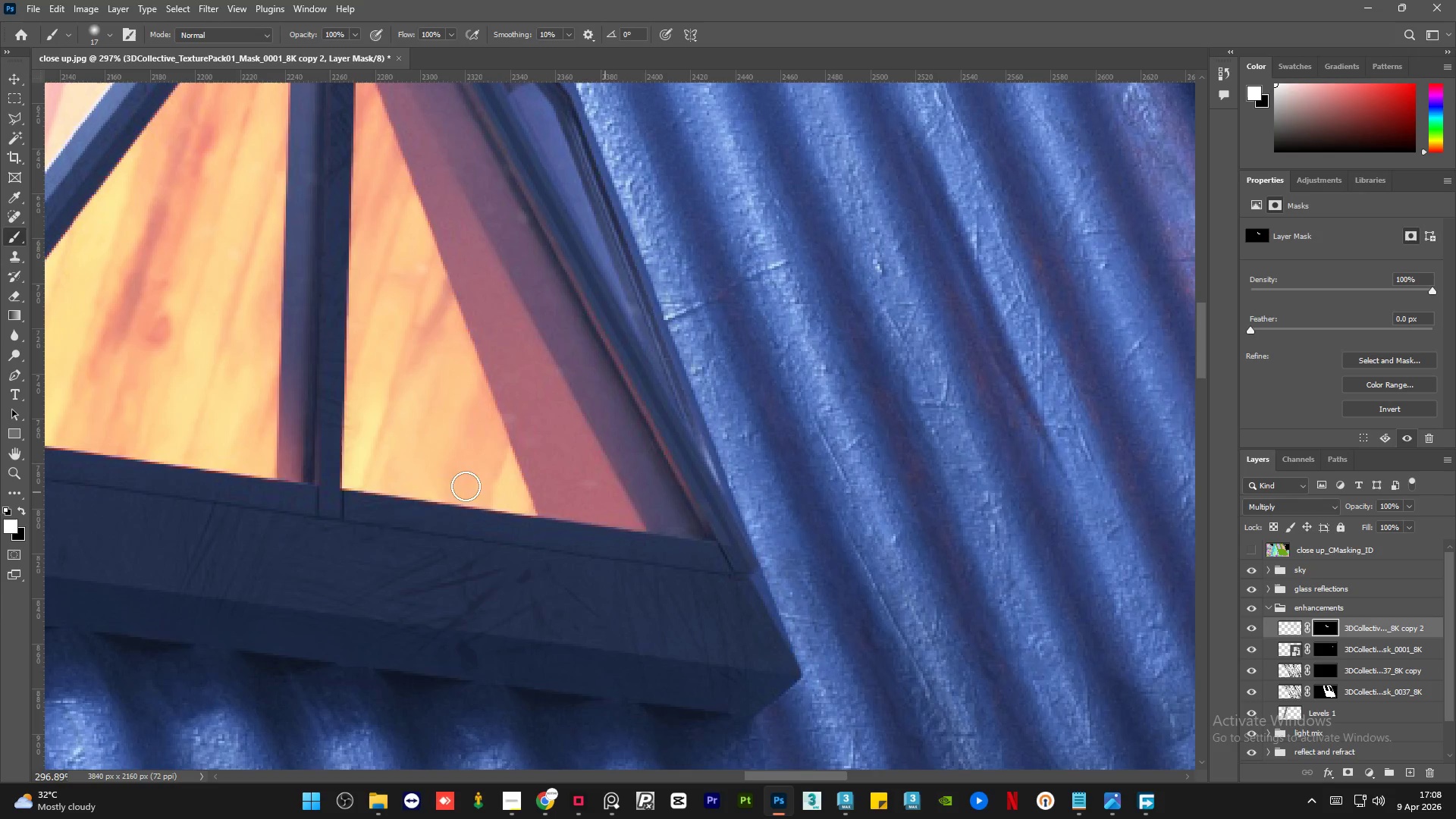 
hold_key(key=AltLeft, duration=0.41)
 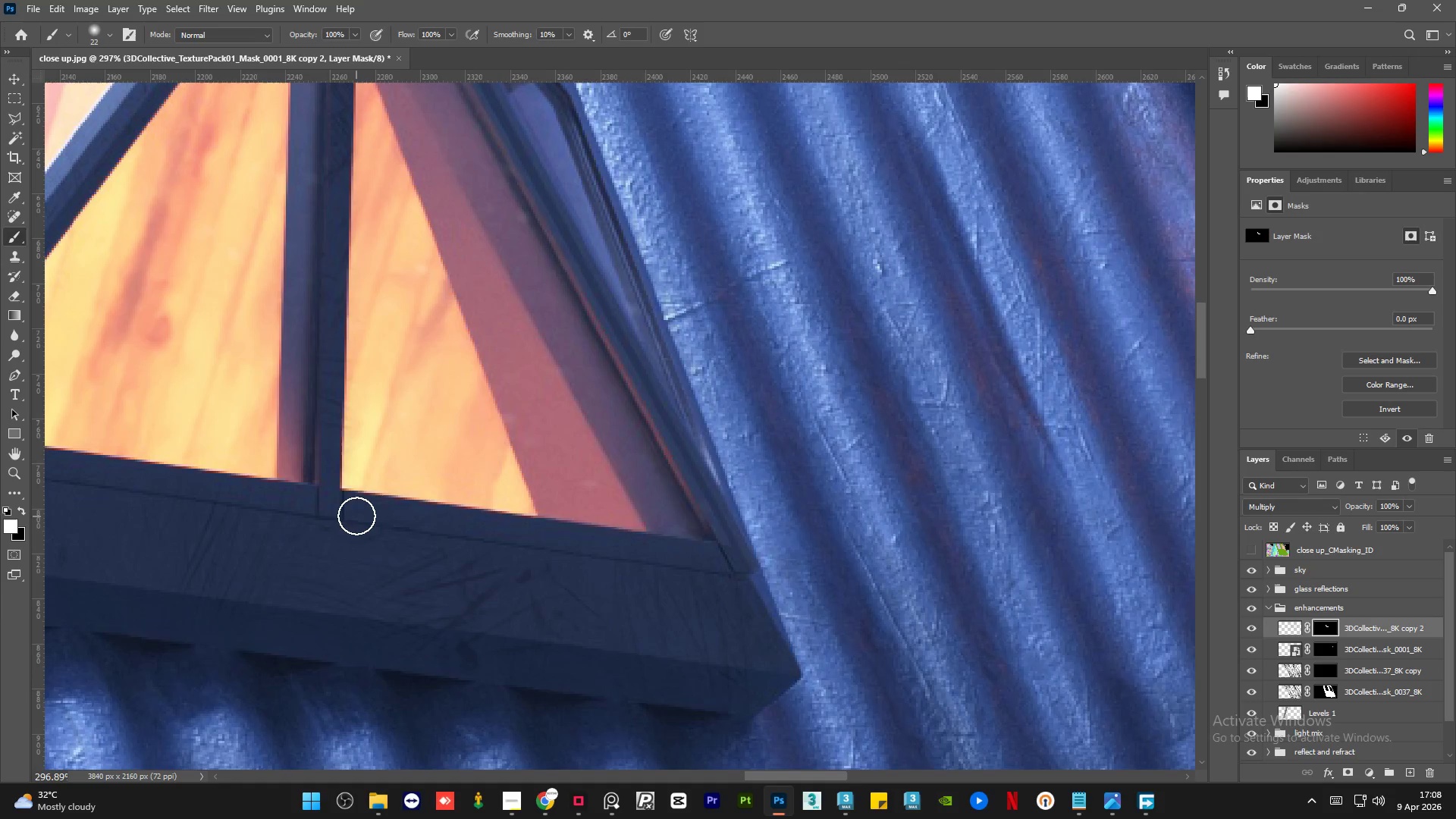 
hold_key(key=AltLeft, duration=0.42)
 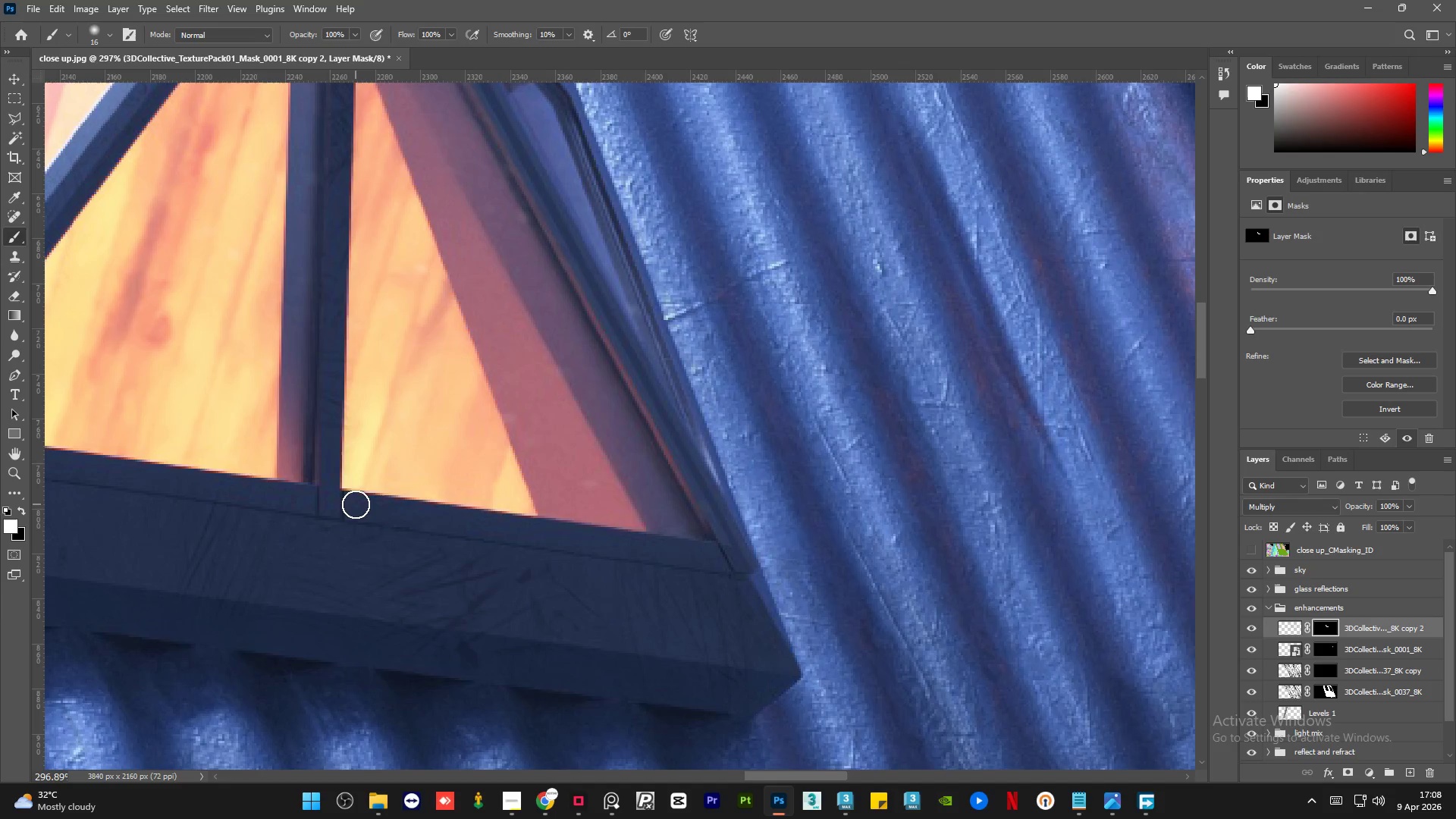 
left_click_drag(start_coordinate=[357, 504], to_coordinate=[541, 185])
 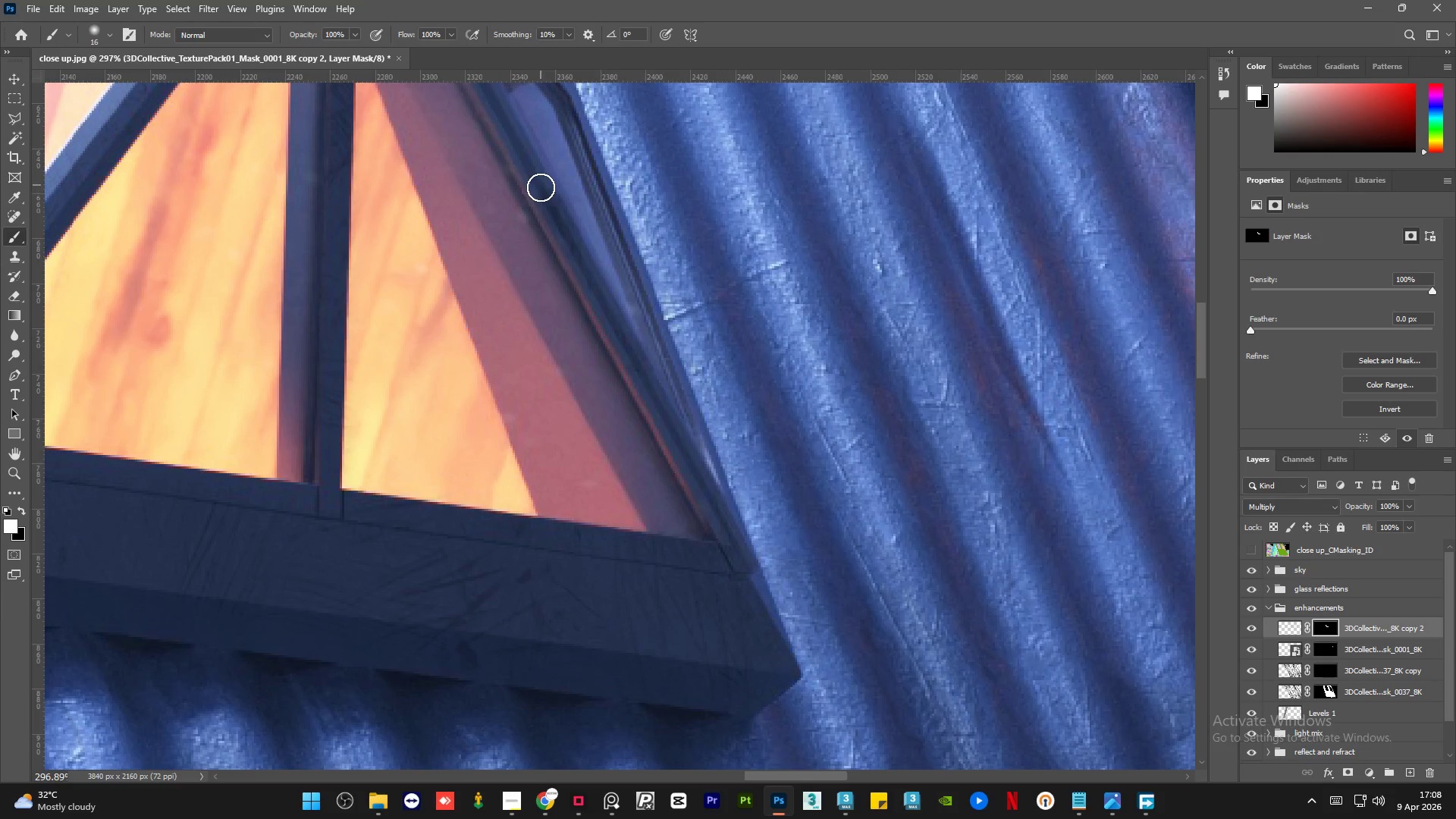 
hold_key(key=AltLeft, duration=1.11)
scroll: coordinate [541, 146], scroll_direction: up, amount: 1.0
 